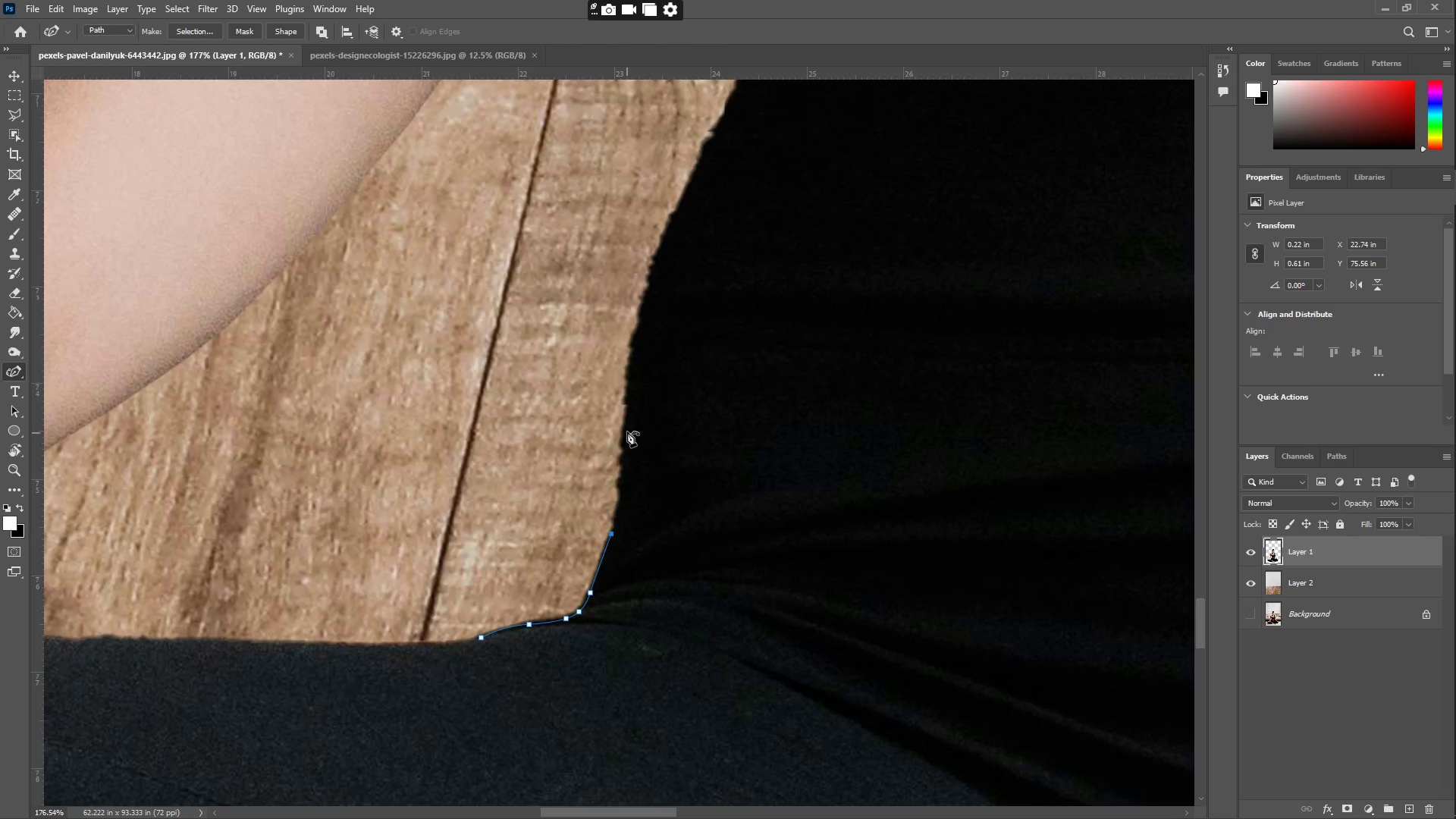 
left_click_drag(start_coordinate=[627, 431], to_coordinate=[626, 463])
 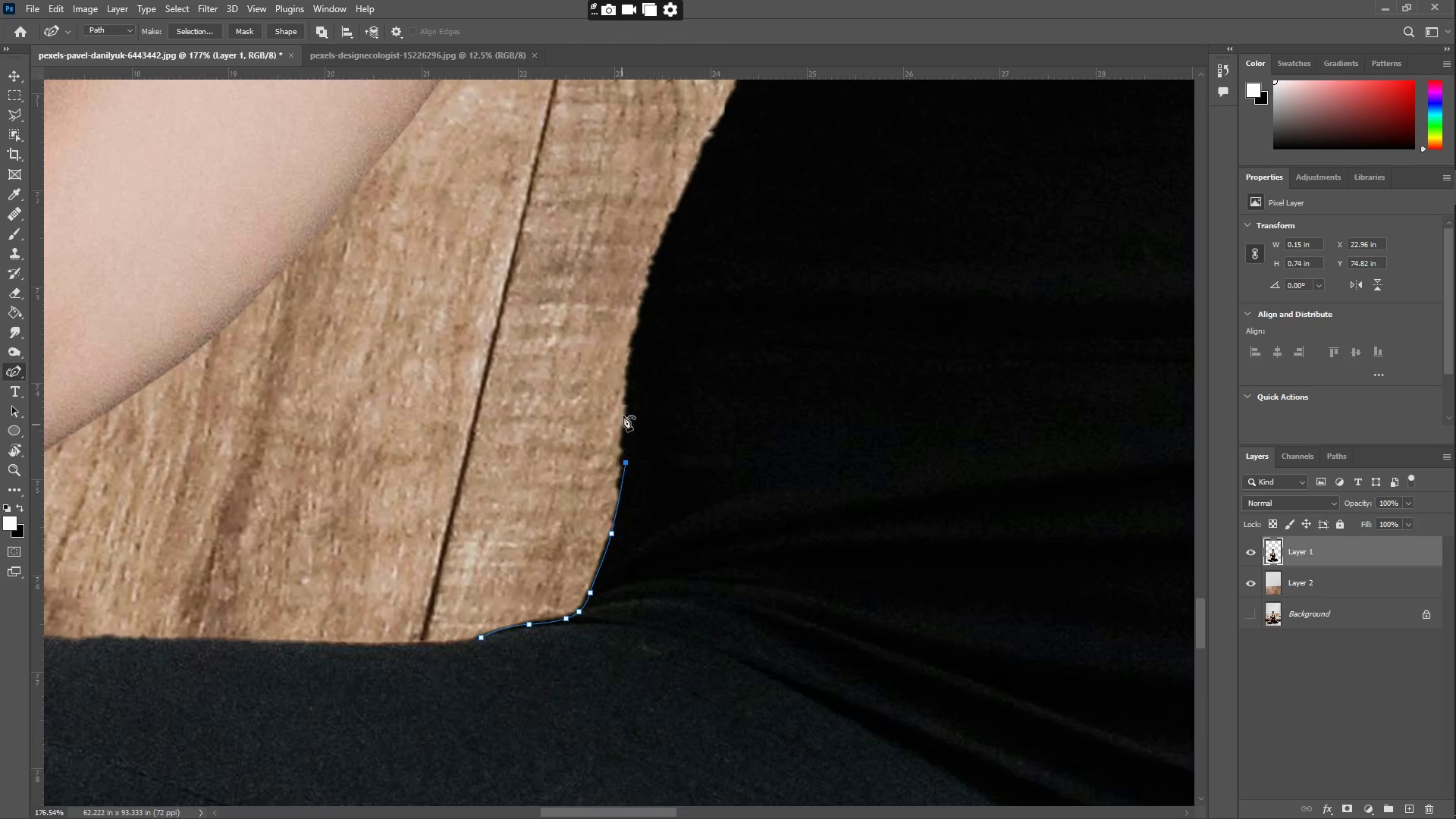 
left_click_drag(start_coordinate=[635, 384], to_coordinate=[633, 355])
 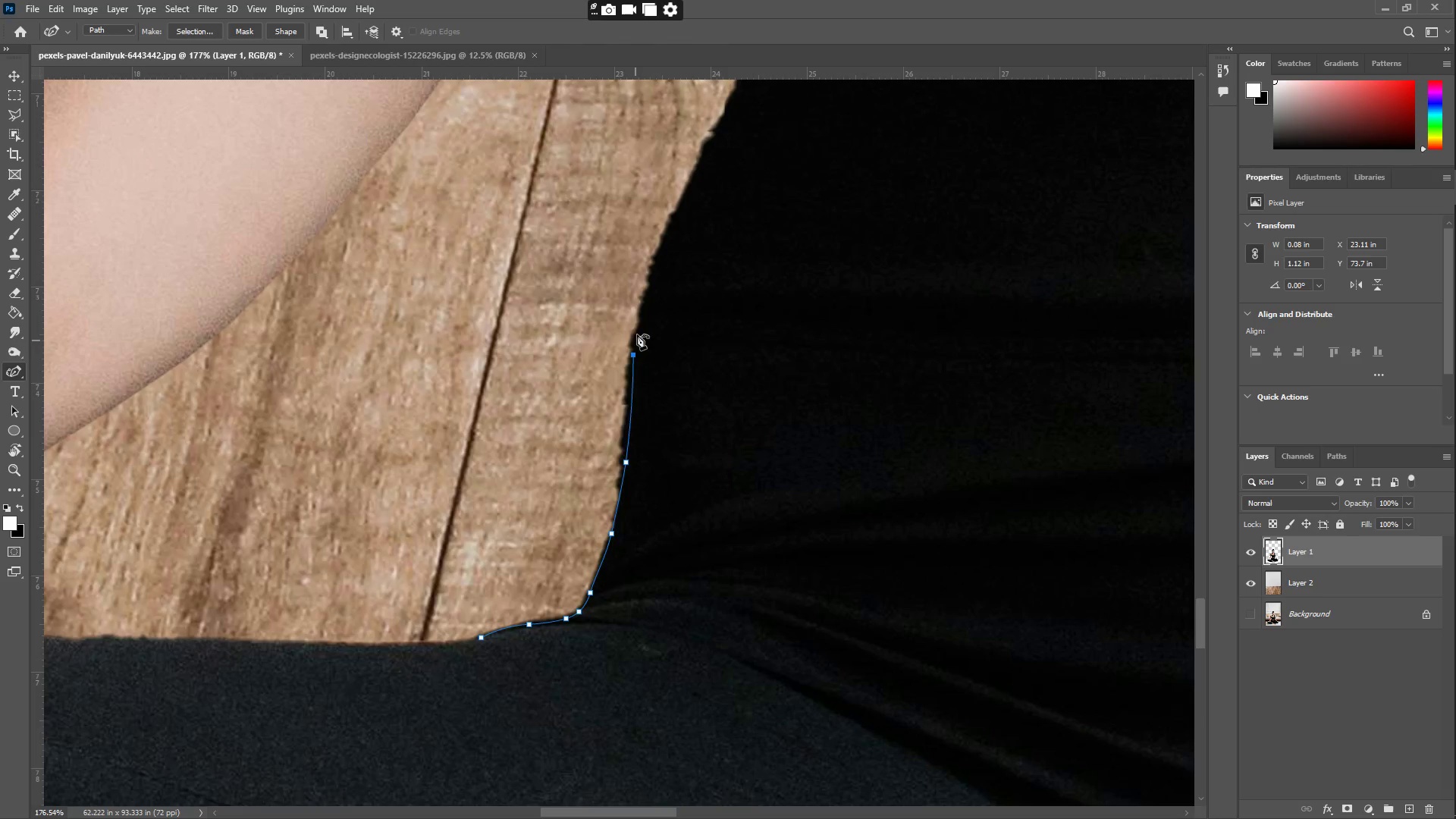 
left_click_drag(start_coordinate=[641, 318], to_coordinate=[651, 284])
 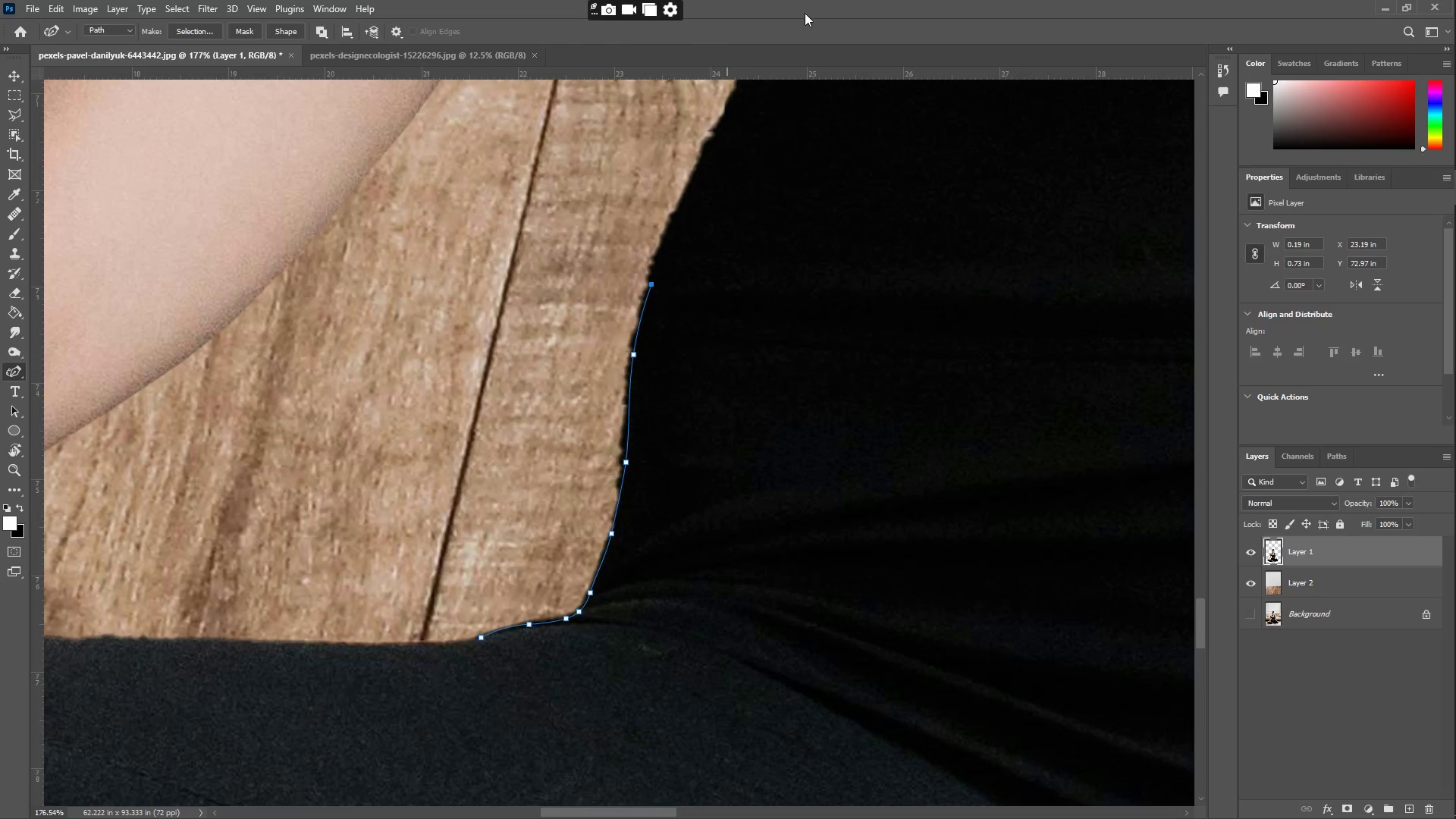 
hold_key(key=Space, duration=0.56)
 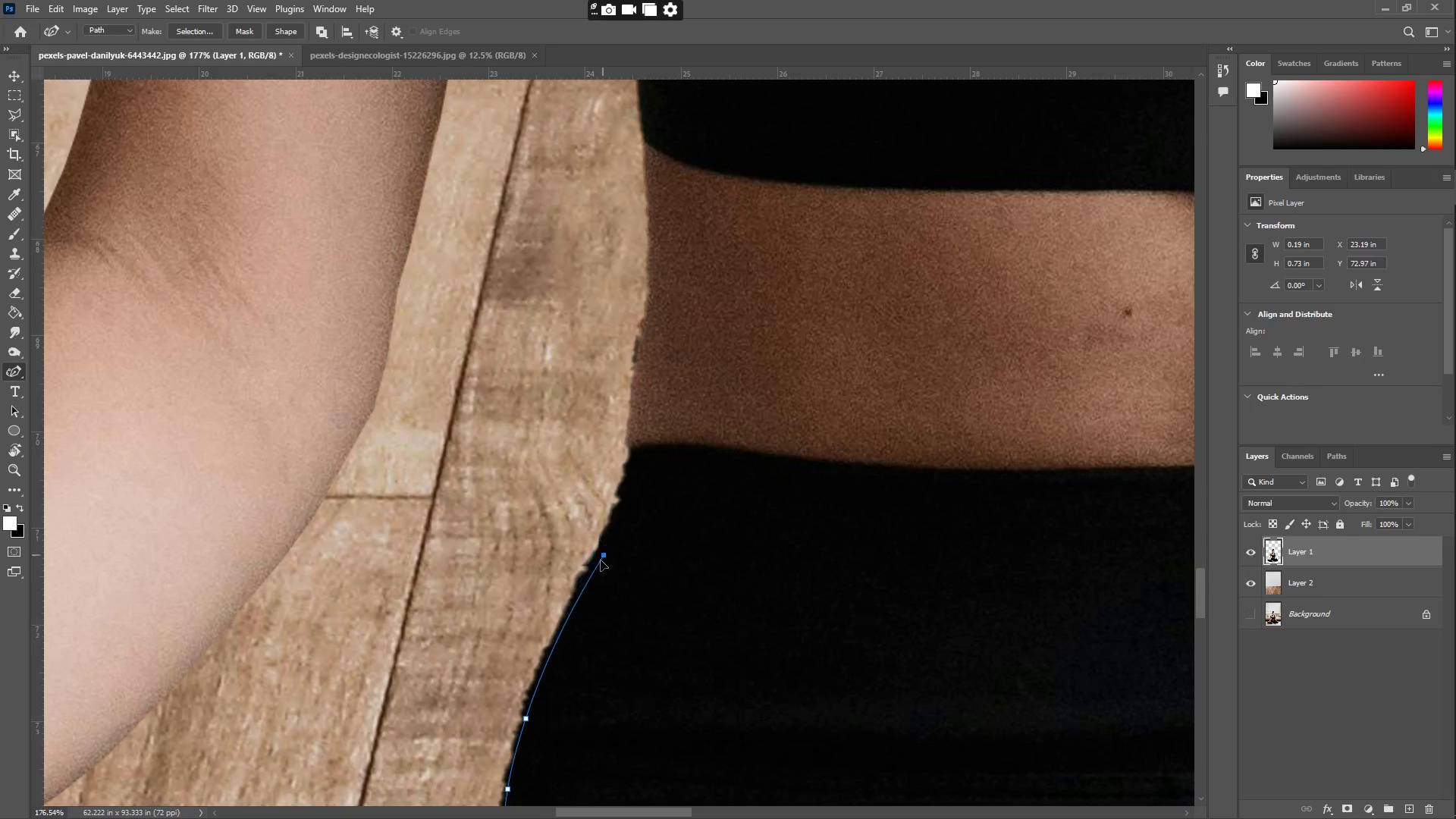 
left_click_drag(start_coordinate=[703, 246], to_coordinate=[577, 681])
 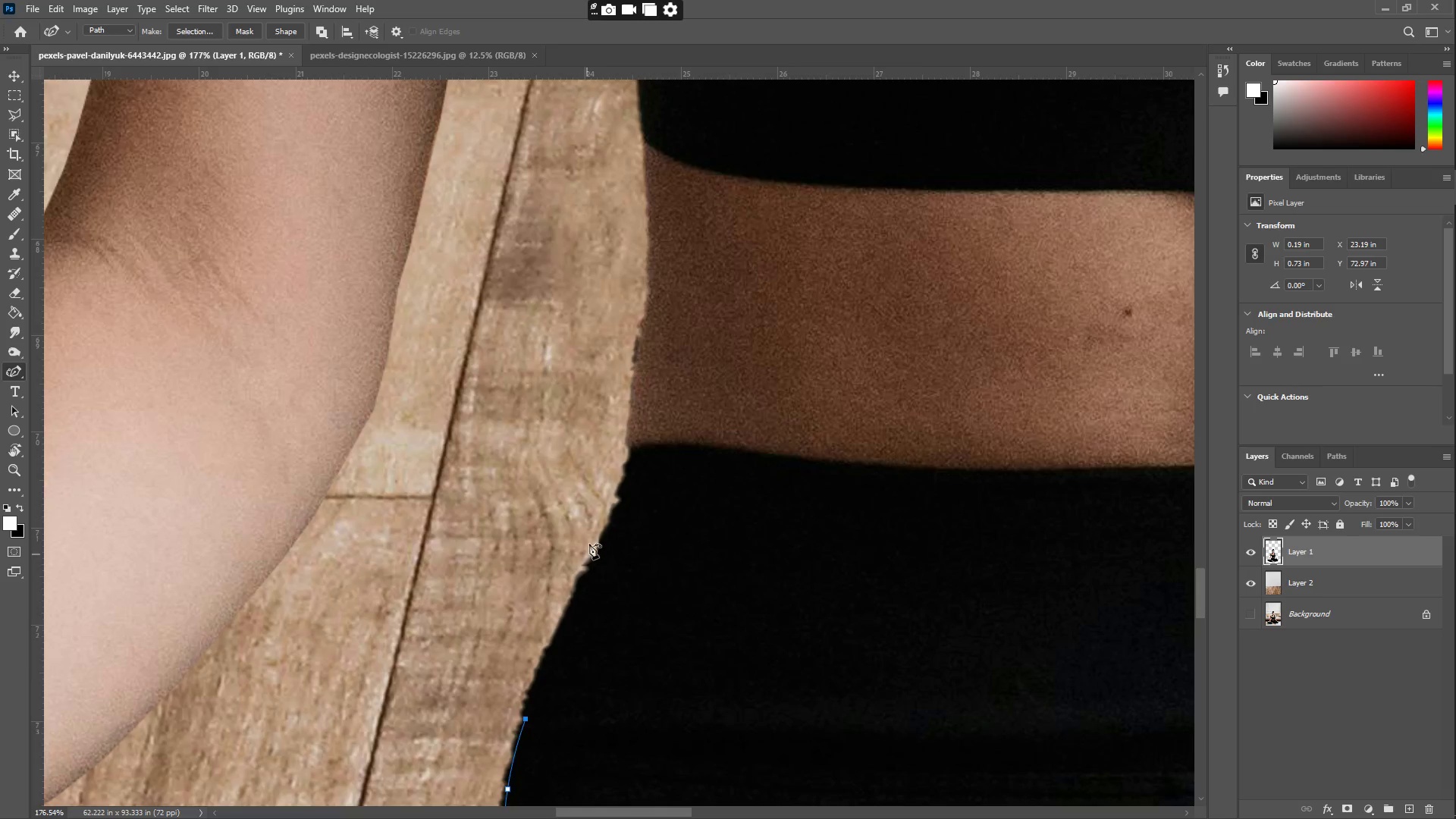 
left_click_drag(start_coordinate=[590, 544], to_coordinate=[601, 548])
 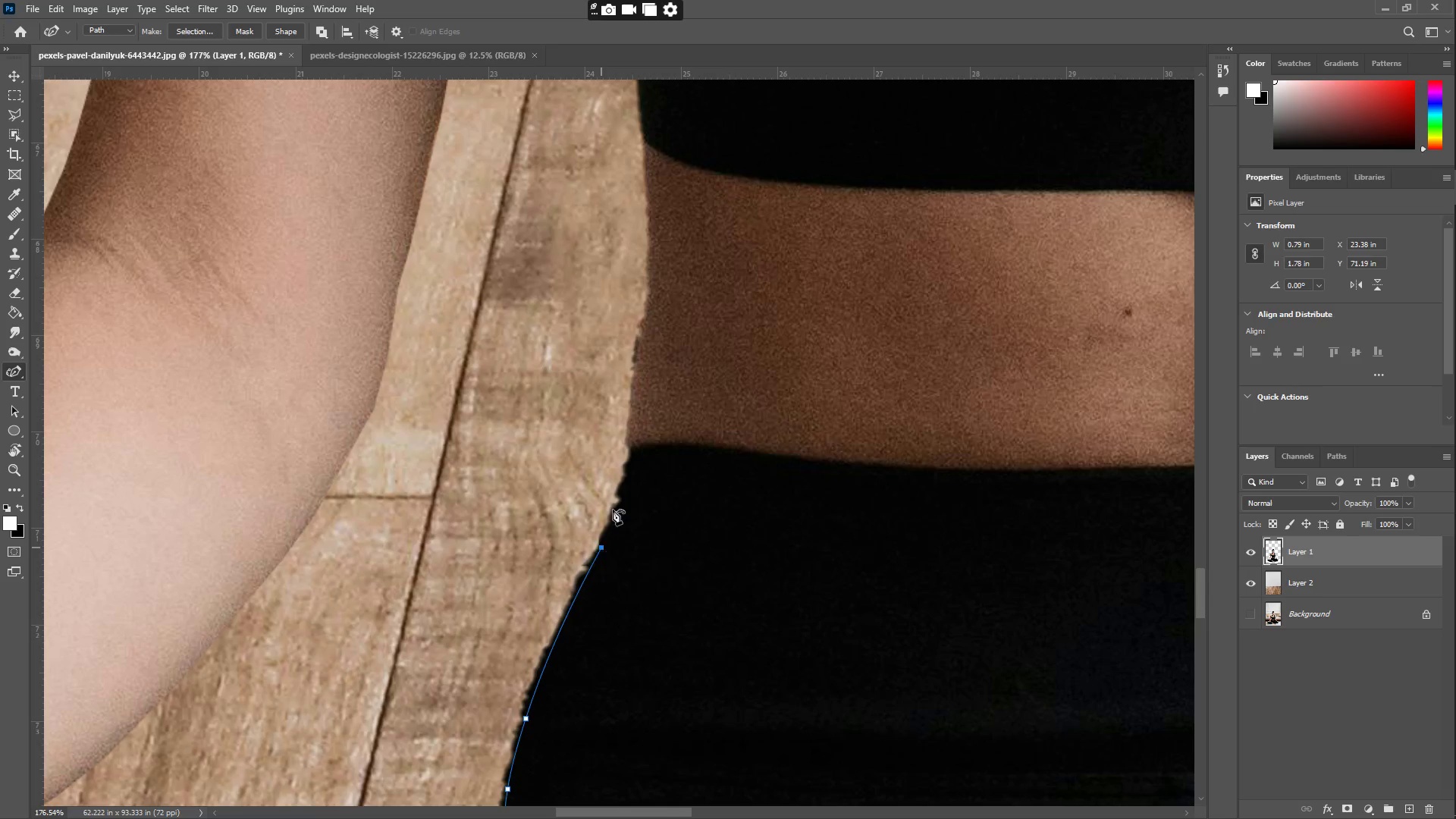 
left_click_drag(start_coordinate=[620, 493], to_coordinate=[625, 495])
 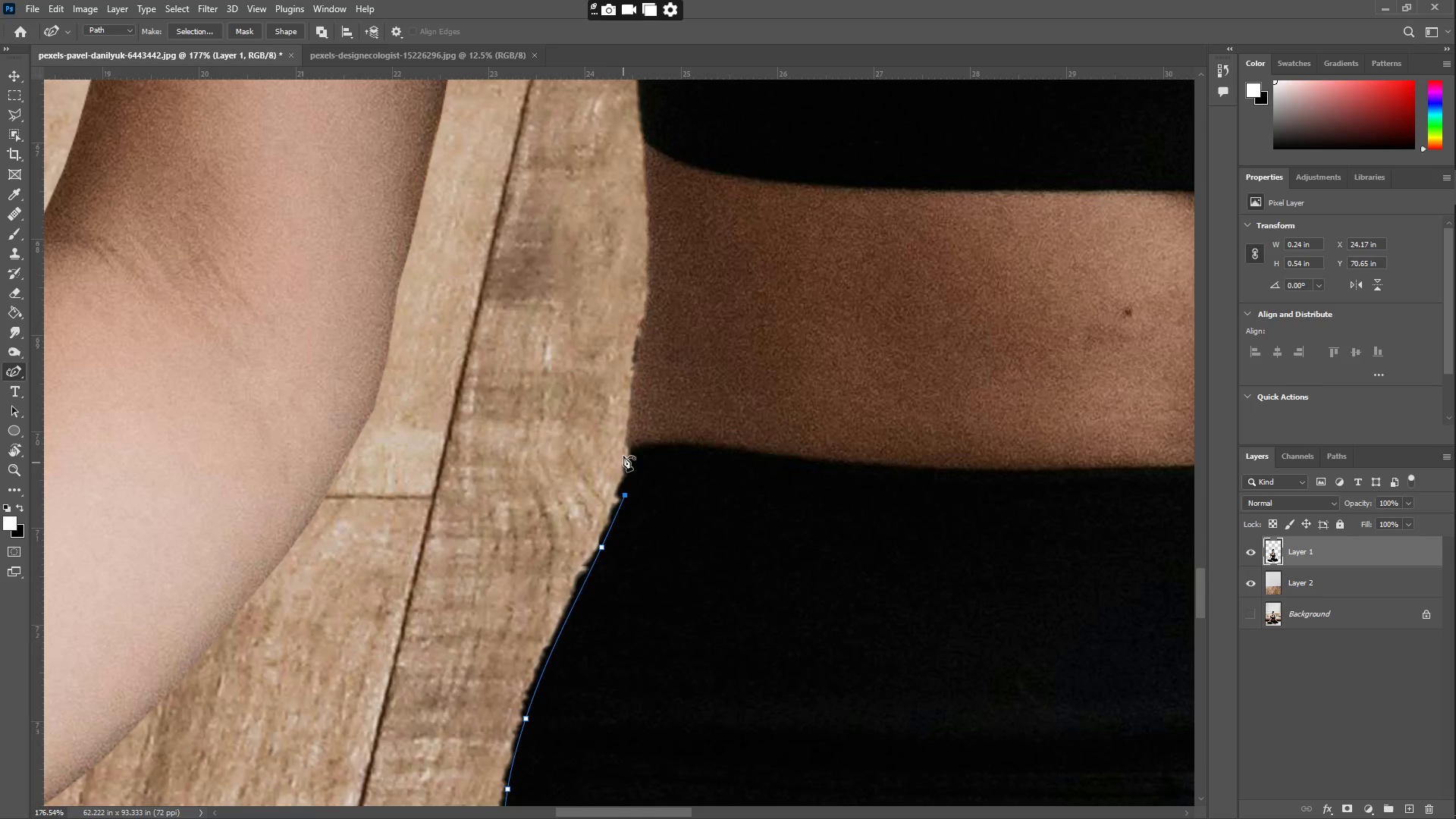 
left_click_drag(start_coordinate=[624, 446], to_coordinate=[633, 447])
 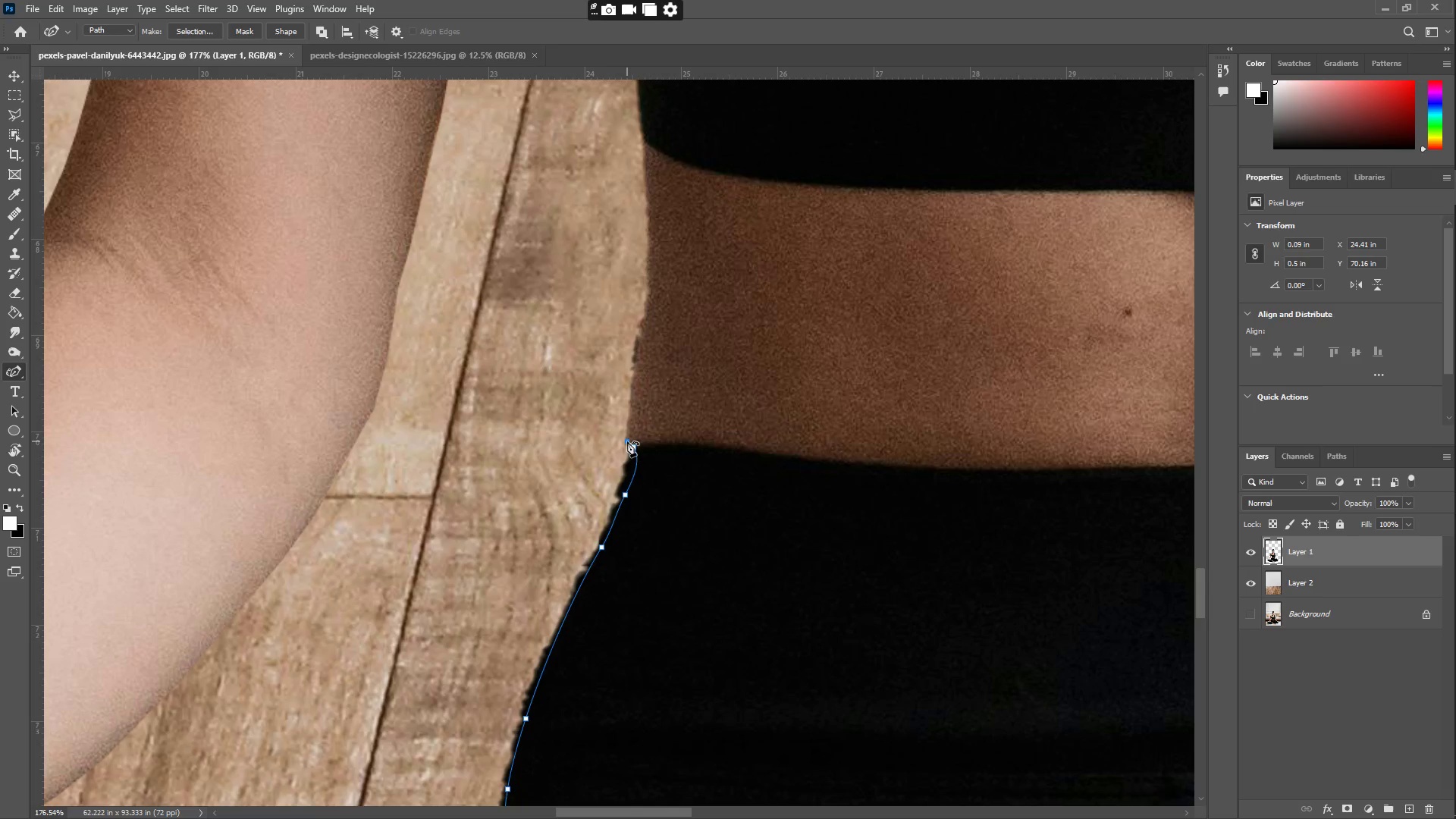 
key(Control+ControlLeft)
 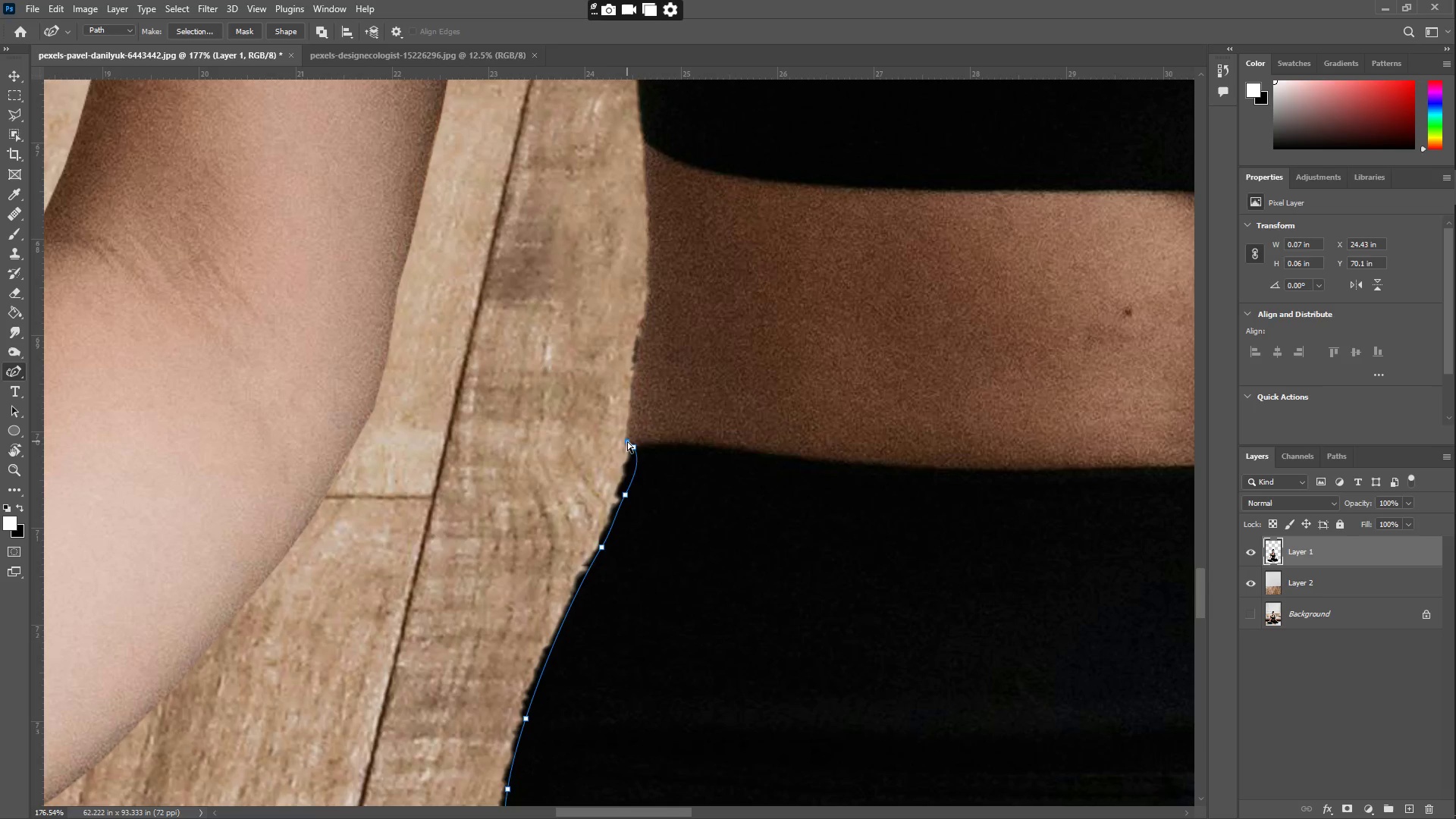 
key(Control+Z)
 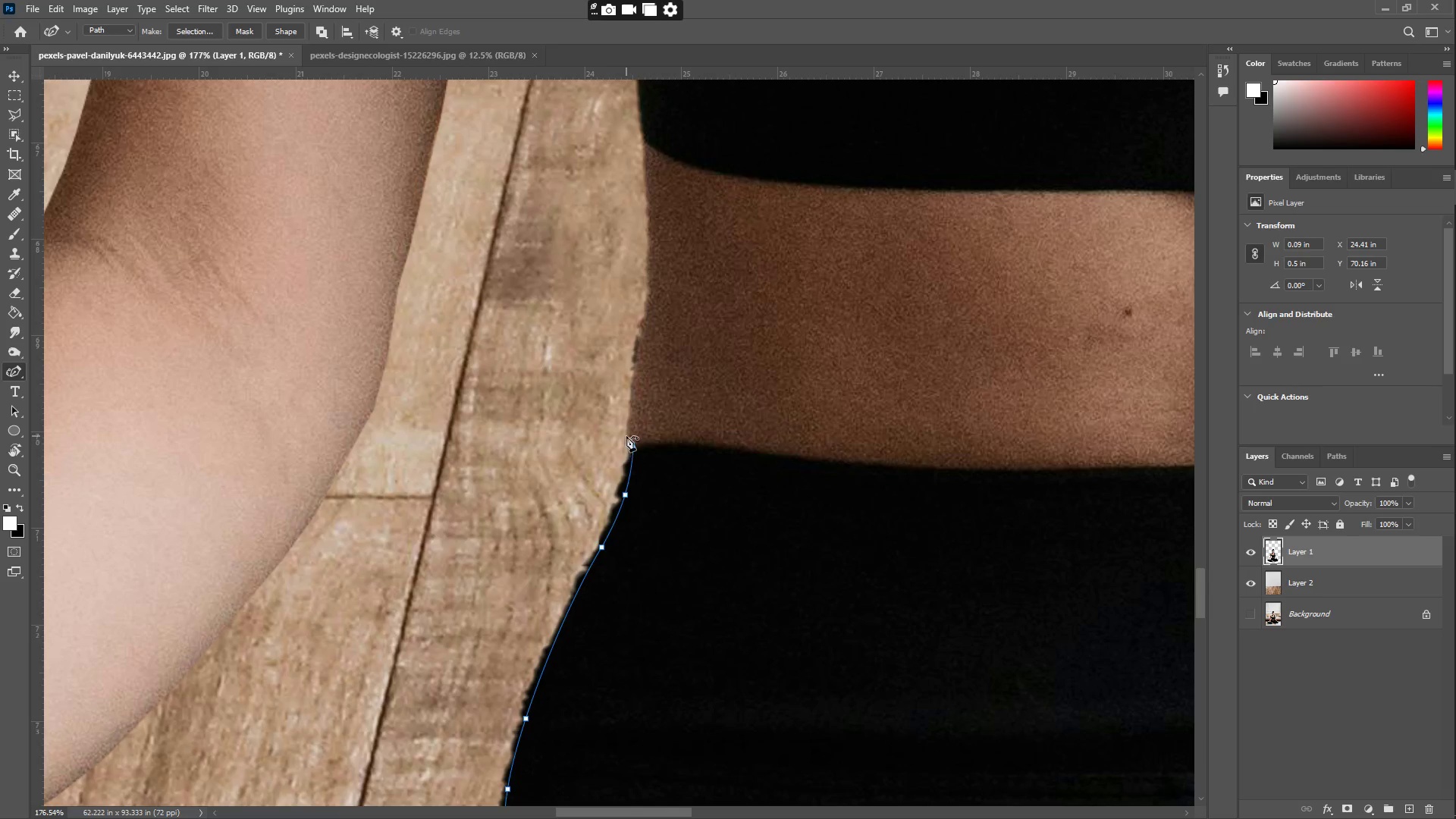 
left_click_drag(start_coordinate=[626, 436], to_coordinate=[628, 430])
 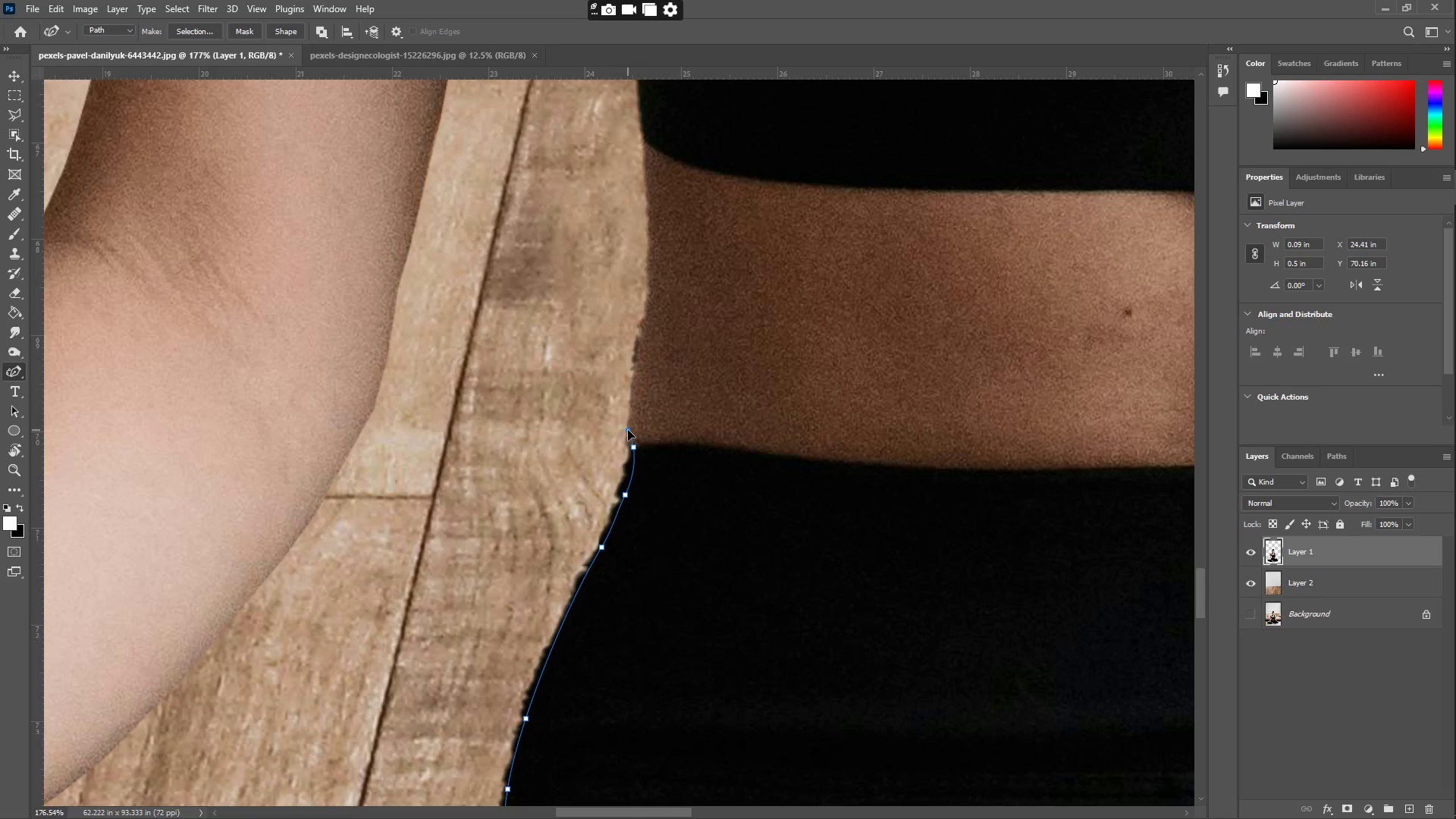 
key(Control+ControlLeft)
 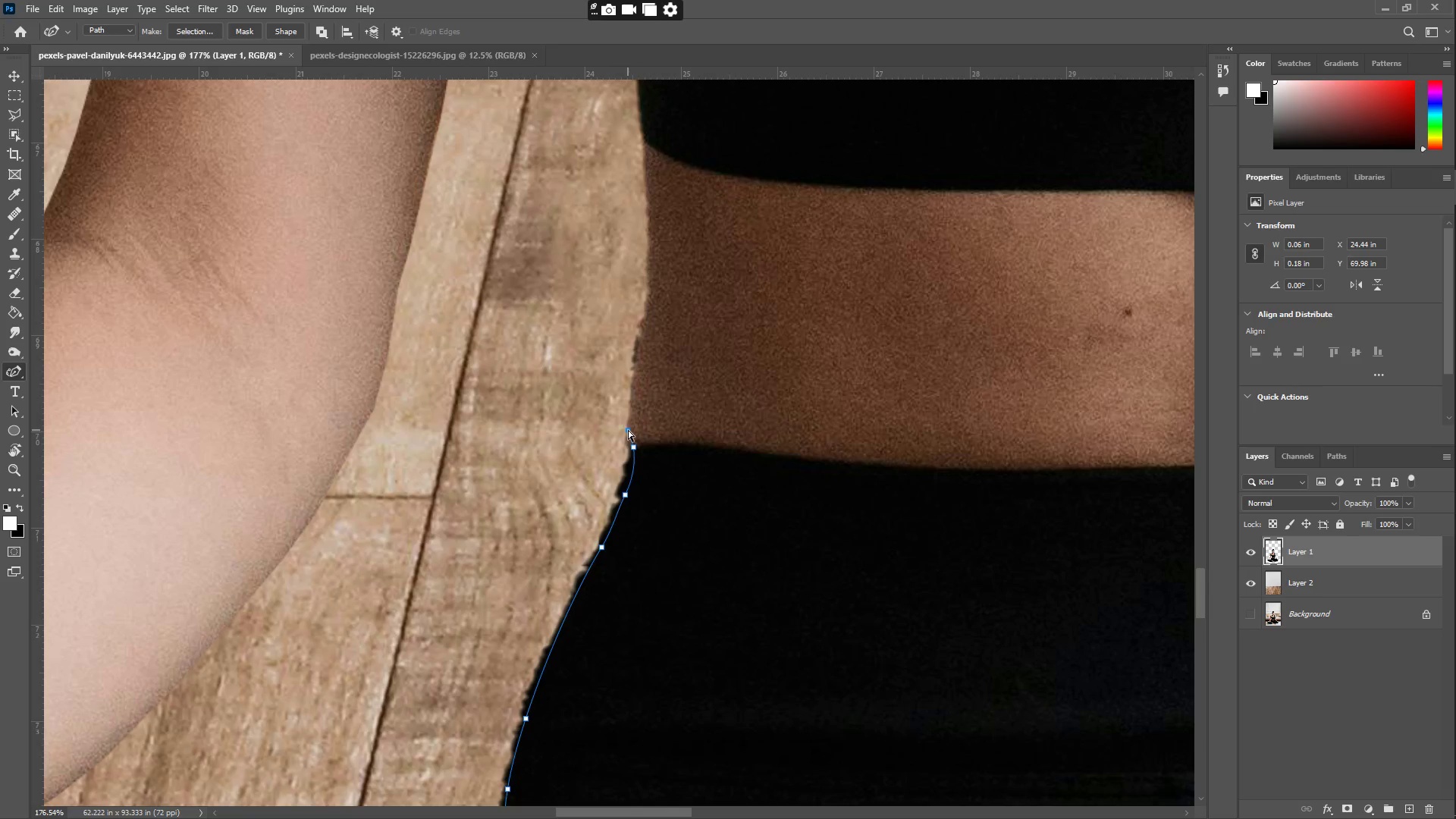 
key(Control+Z)
 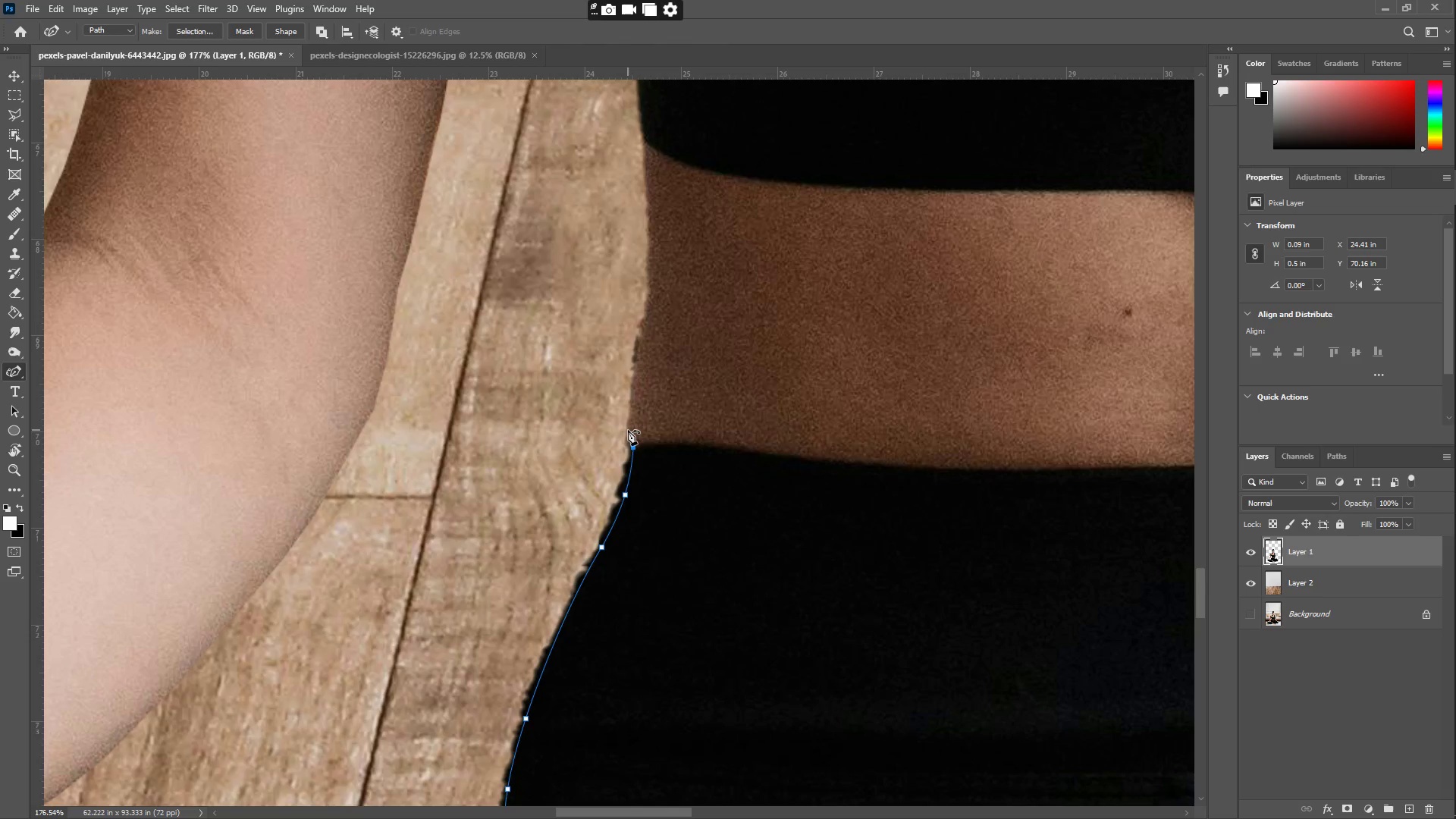 
left_click_drag(start_coordinate=[628, 430], to_coordinate=[631, 419])
 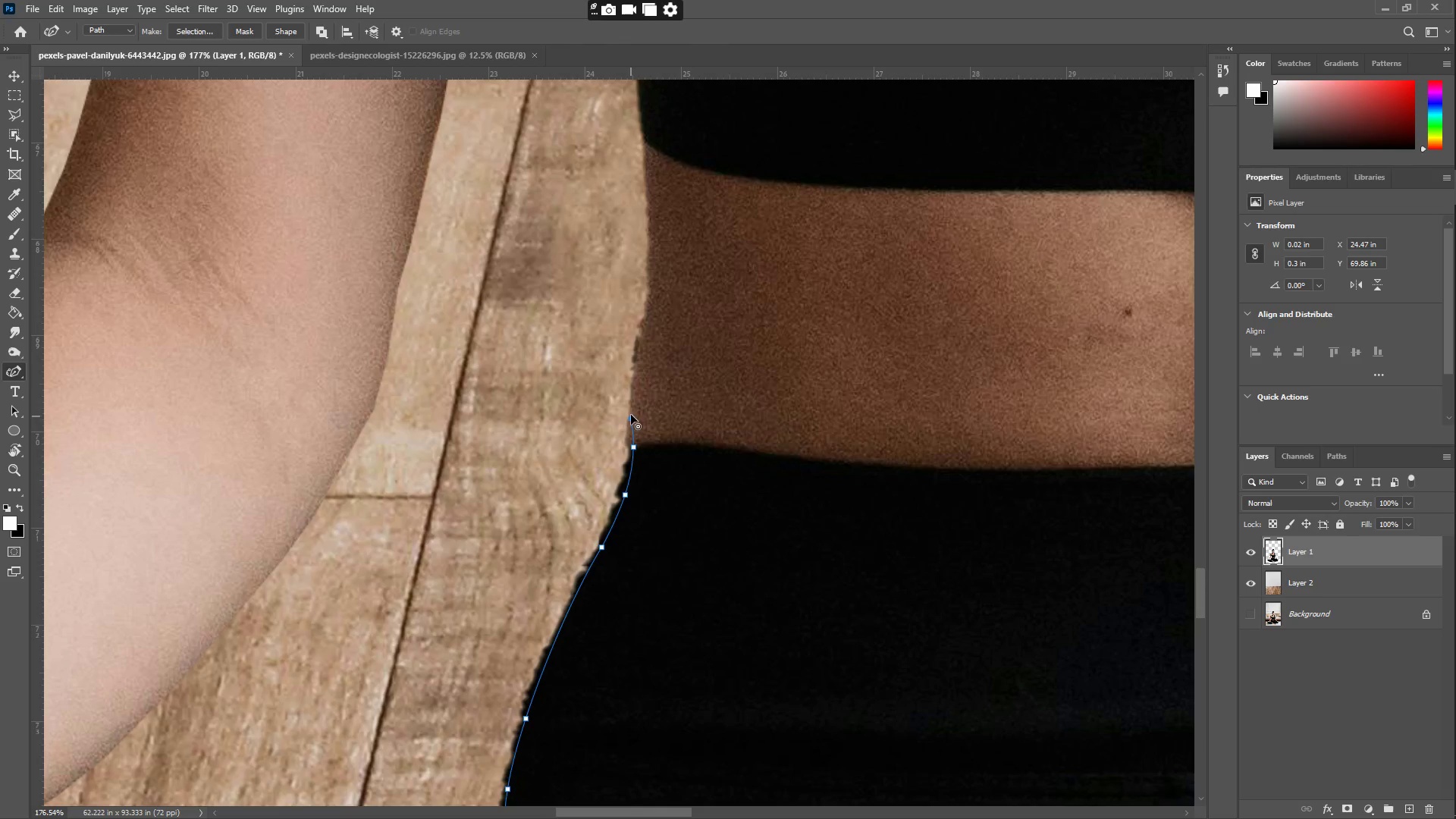 
left_click_drag(start_coordinate=[631, 388], to_coordinate=[635, 380])
 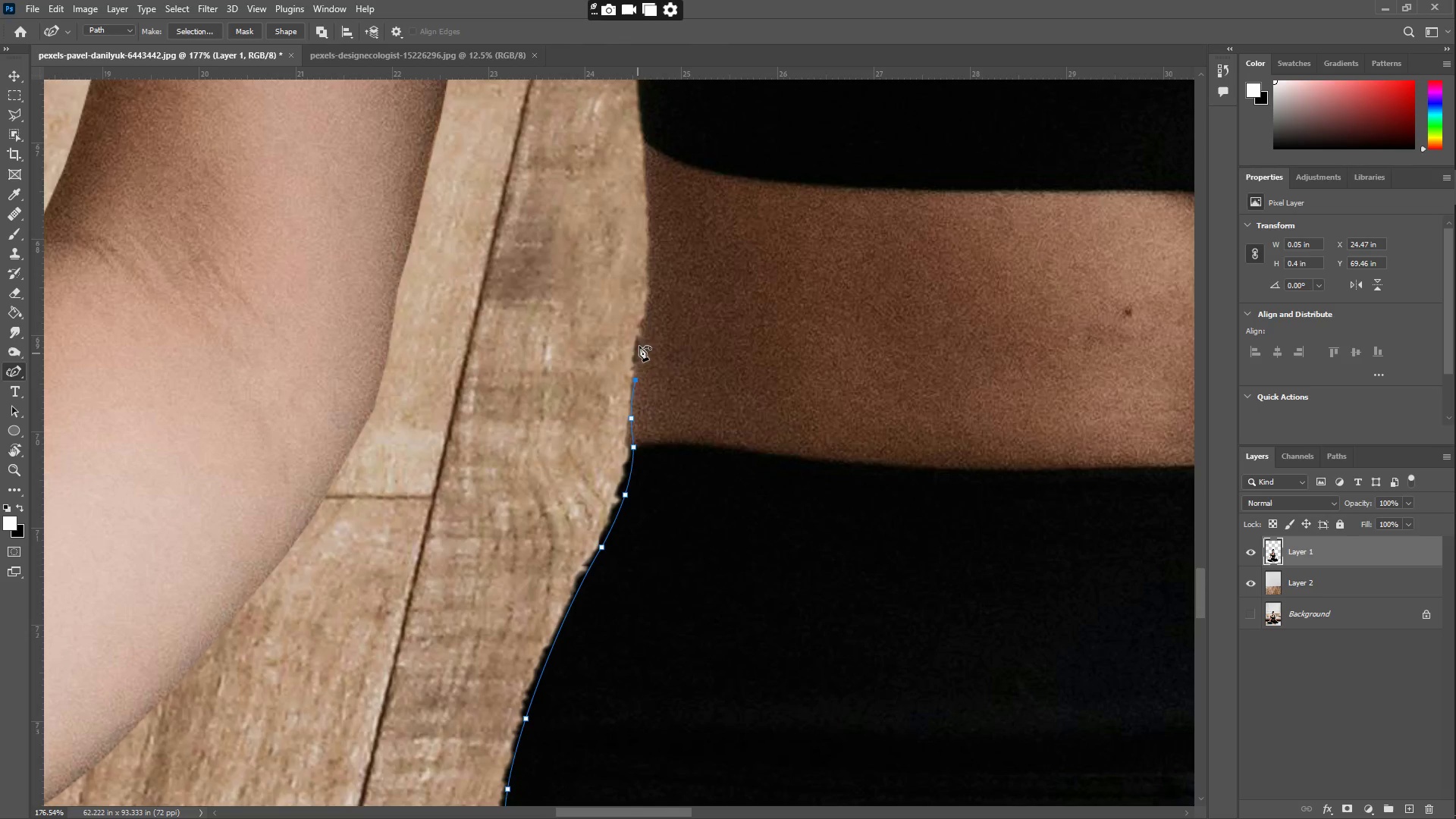 
left_click_drag(start_coordinate=[641, 338], to_coordinate=[650, 303])
 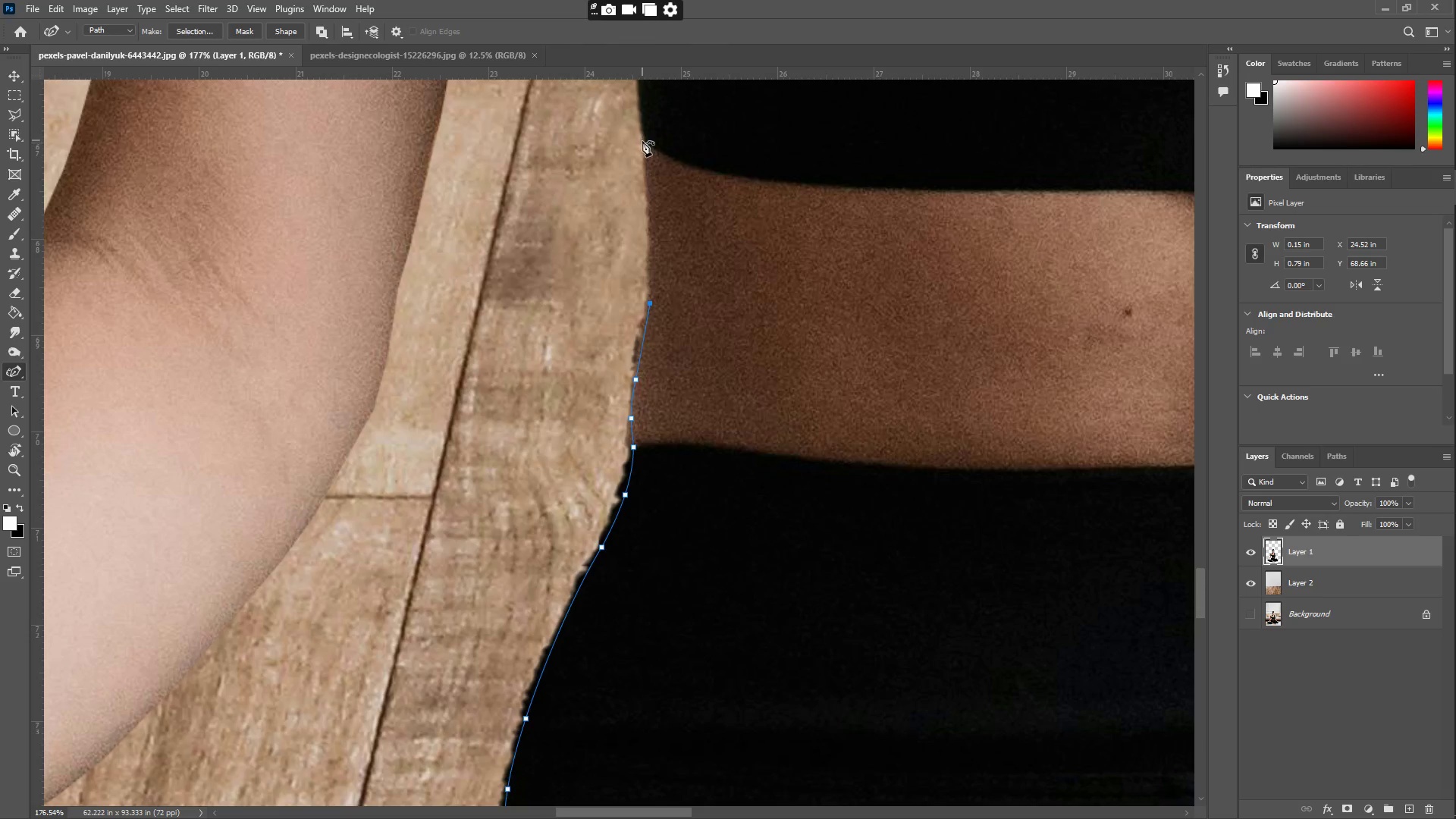 
left_click_drag(start_coordinate=[653, 159], to_coordinate=[643, 139])
 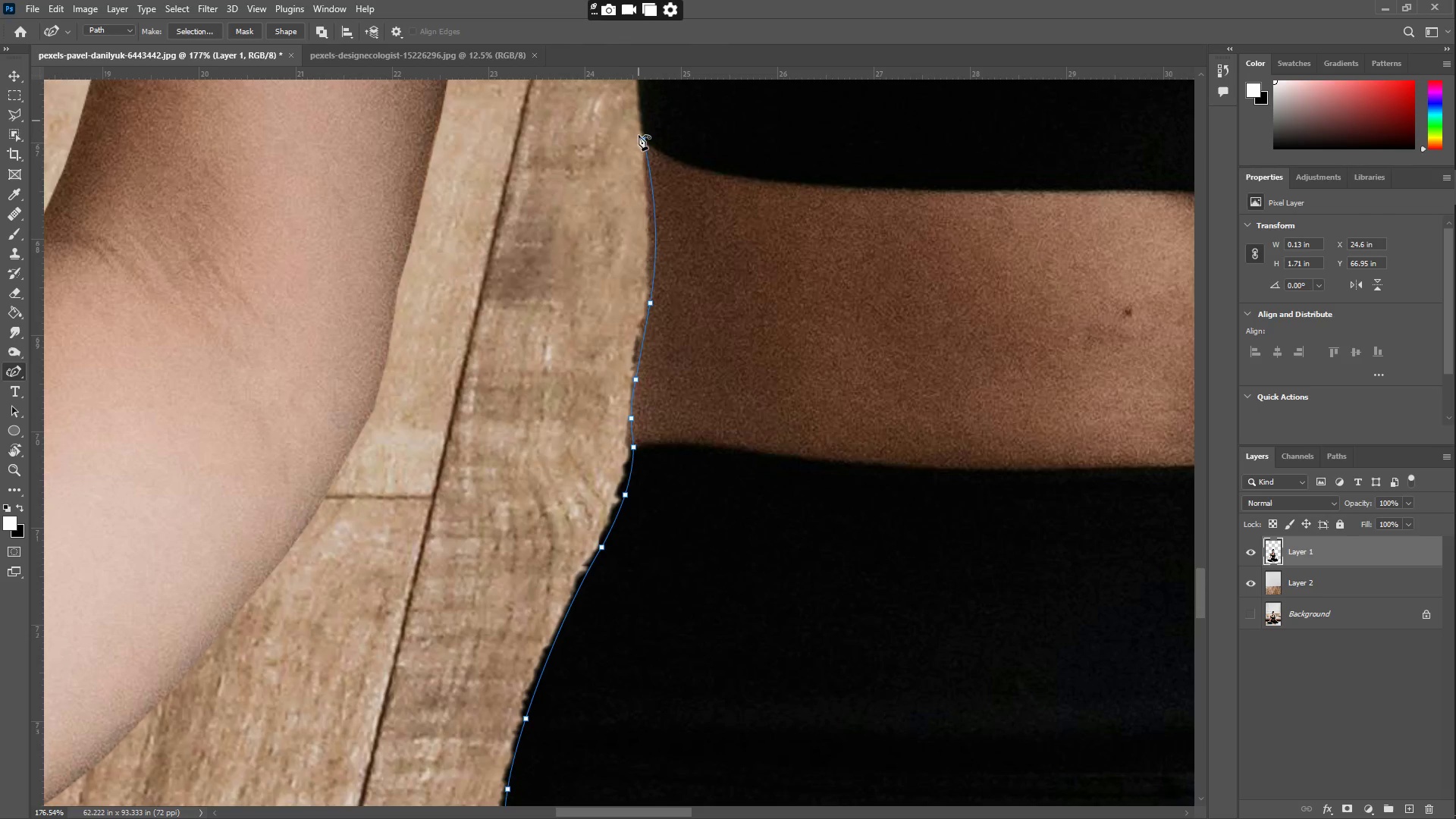 
hold_key(key=Space, duration=0.62)
 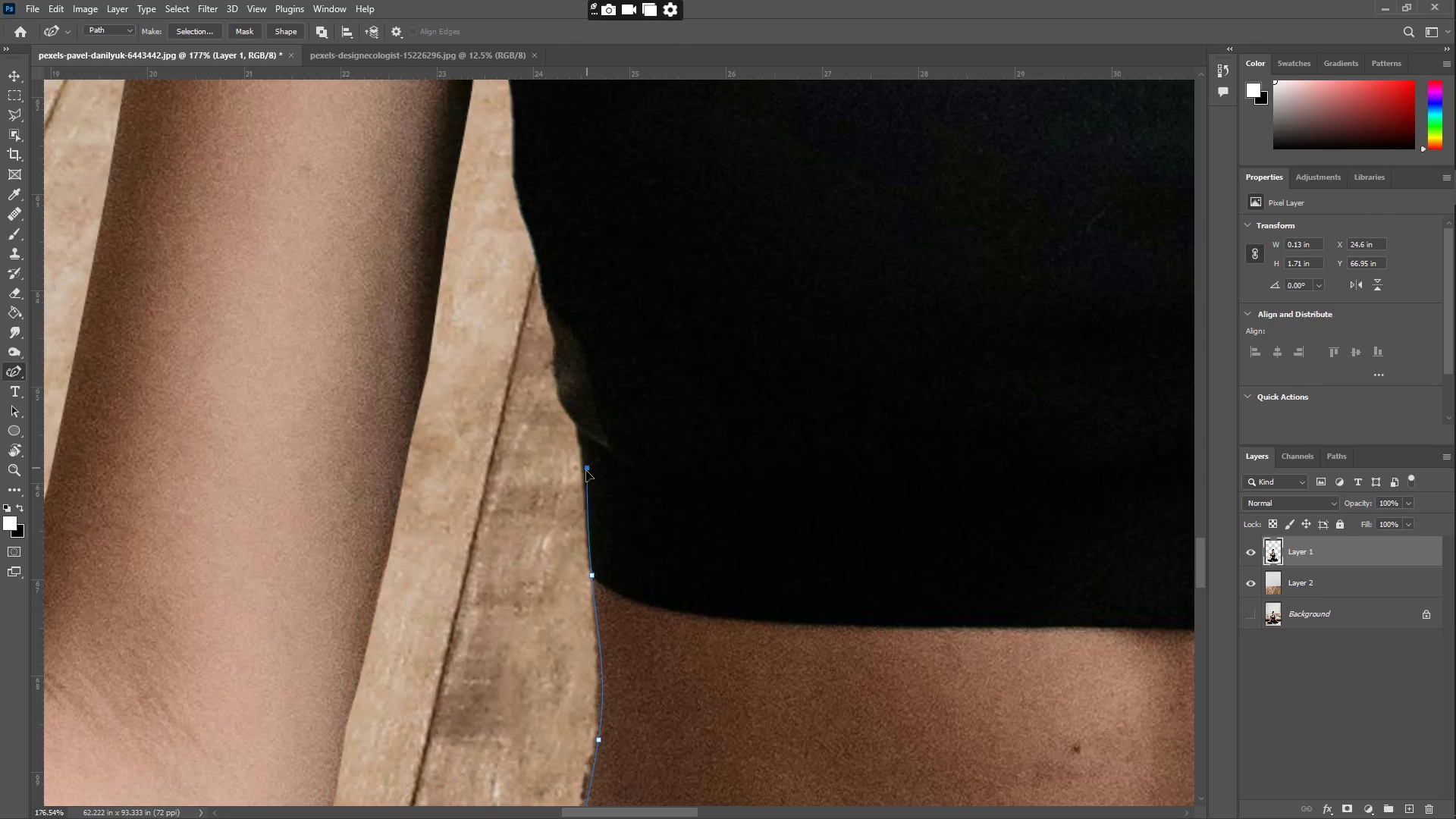 
left_click_drag(start_coordinate=[639, 170], to_coordinate=[588, 607])
 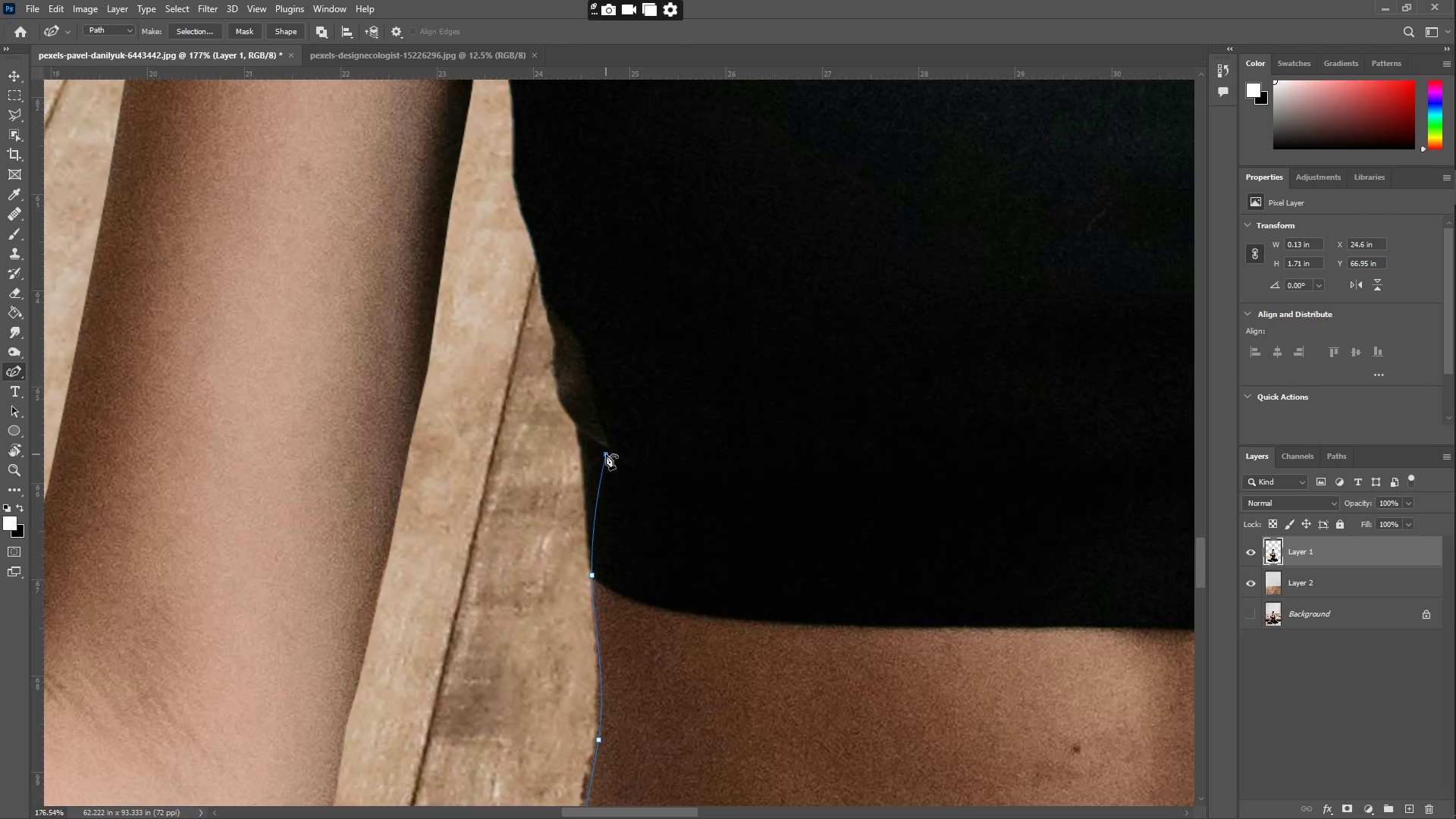 
left_click_drag(start_coordinate=[606, 454], to_coordinate=[584, 471])
 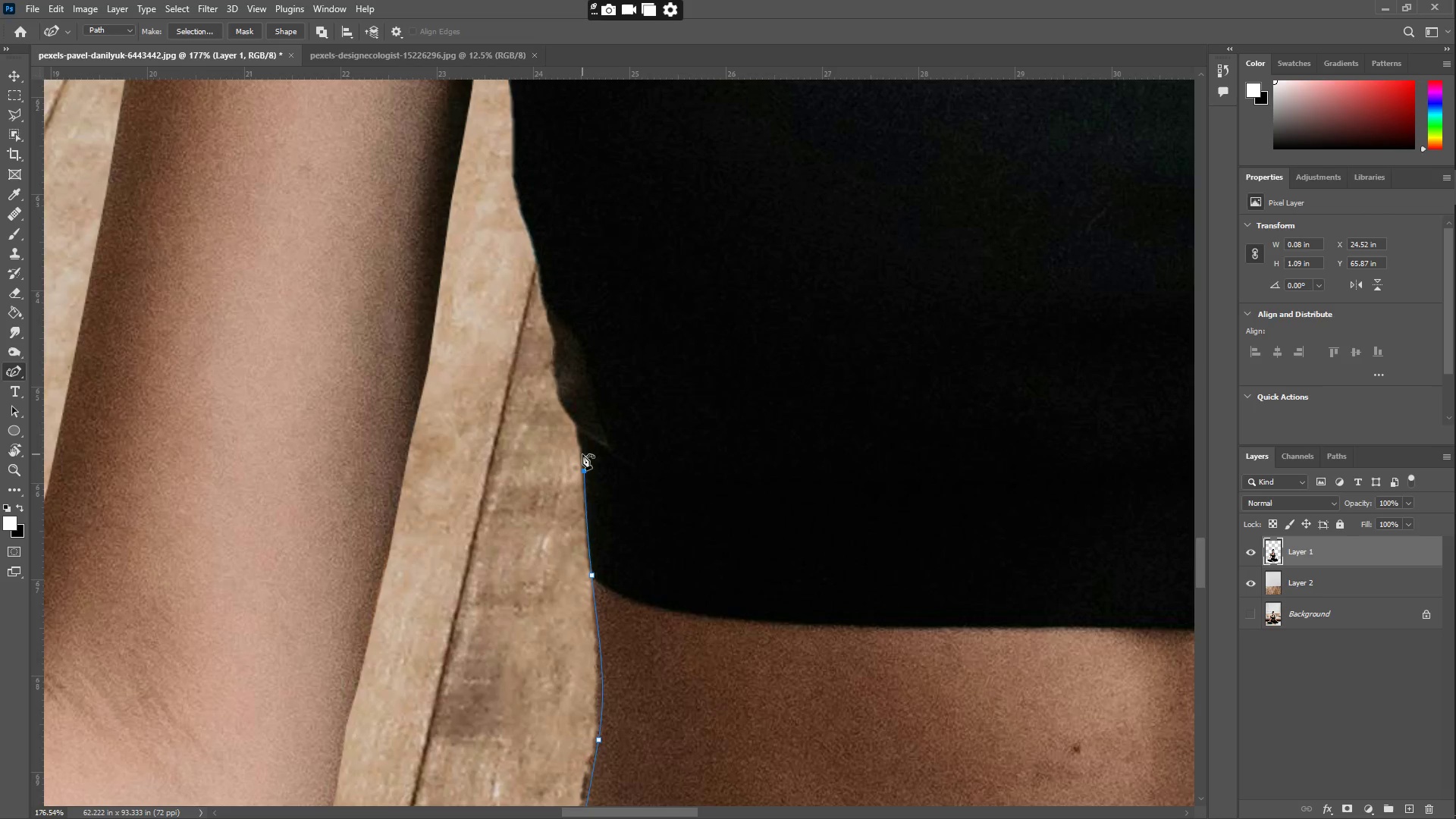 
left_click_drag(start_coordinate=[582, 453], to_coordinate=[582, 441])
 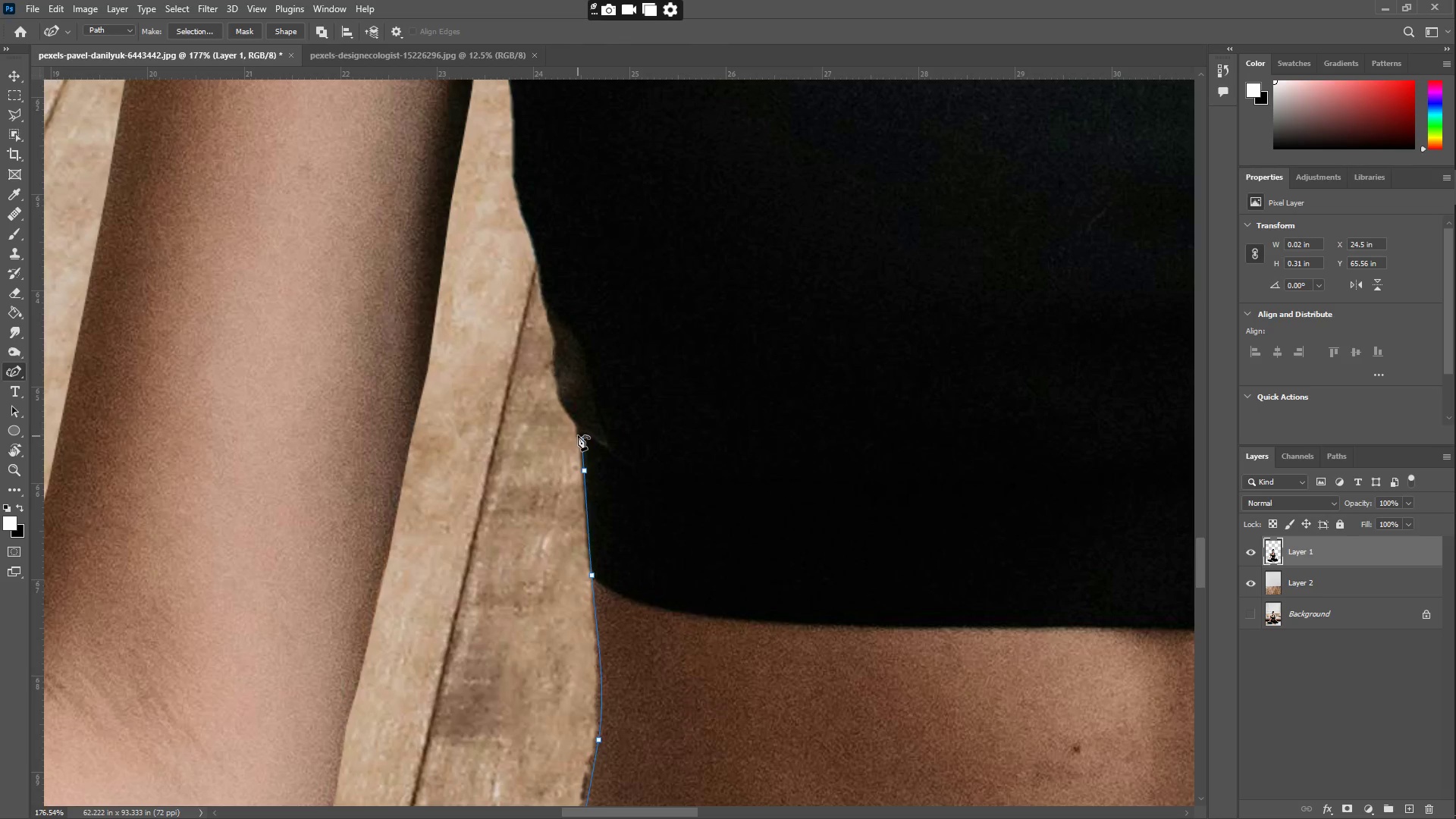 
left_click([579, 430])
 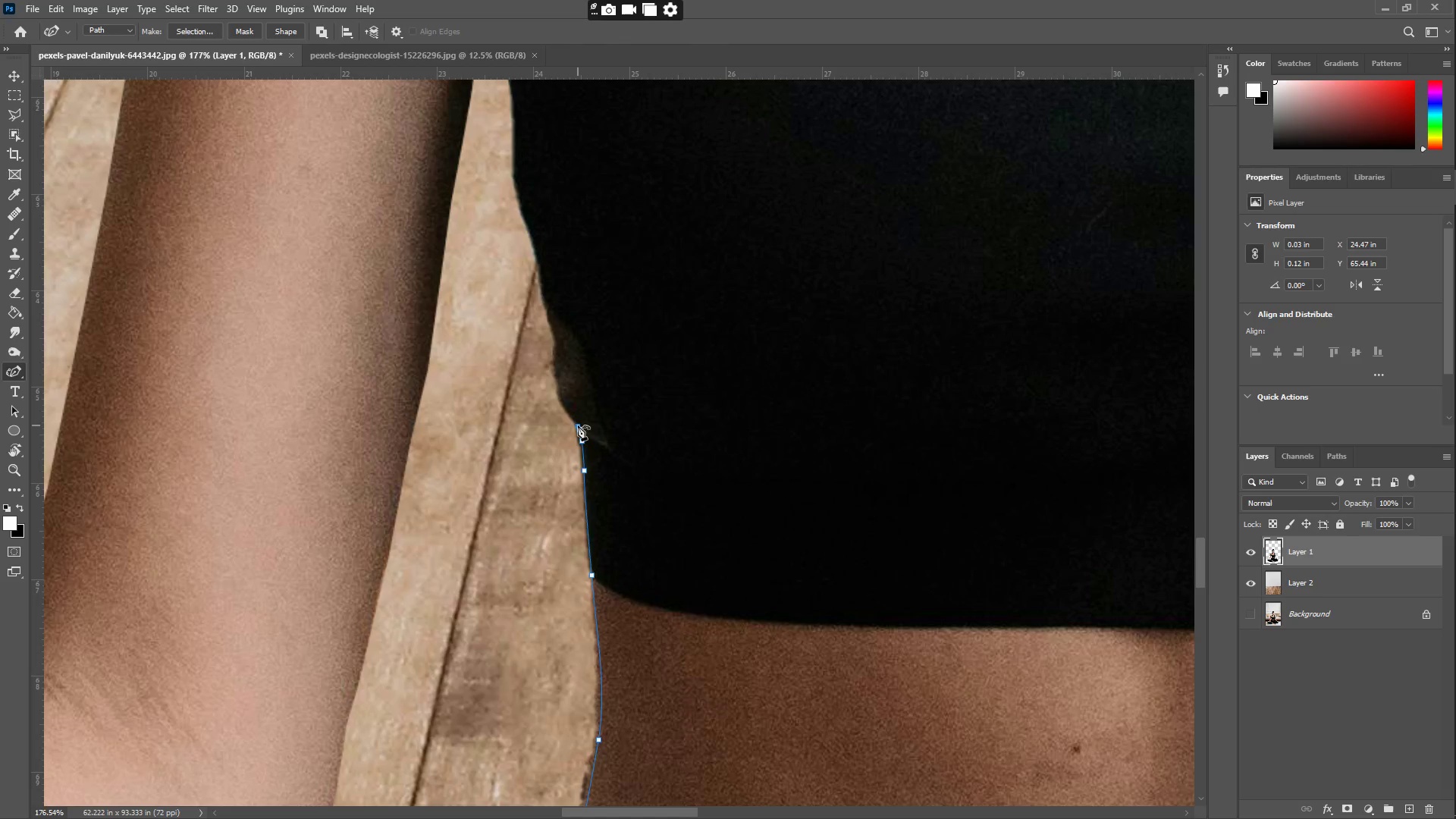 
double_click([578, 425])
 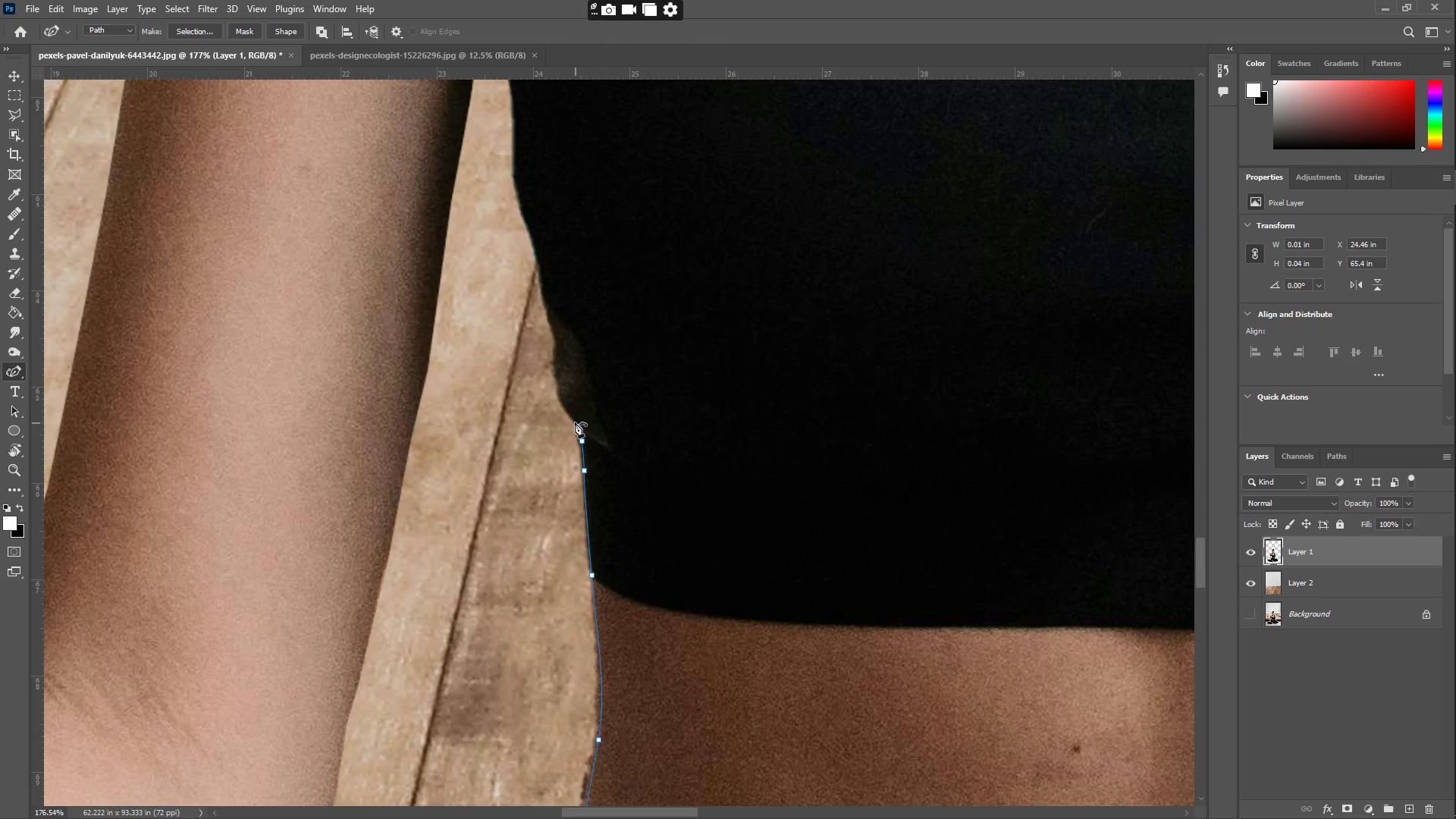 
left_click_drag(start_coordinate=[571, 411], to_coordinate=[561, 403])
 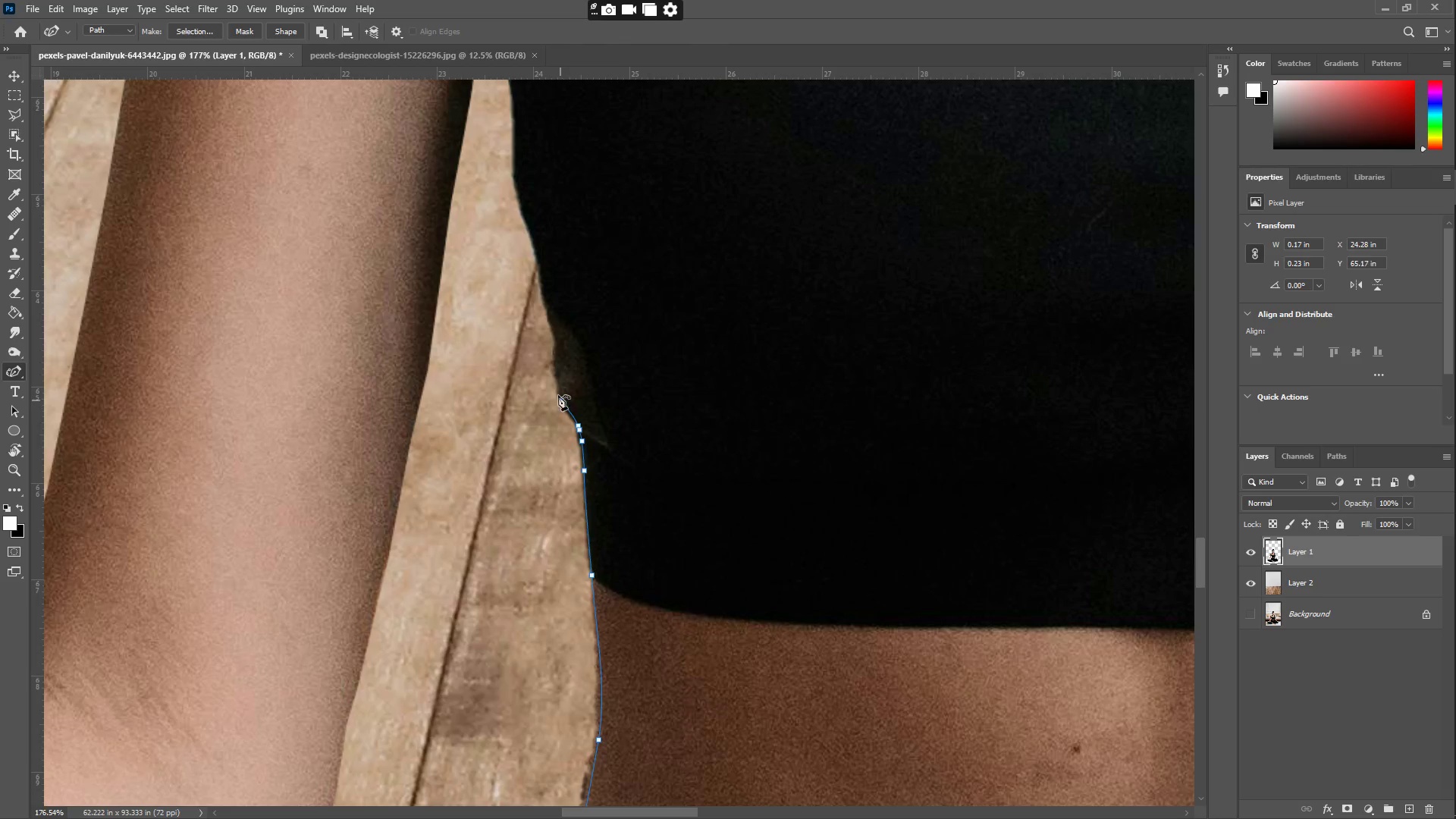 
left_click_drag(start_coordinate=[557, 388], to_coordinate=[556, 374])
 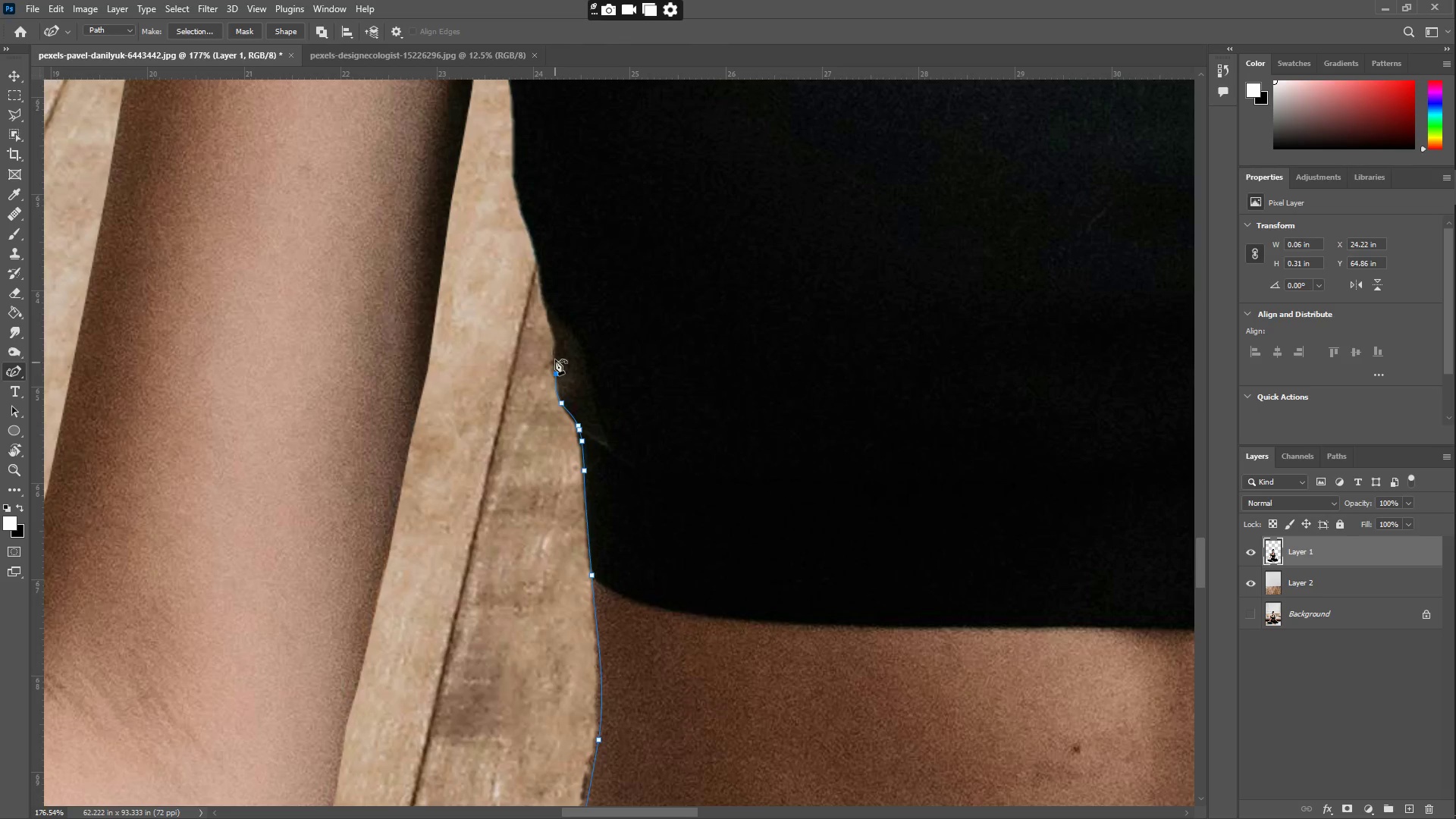 
left_click_drag(start_coordinate=[554, 353], to_coordinate=[556, 341])
 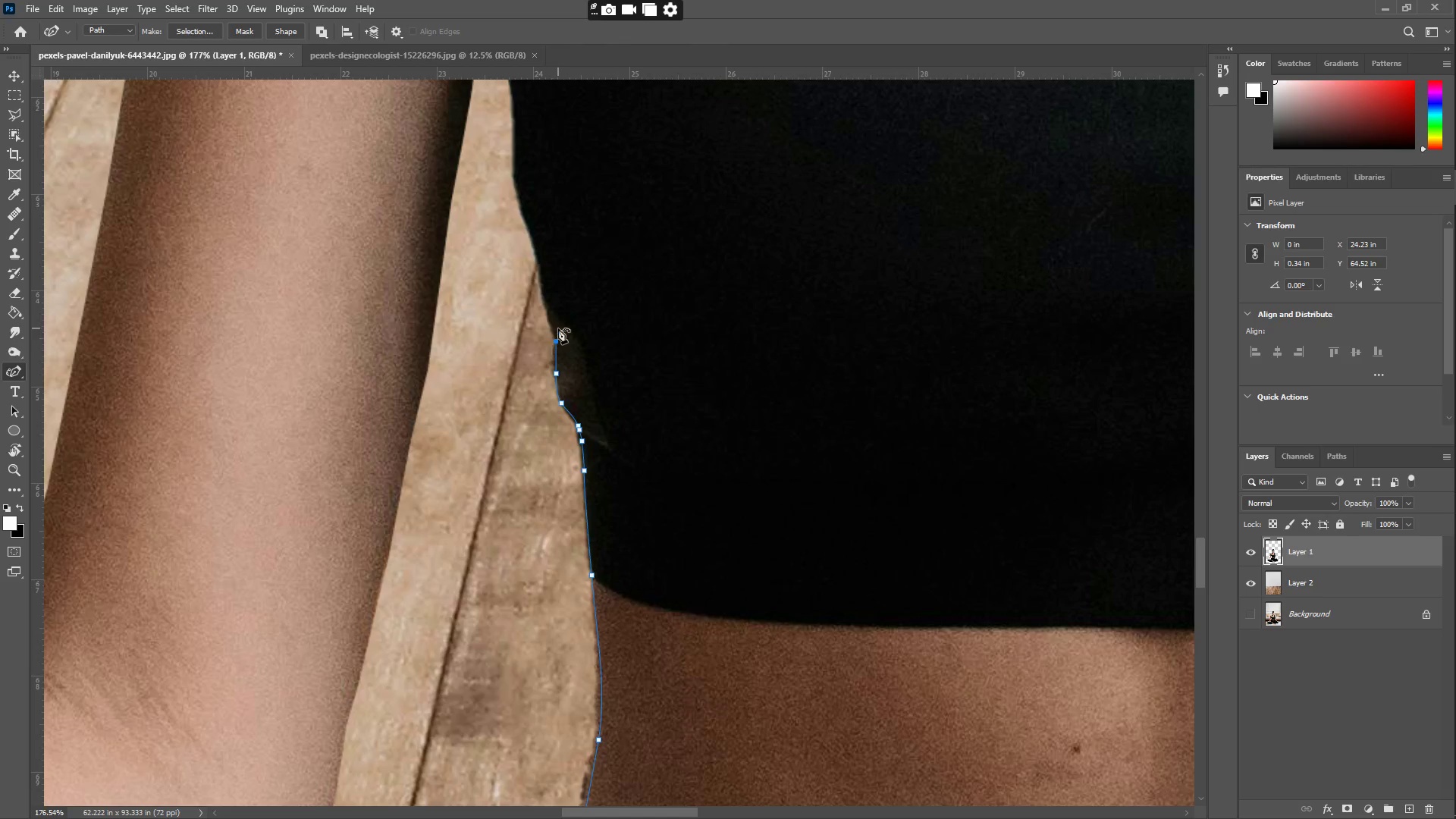 
left_click_drag(start_coordinate=[558, 325], to_coordinate=[551, 318])
 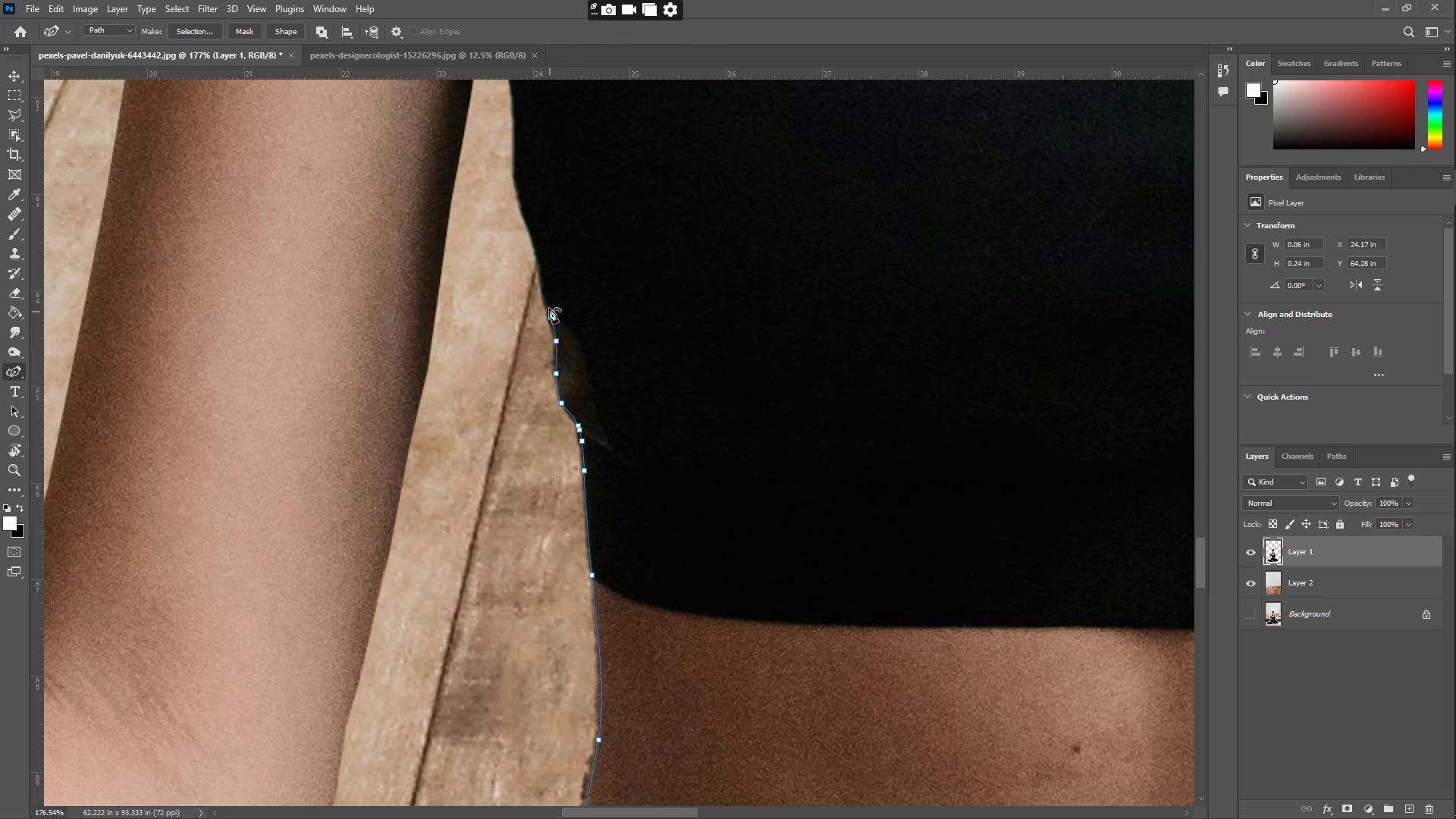 
left_click_drag(start_coordinate=[546, 291], to_coordinate=[544, 268])
 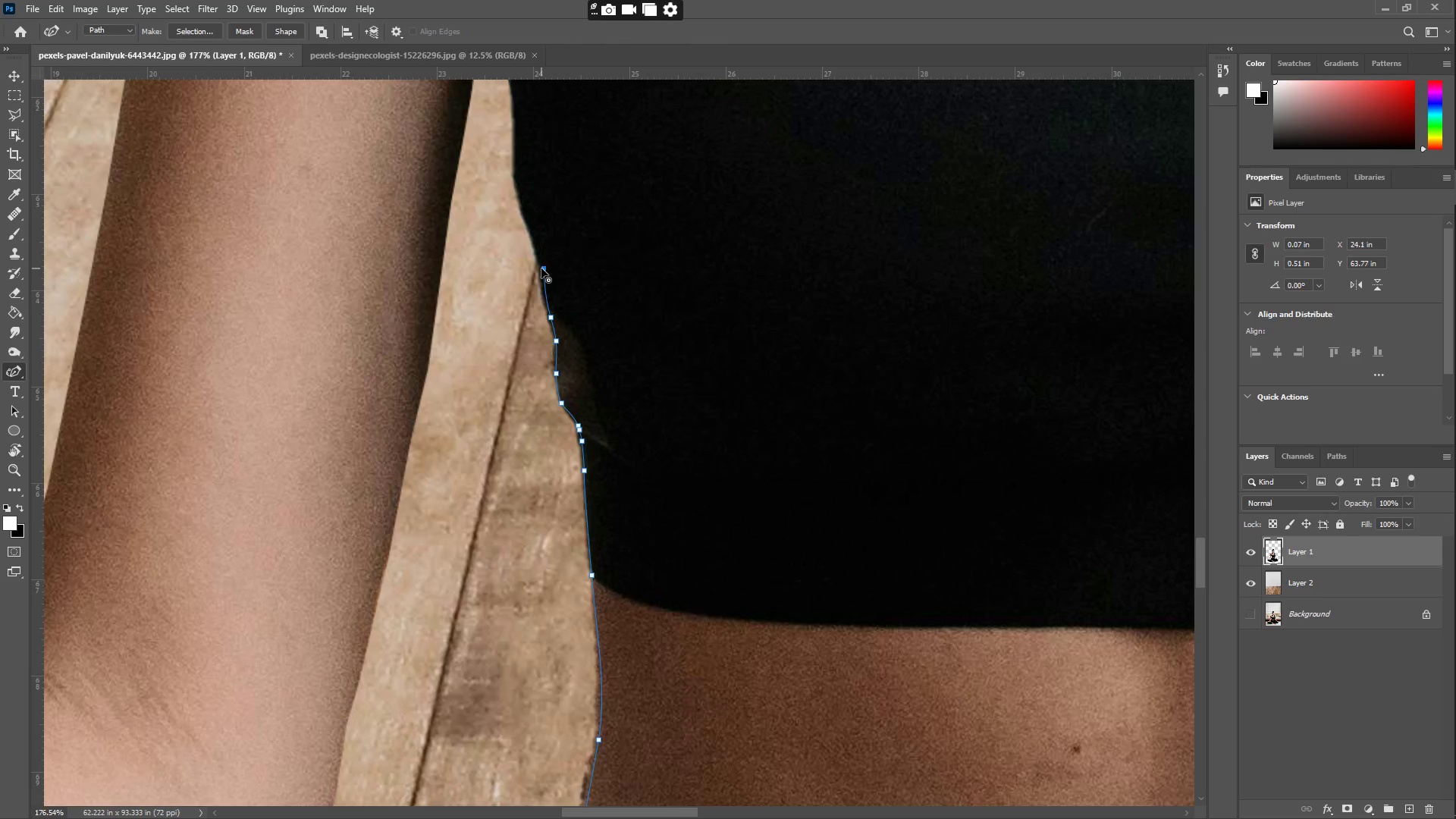 
hold_key(key=Space, duration=0.62)
 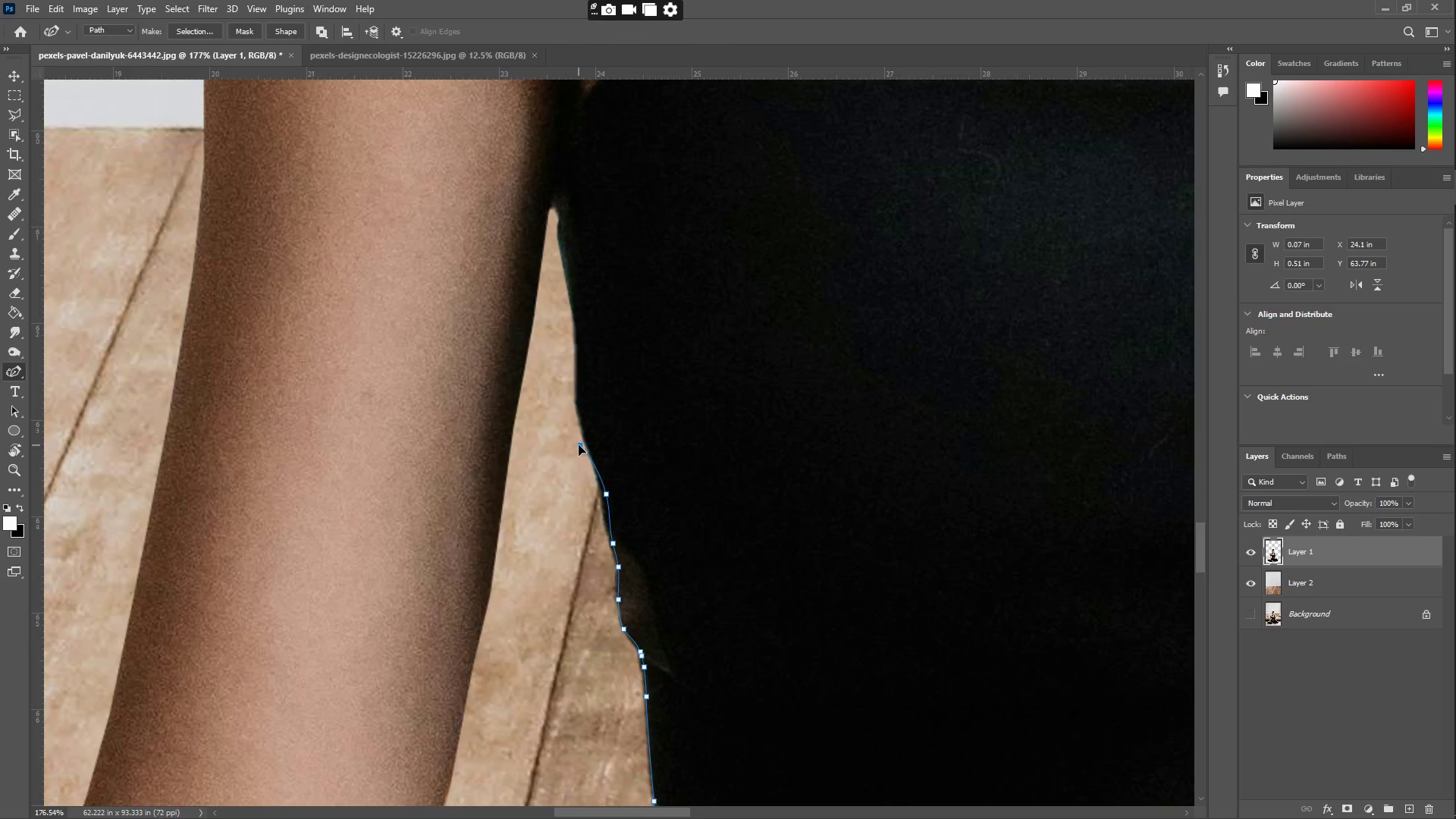 
left_click_drag(start_coordinate=[522, 246], to_coordinate=[584, 472])
 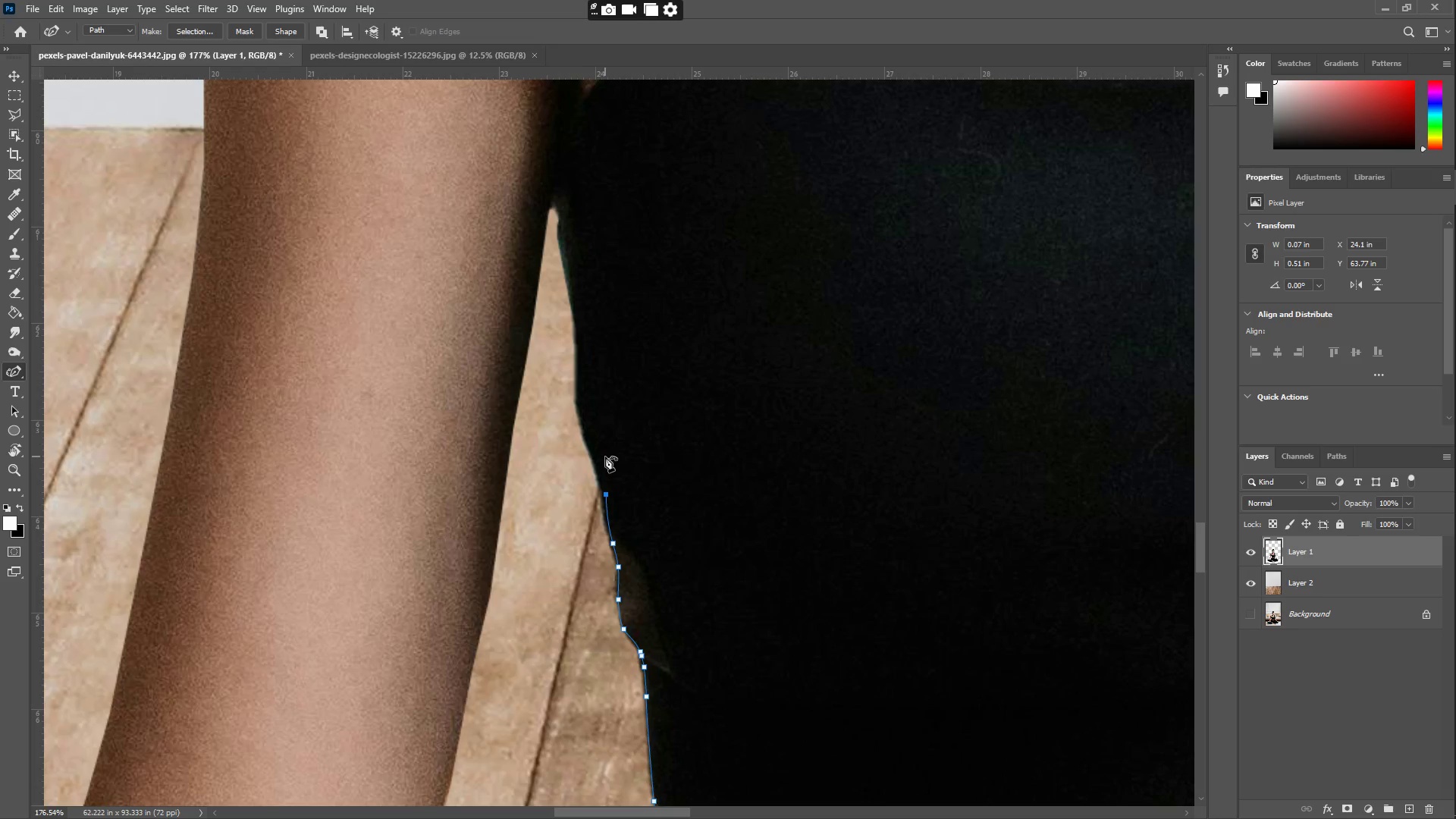 
left_click_drag(start_coordinate=[605, 457], to_coordinate=[585, 435])
 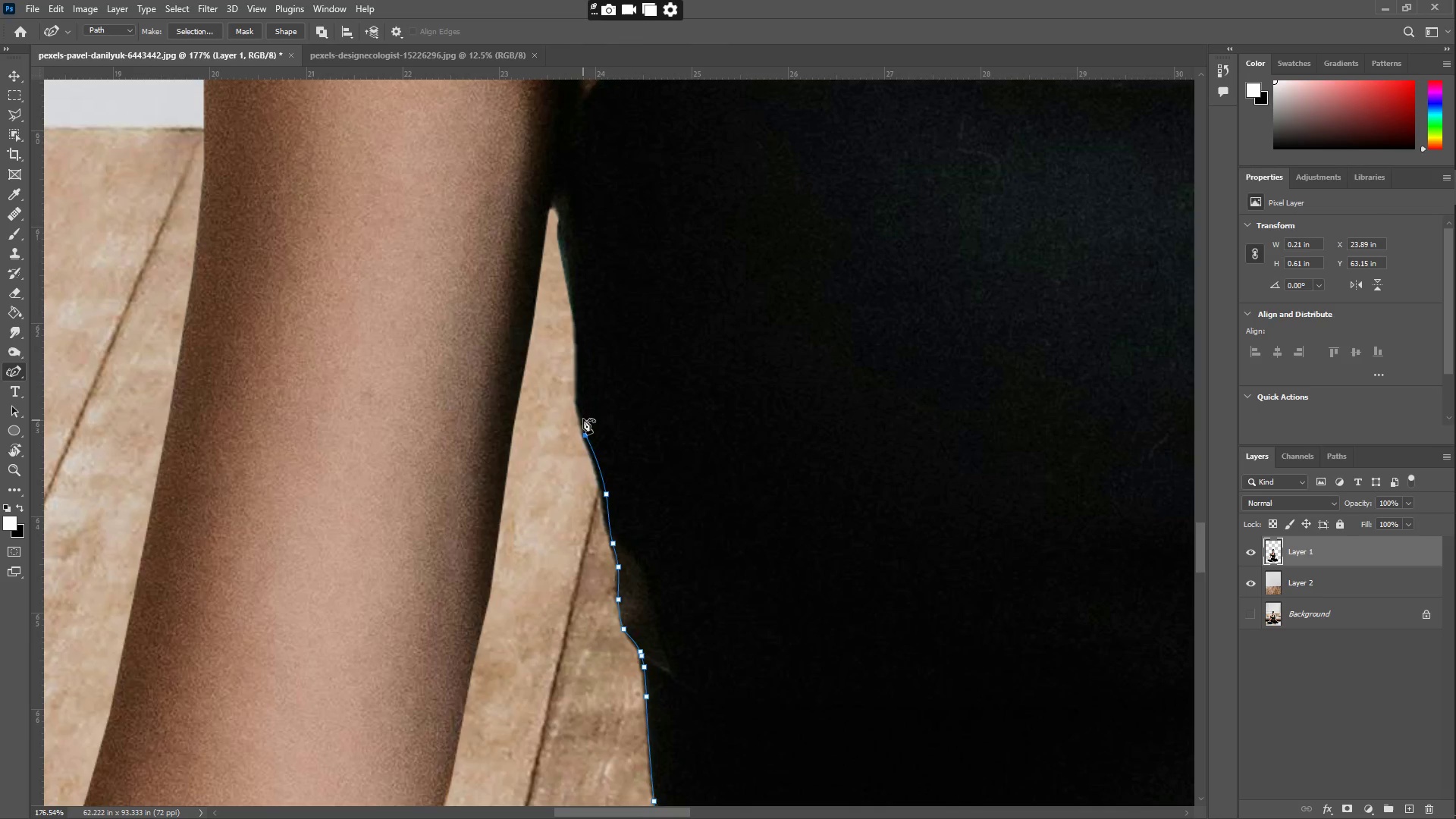 
left_click_drag(start_coordinate=[583, 416], to_coordinate=[579, 403])
 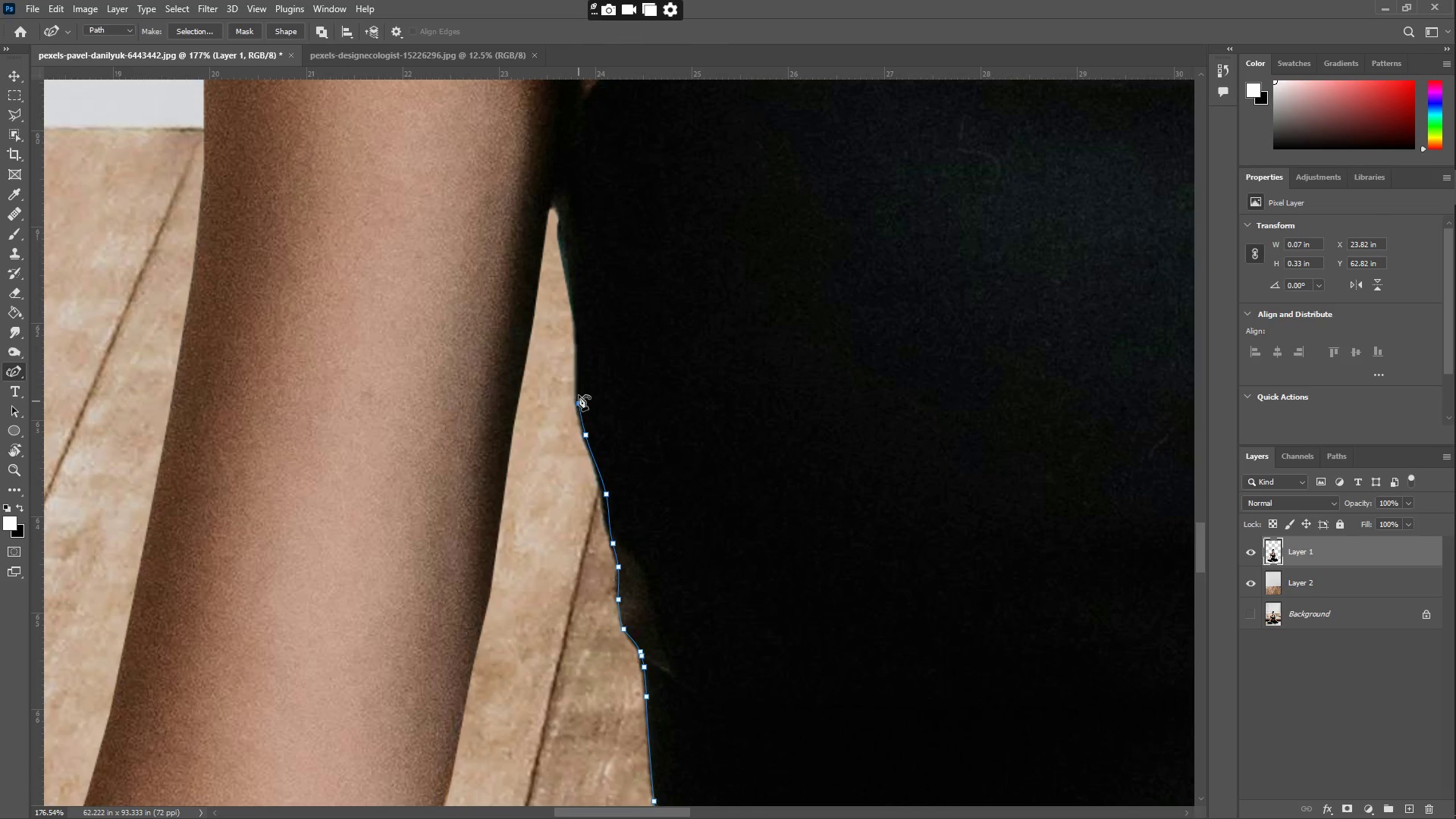 
left_click_drag(start_coordinate=[577, 369], to_coordinate=[578, 359])
 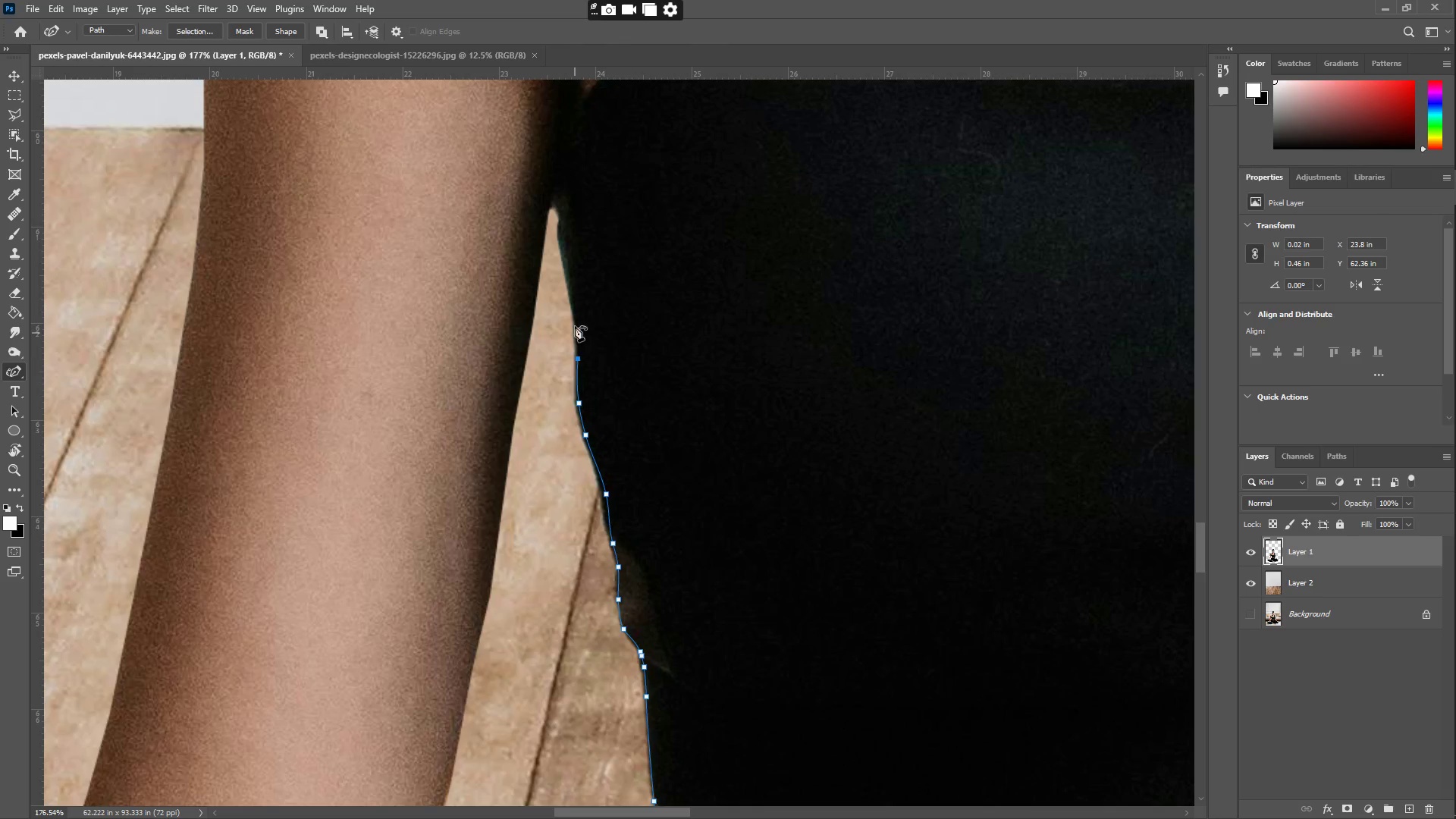 
left_click_drag(start_coordinate=[575, 320], to_coordinate=[570, 296])
 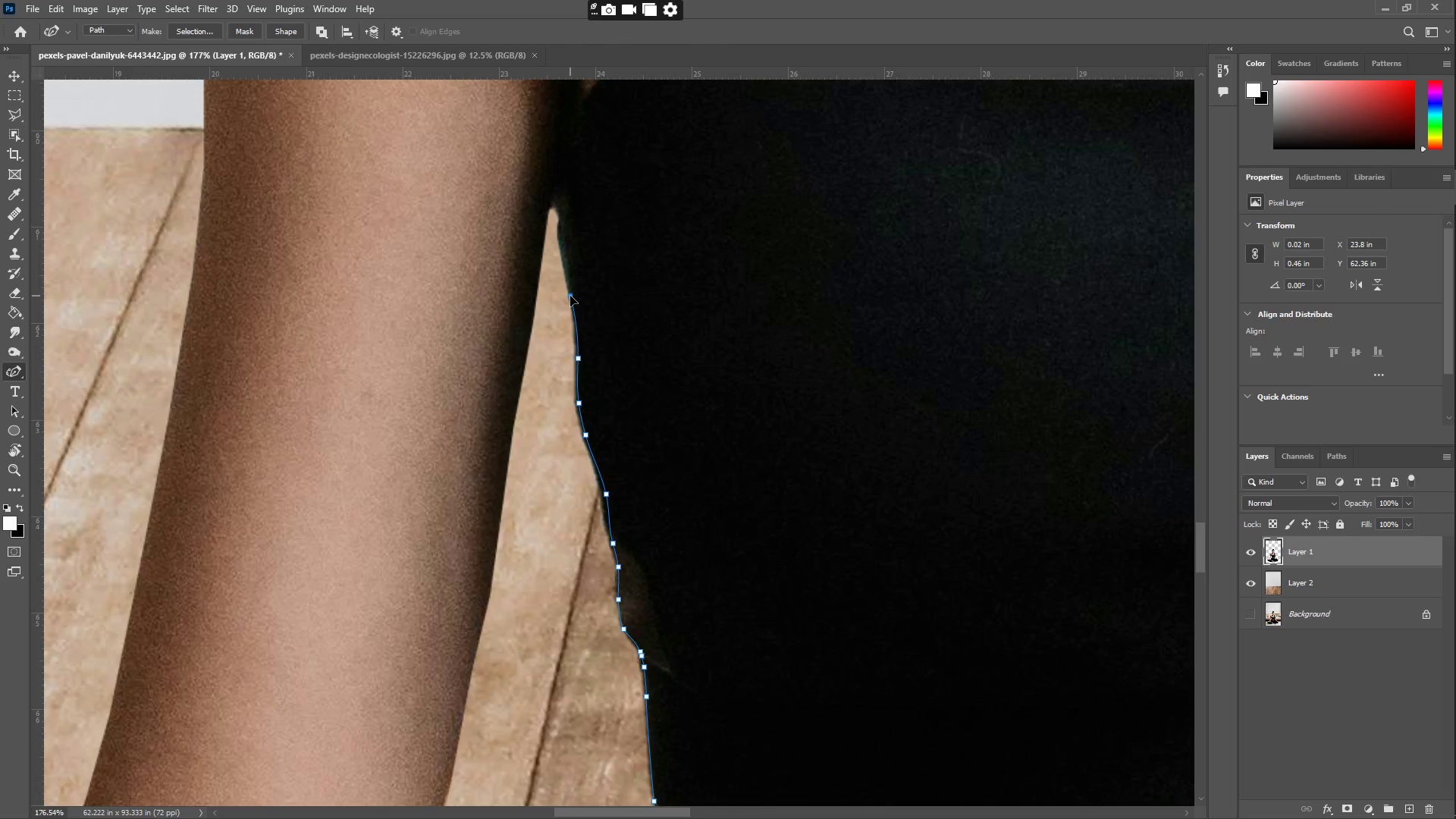 
left_click([570, 296])
 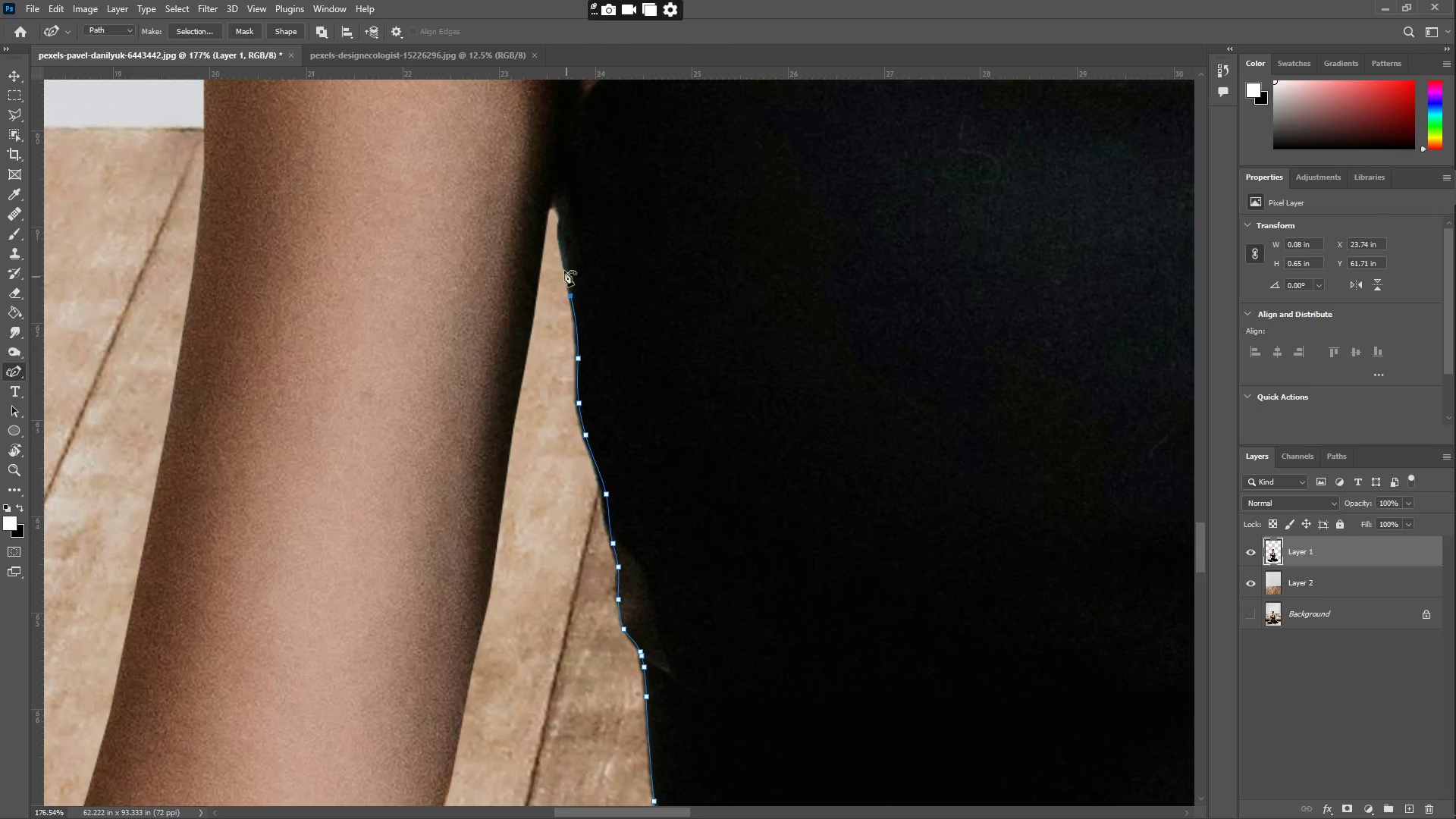 
left_click_drag(start_coordinate=[555, 252], to_coordinate=[555, 231])
 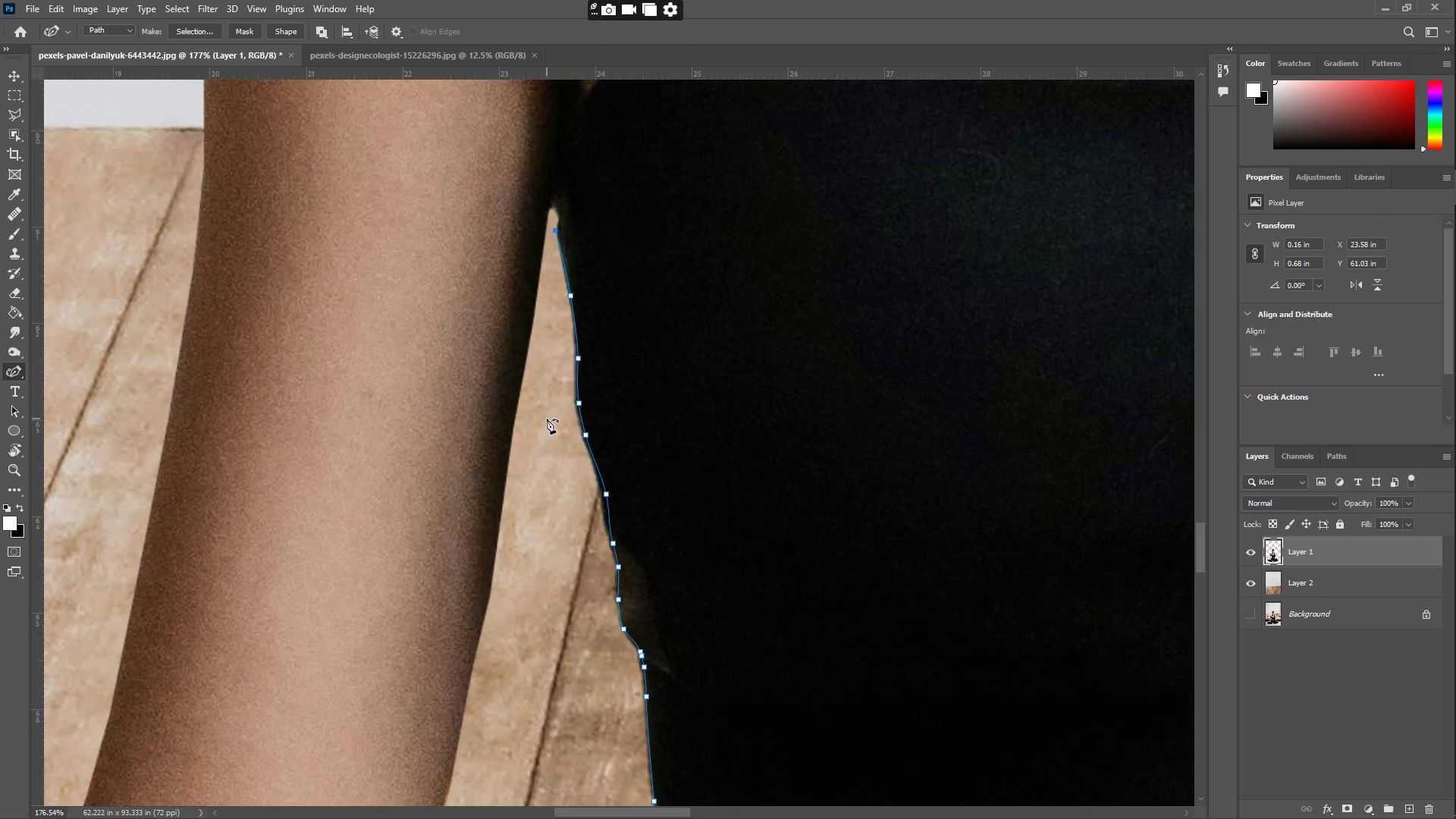 
left_click([547, 419])
 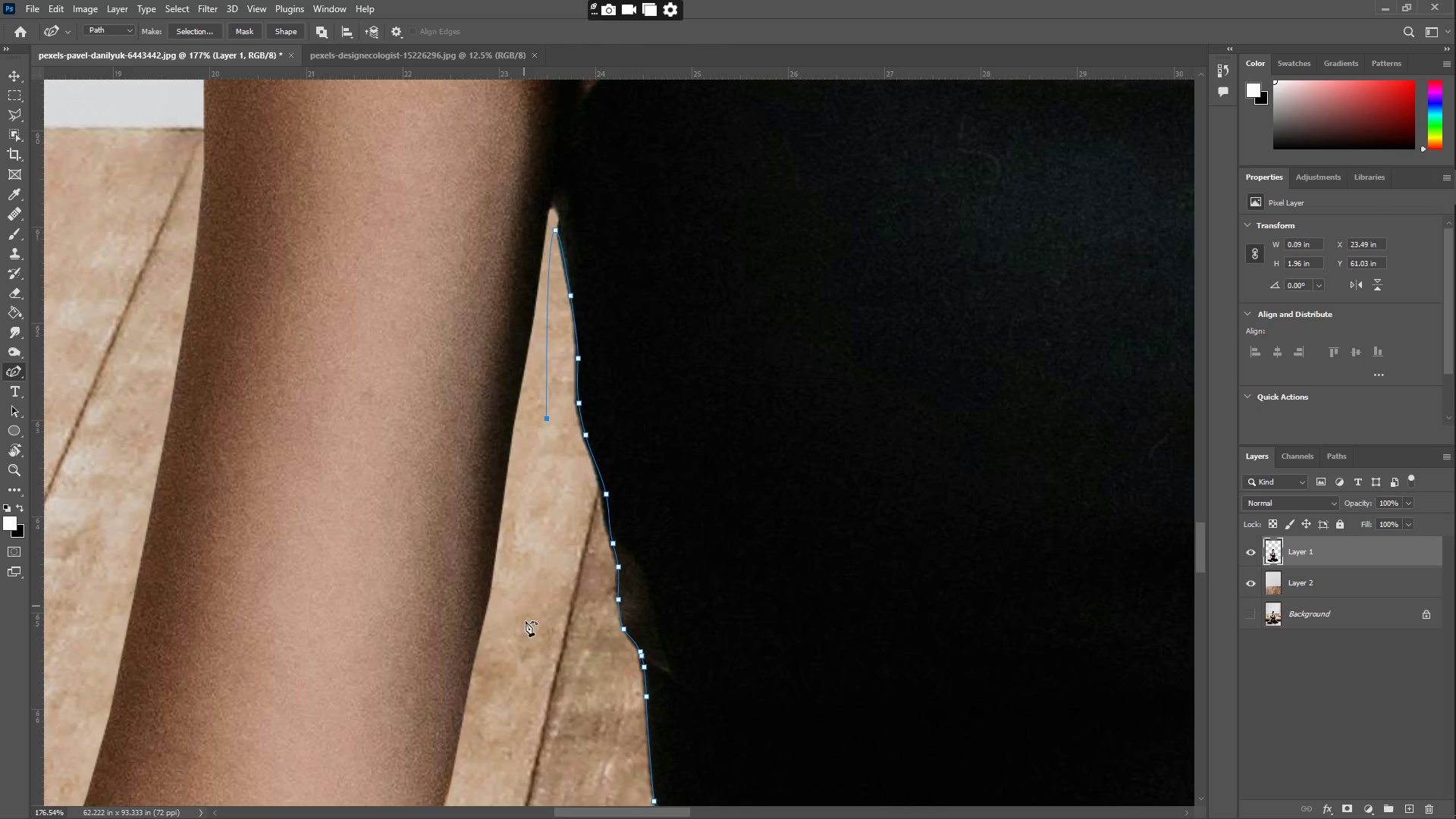 
hold_key(key=Space, duration=0.55)
 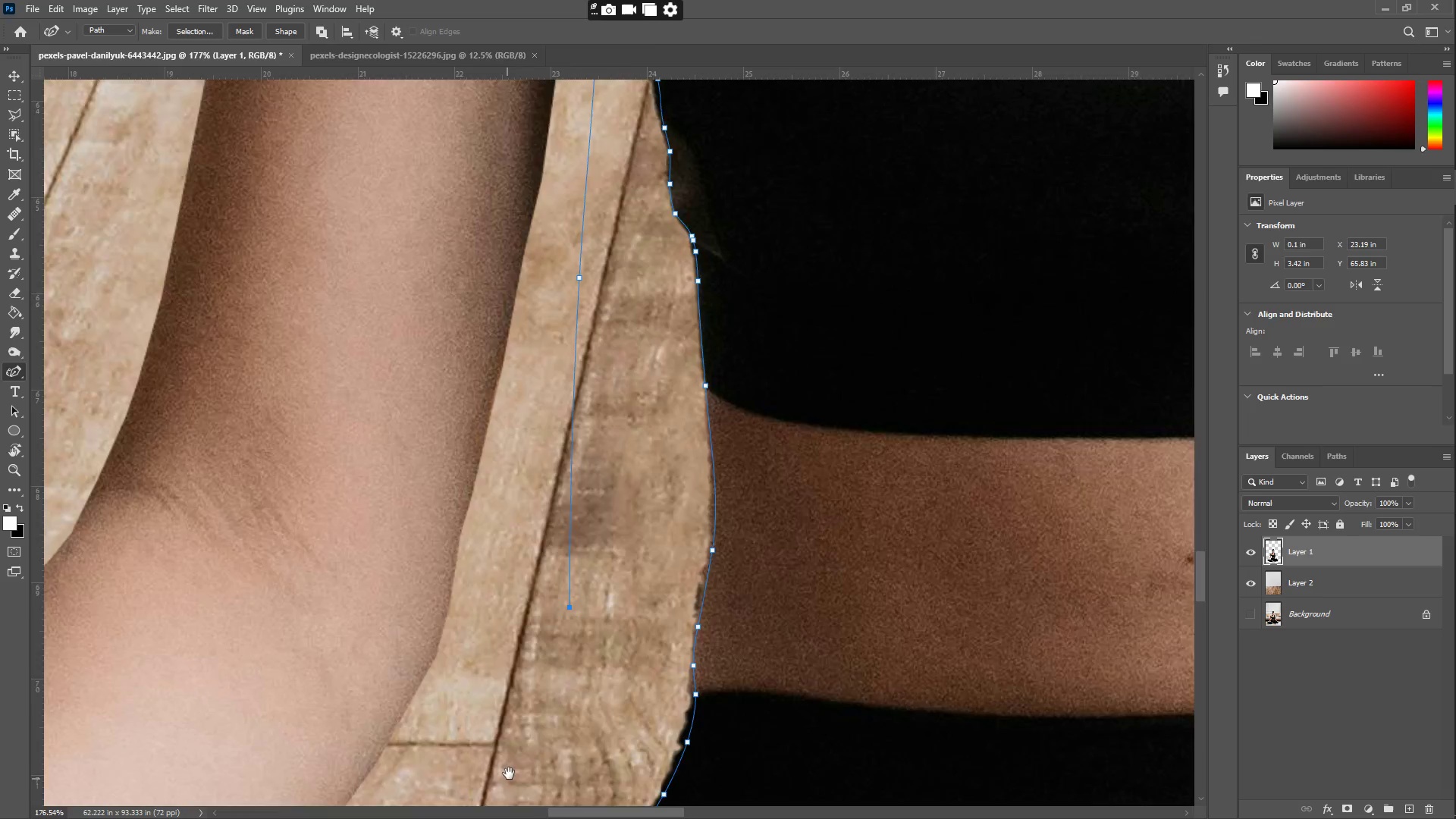 
left_click_drag(start_coordinate=[548, 805], to_coordinate=[600, 389])
 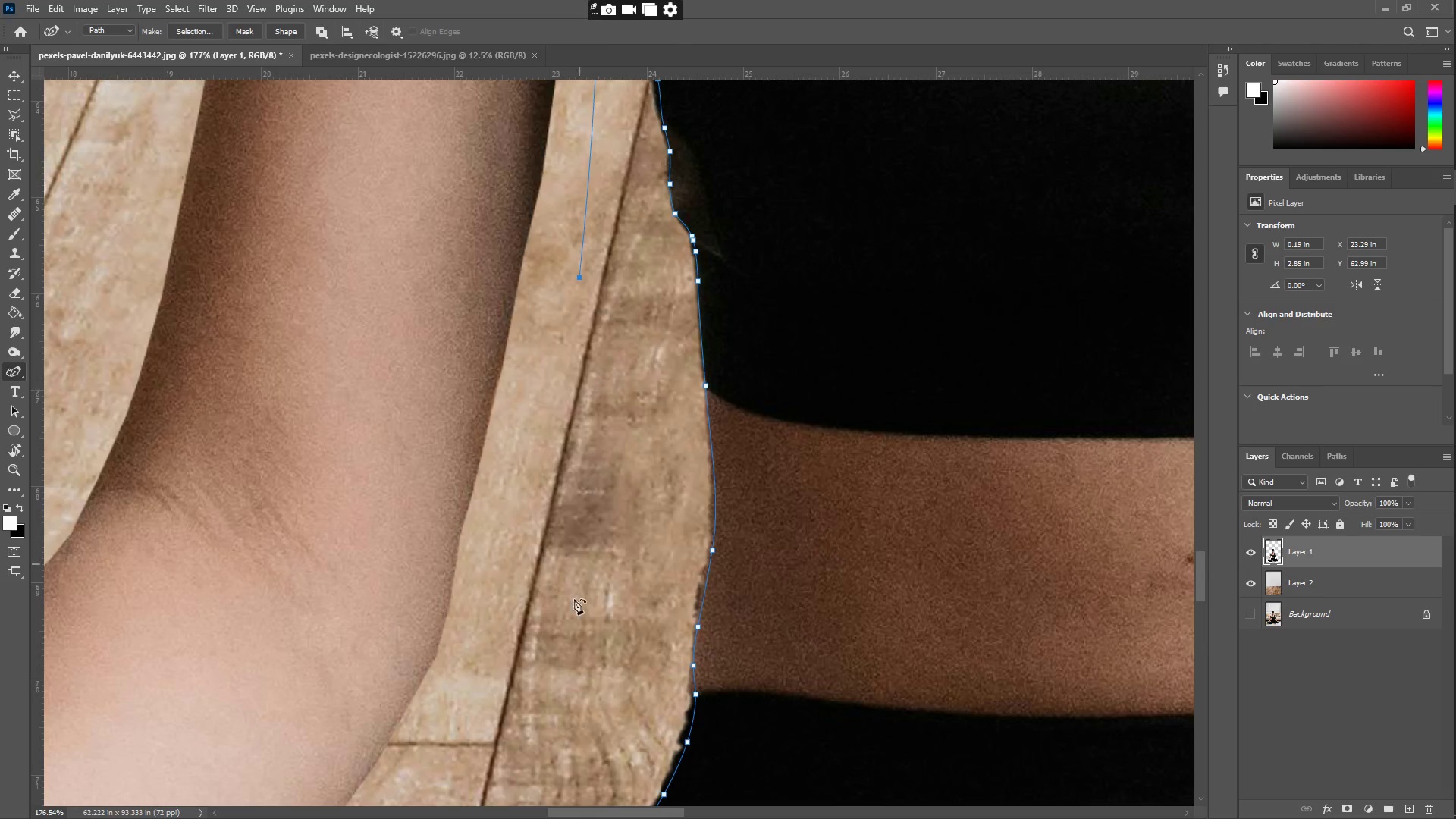 
hold_key(key=Space, duration=0.8)
 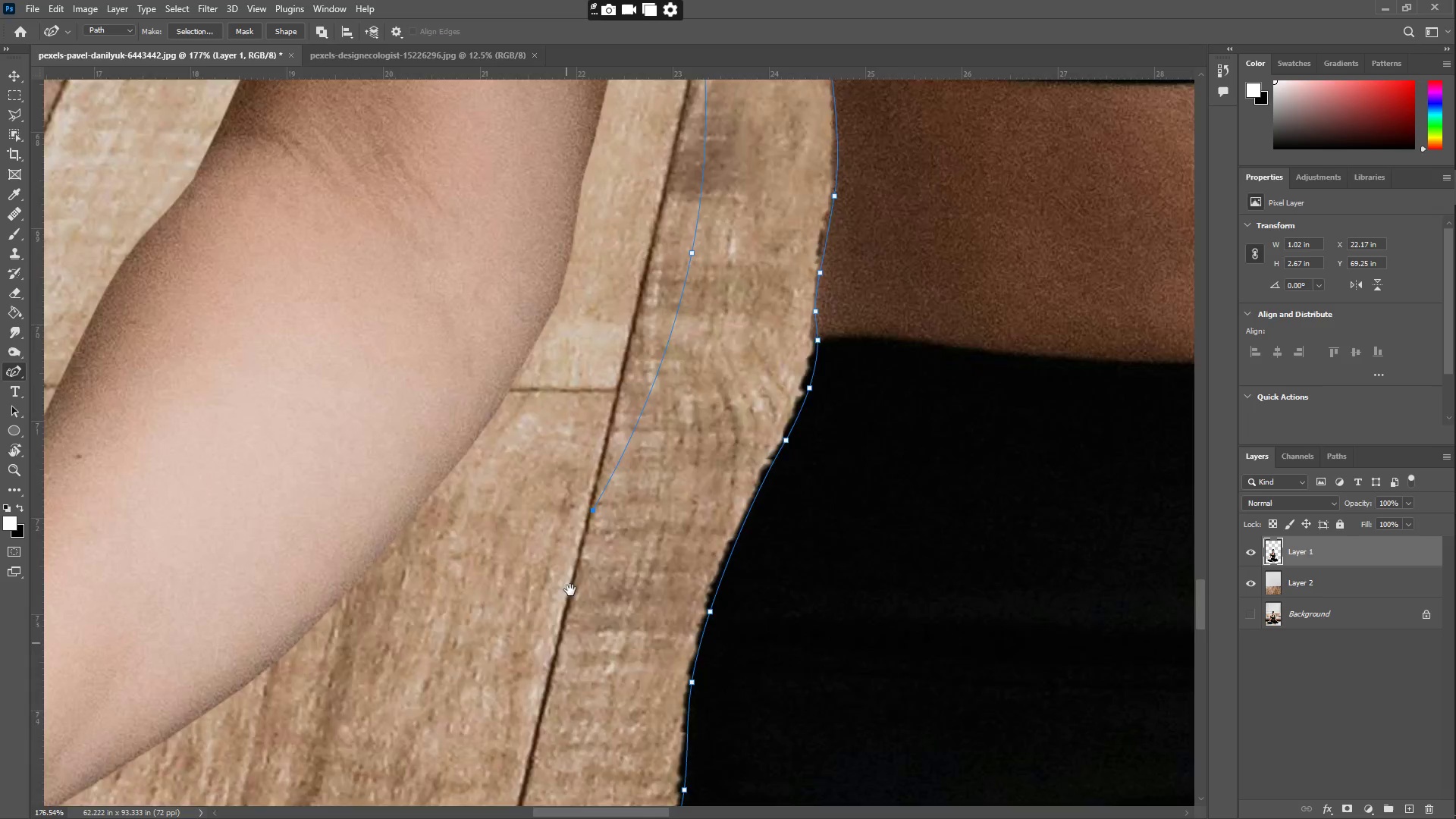 
left_click_drag(start_coordinate=[573, 612], to_coordinate=[570, 607])
 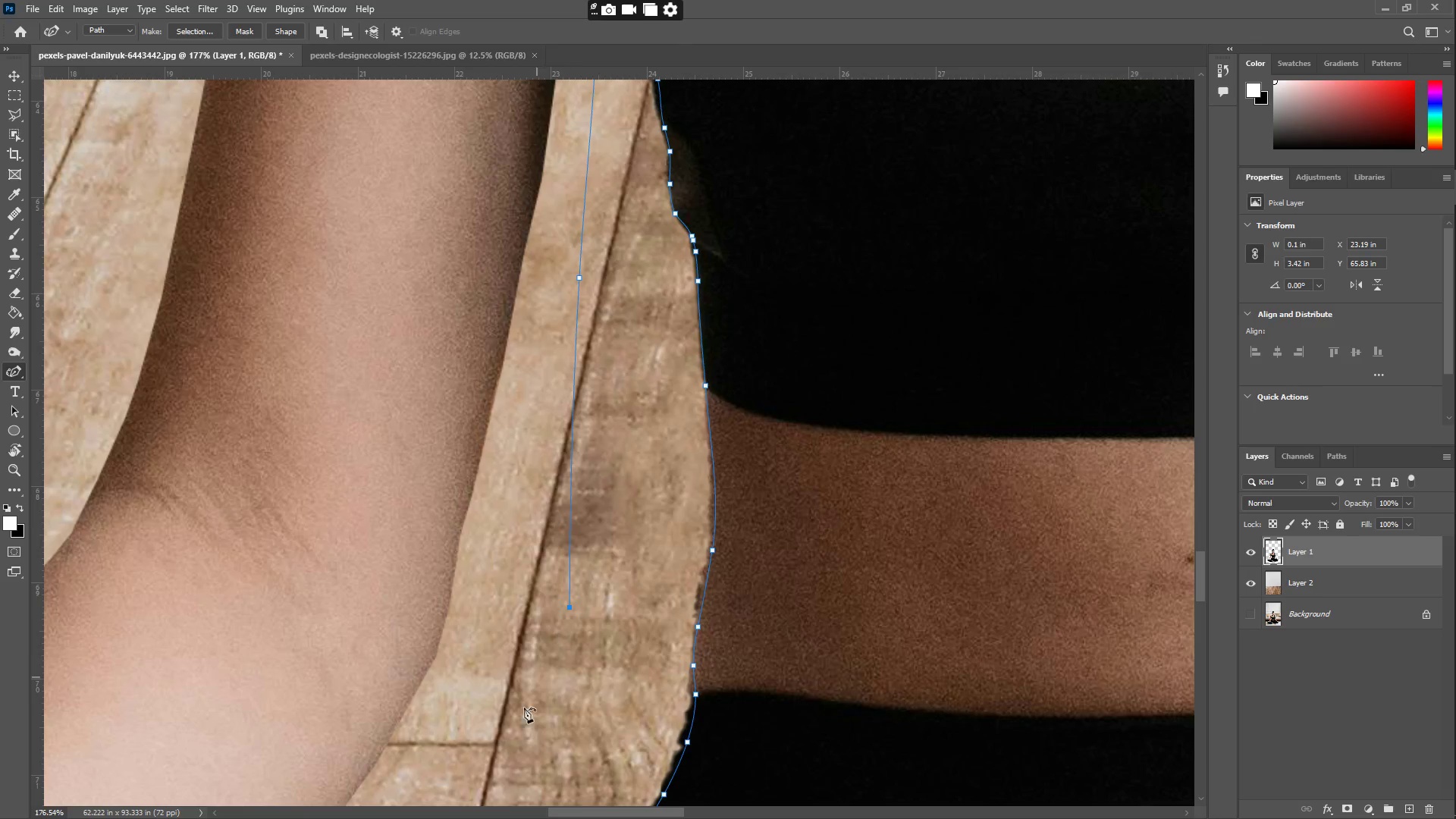 
left_click_drag(start_coordinate=[509, 774], to_coordinate=[607, 482])
 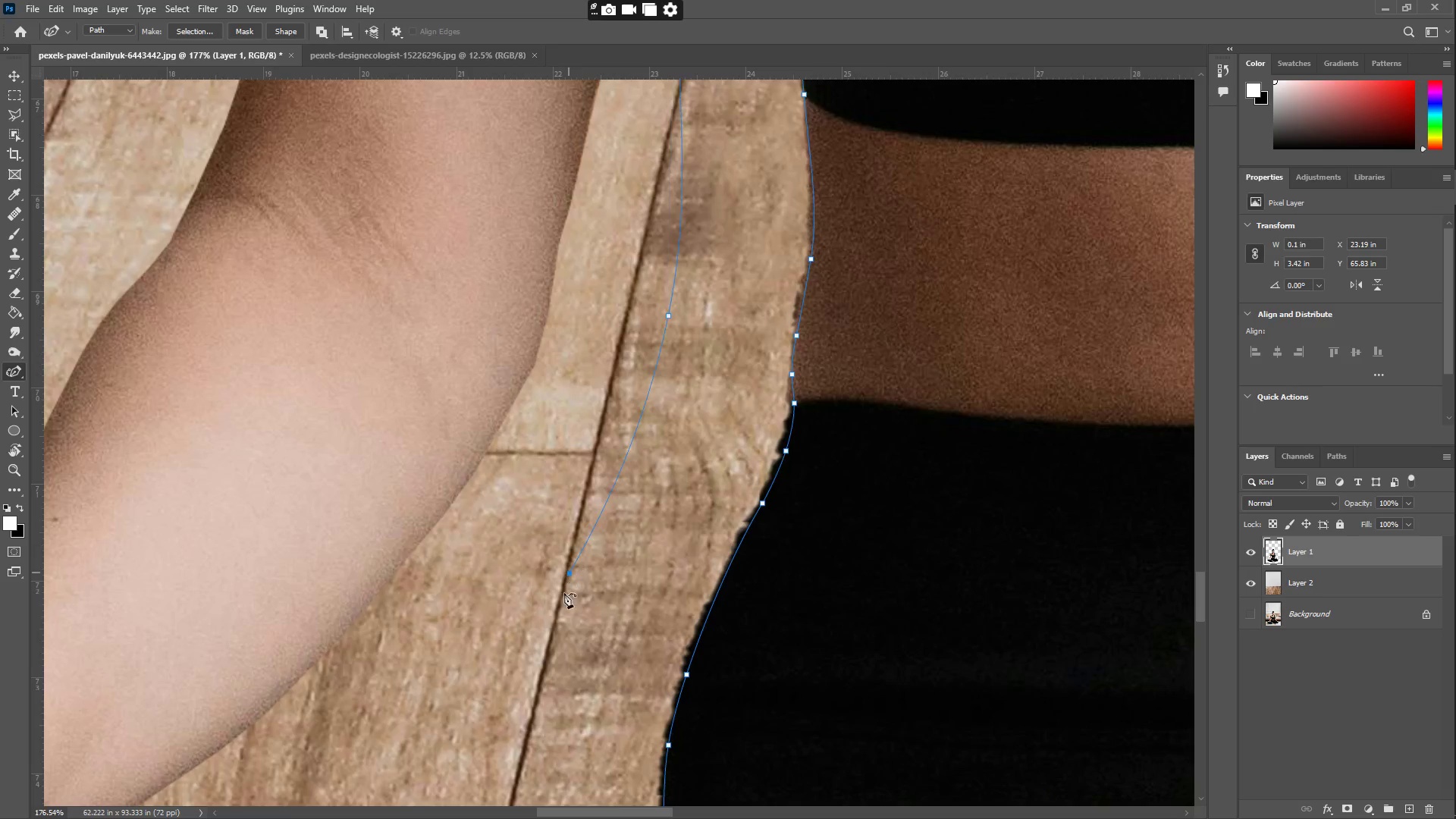 
hold_key(key=Space, duration=0.44)
 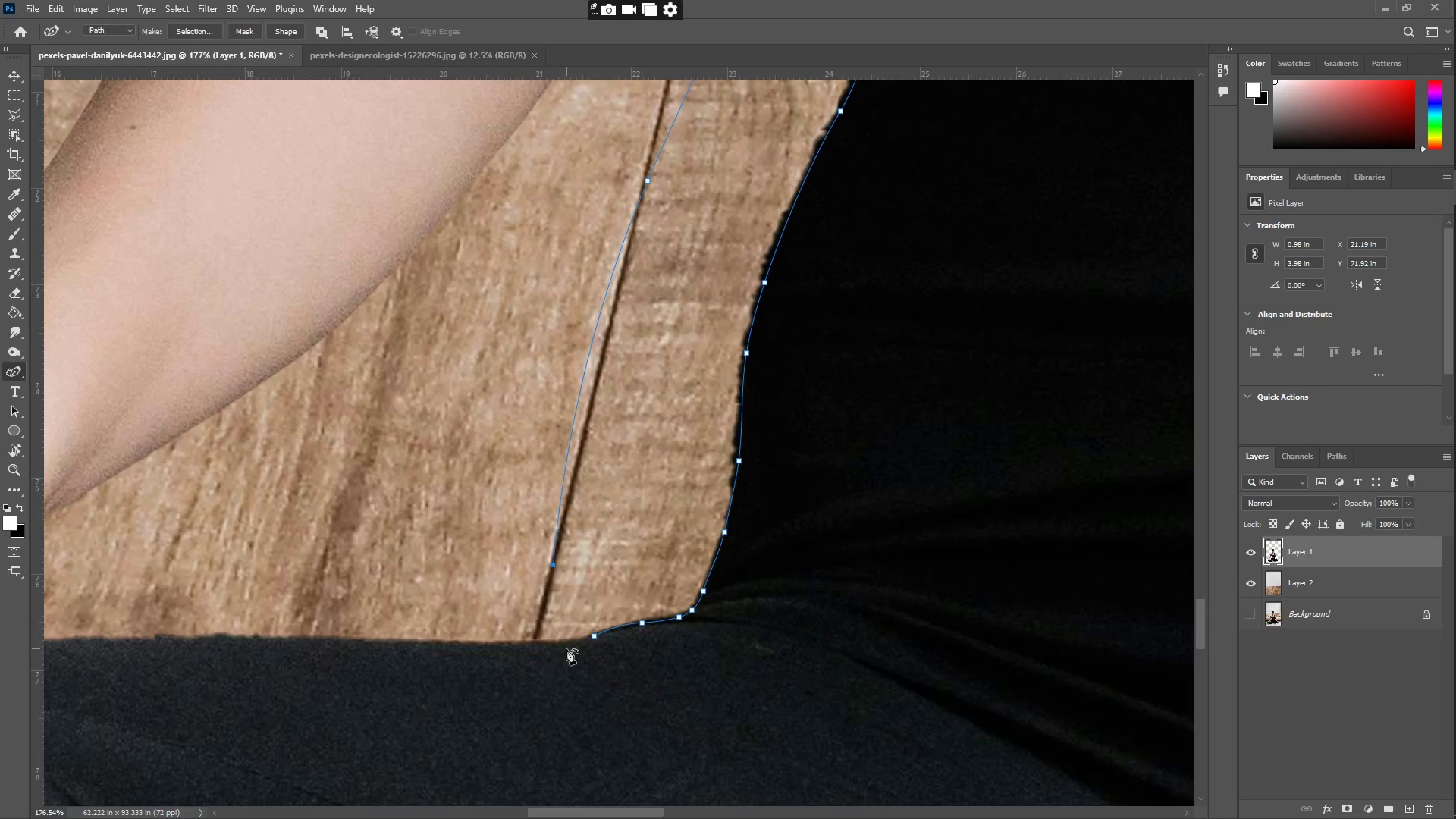 
left_click_drag(start_coordinate=[538, 743], to_coordinate=[595, 446])
 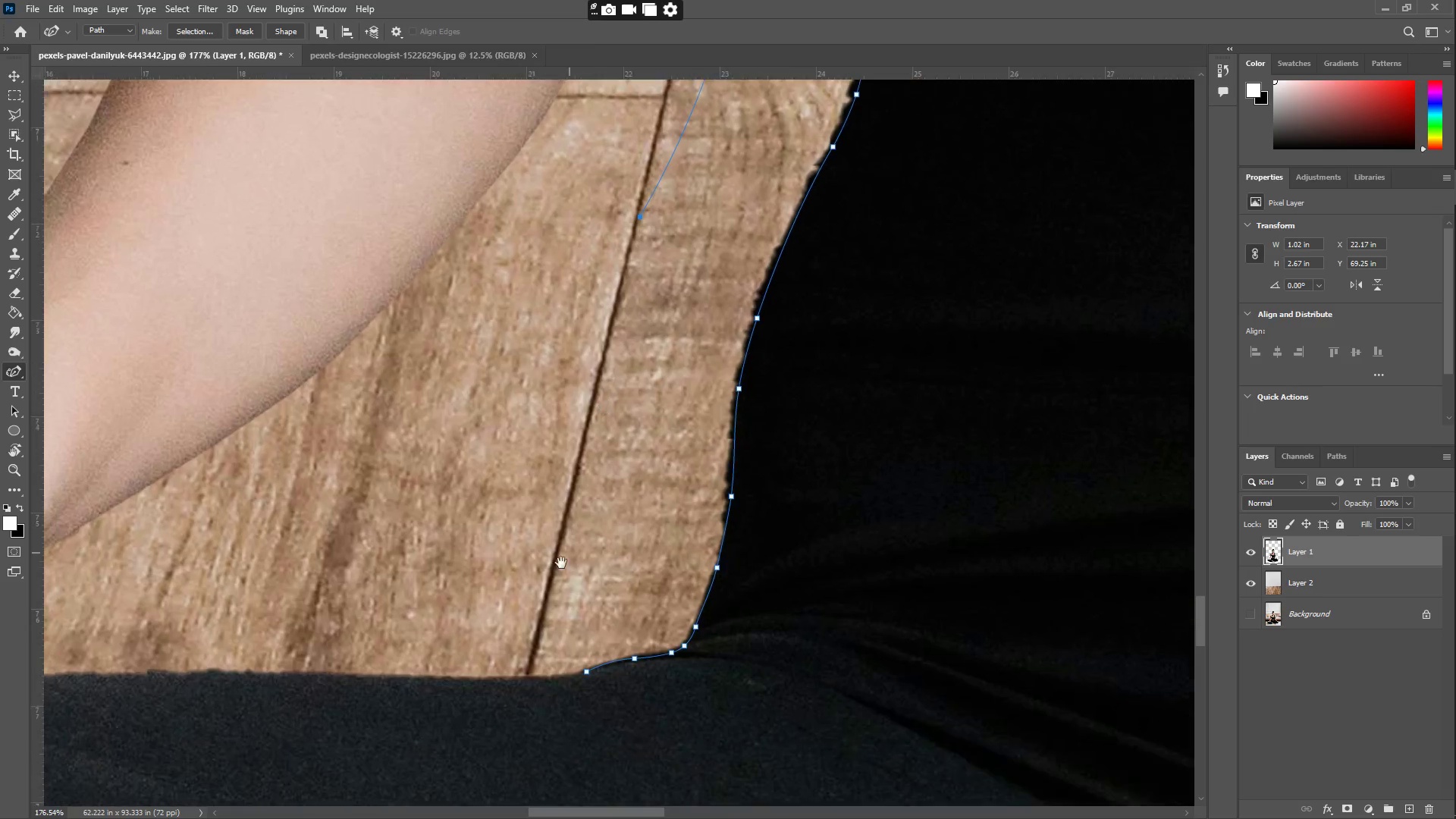 
left_click_drag(start_coordinate=[558, 566], to_coordinate=[553, 565])
 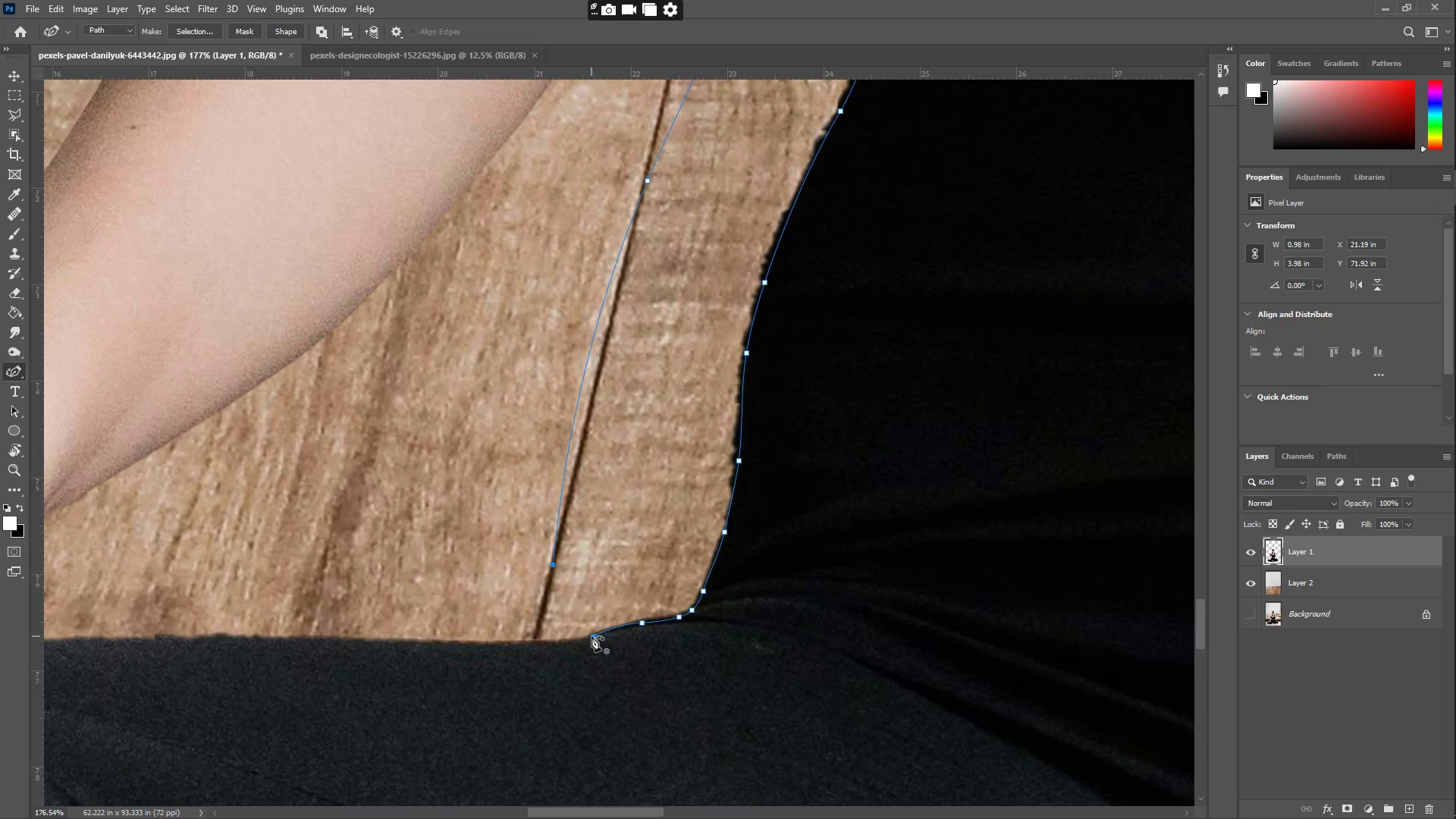 
double_click([593, 635])
 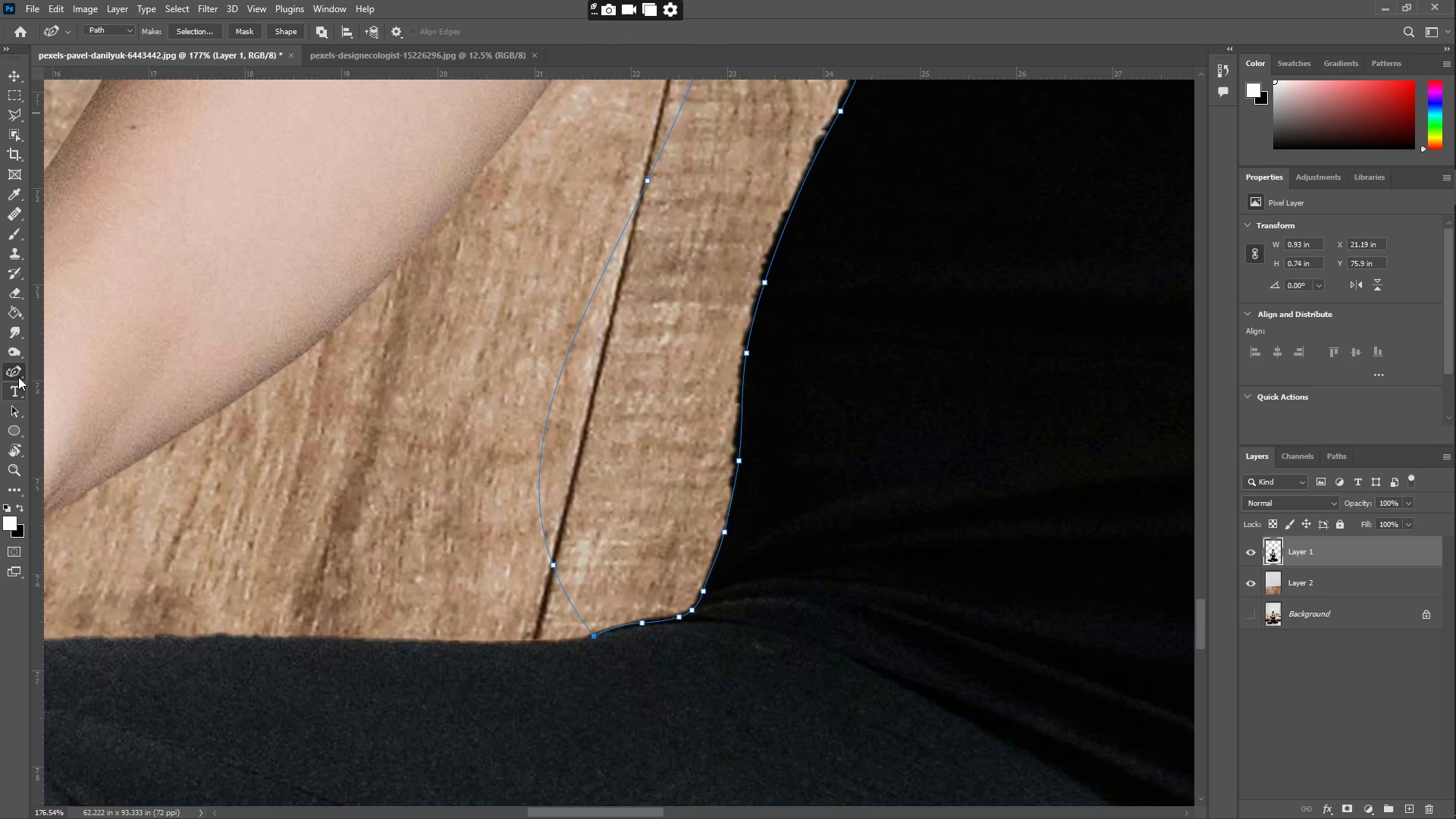 
right_click([673, 293])
 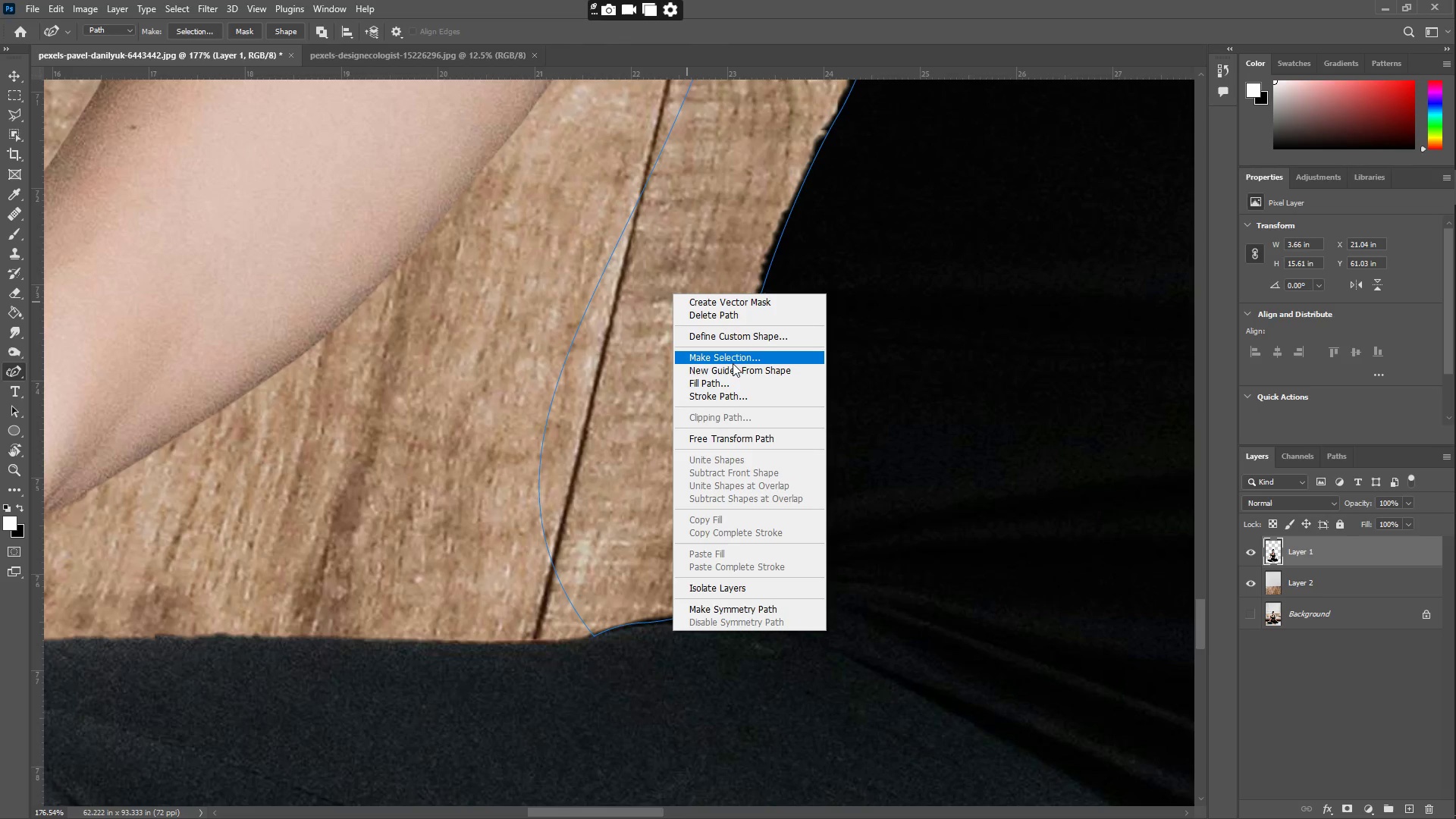 
left_click([728, 356])
 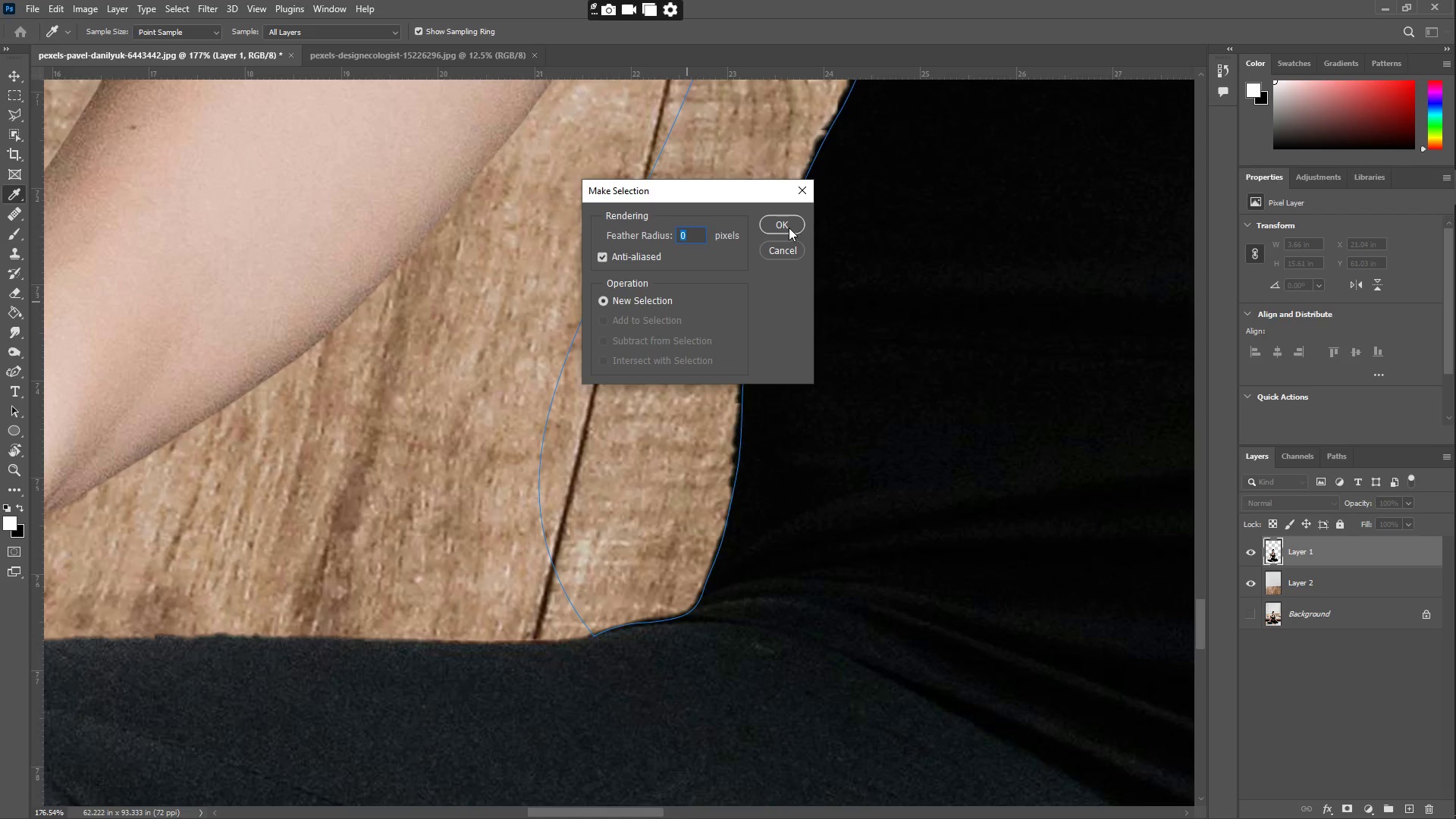 
left_click([789, 228])
 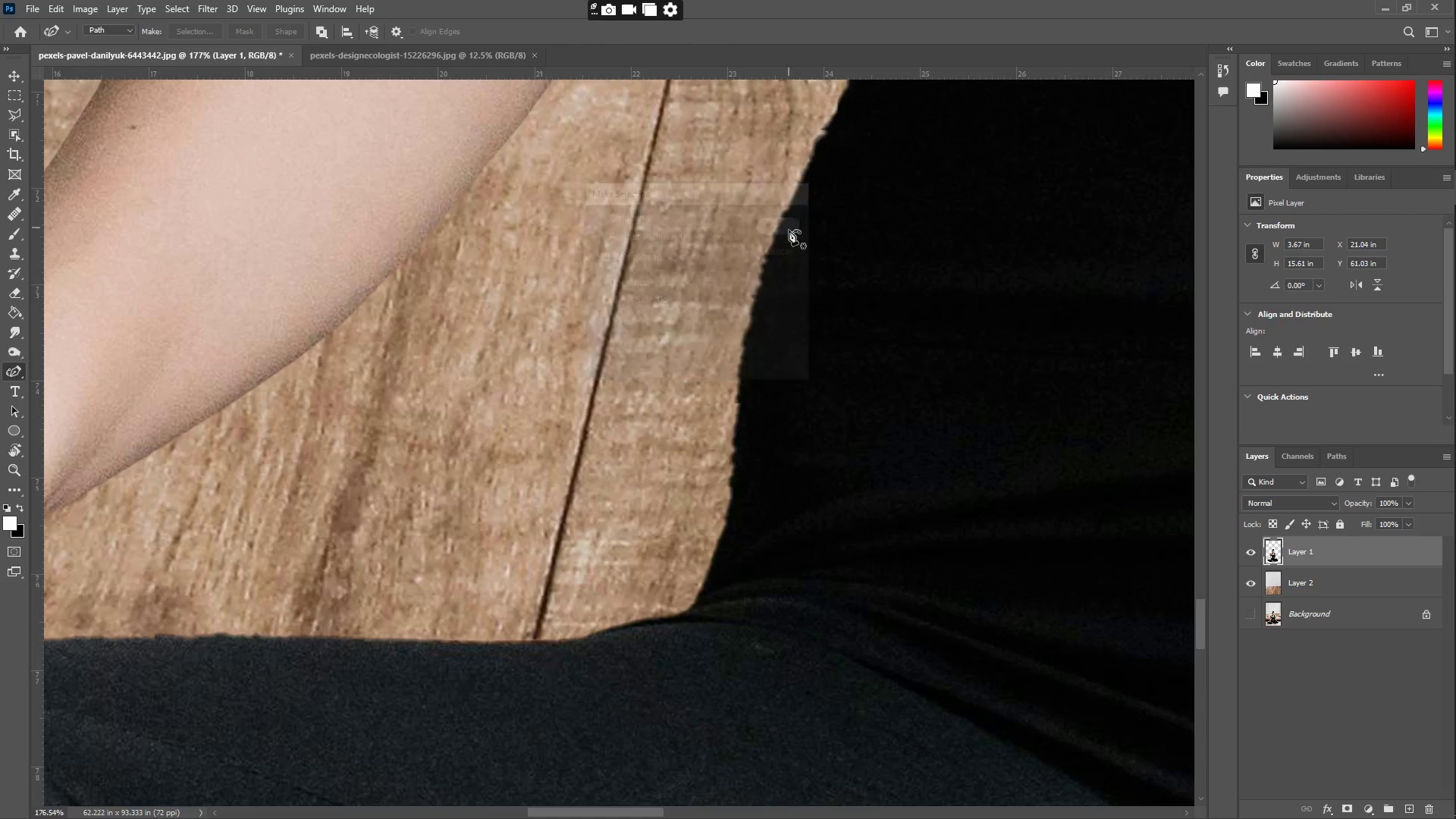 
key(Control+ControlLeft)
 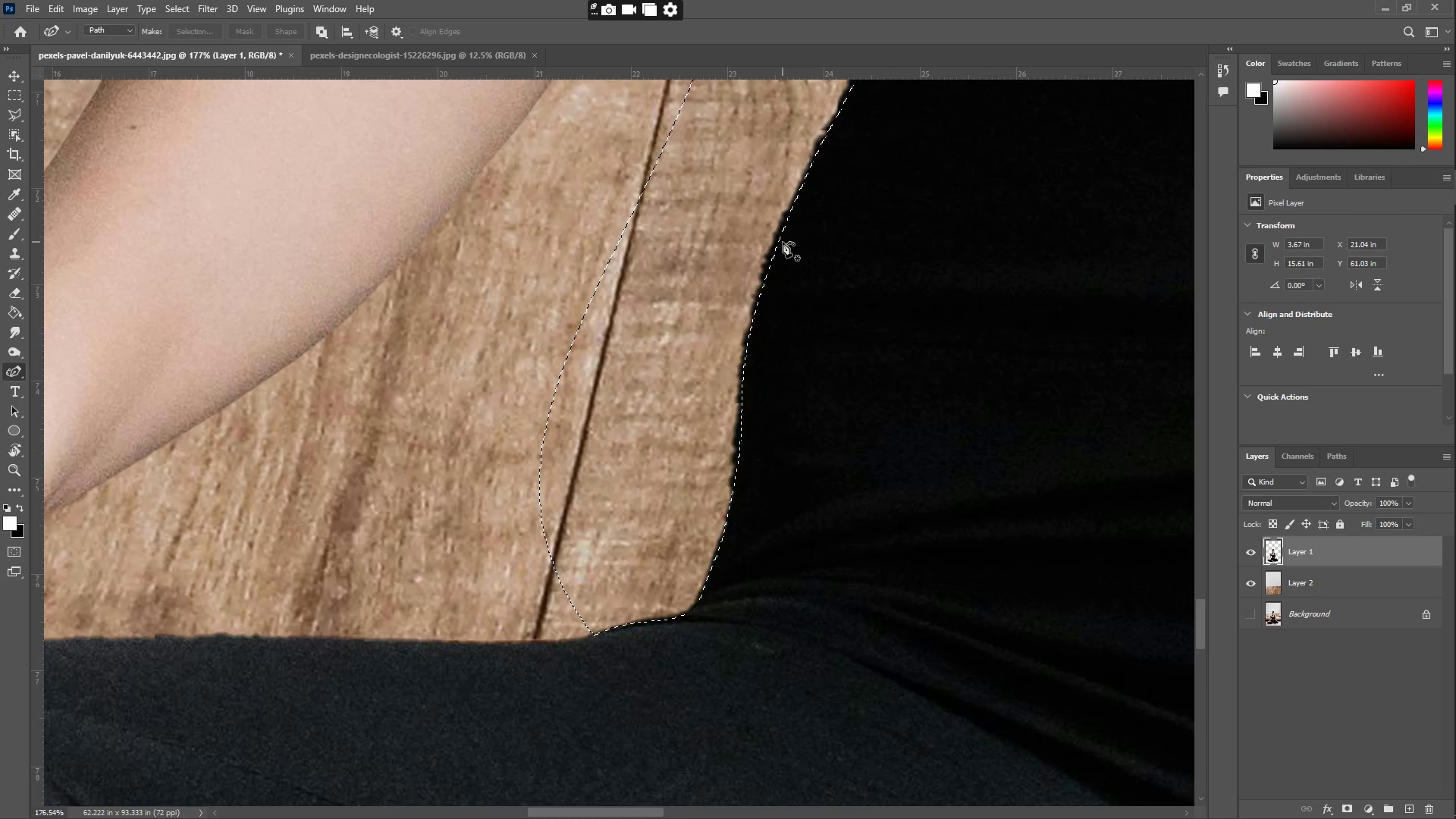 
key(Control+X)
 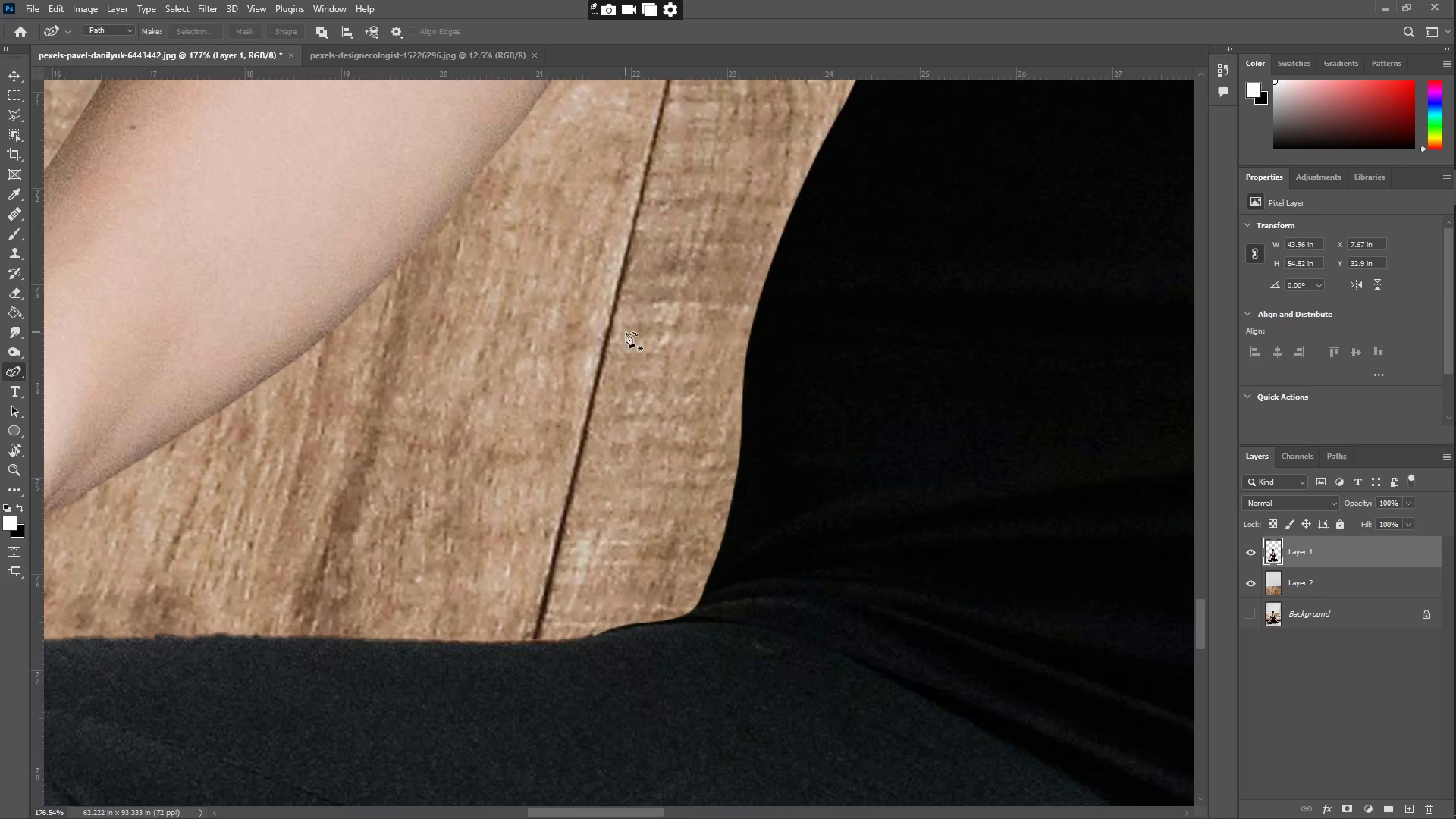 
type(zzz)
 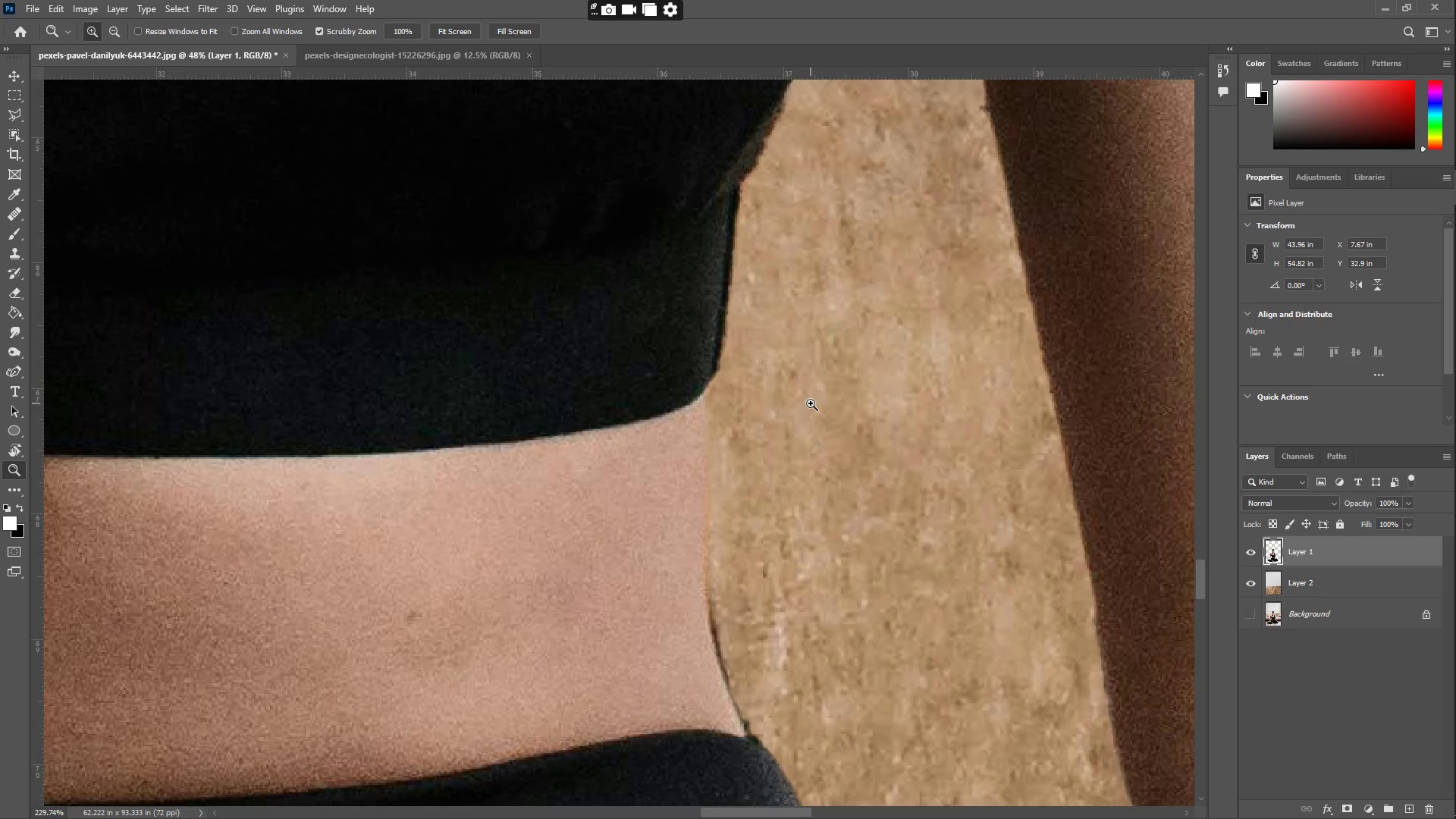 
left_click_drag(start_coordinate=[719, 453], to_coordinate=[639, 442])
 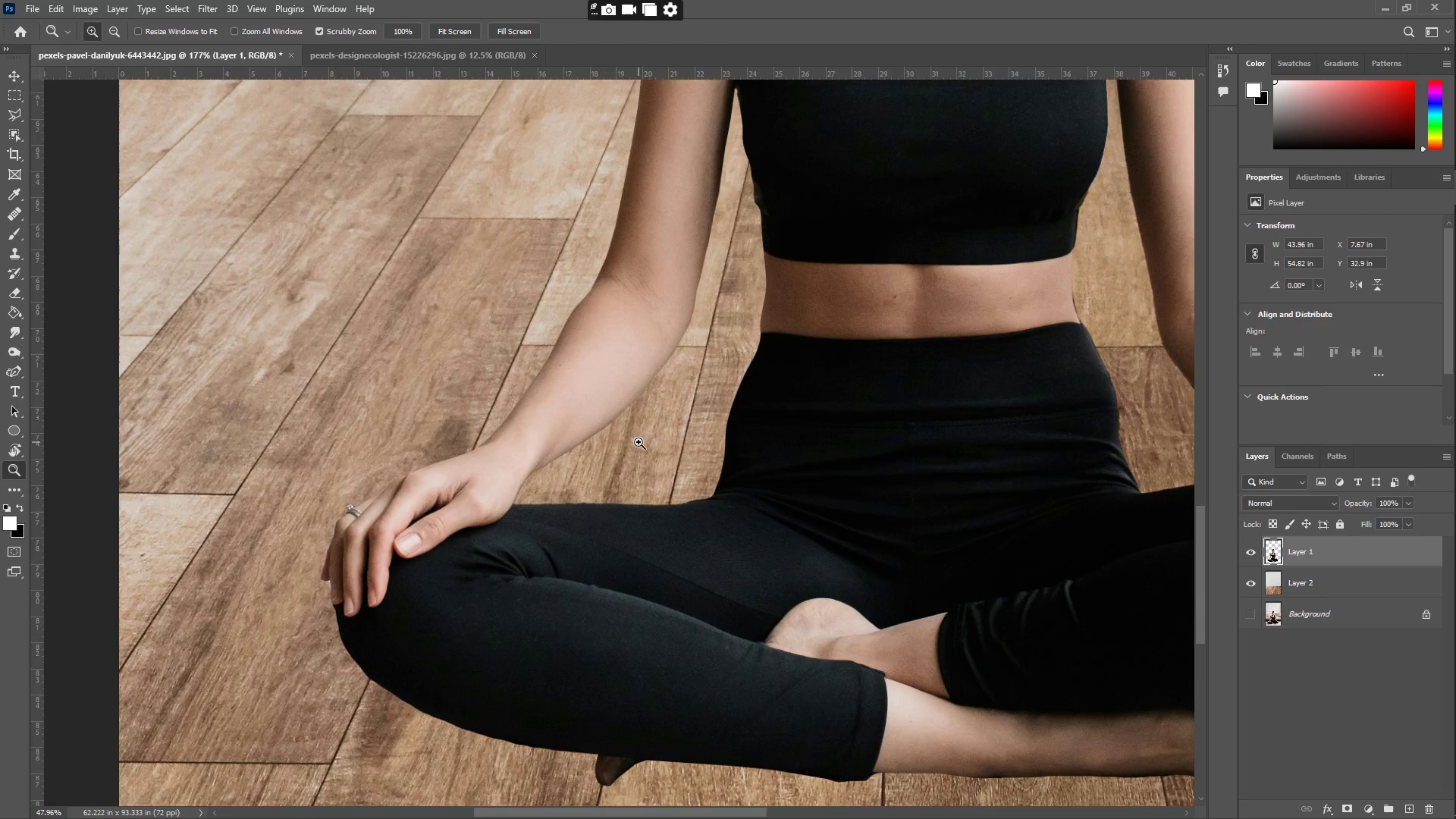 
hold_key(key=Space, duration=1.06)
 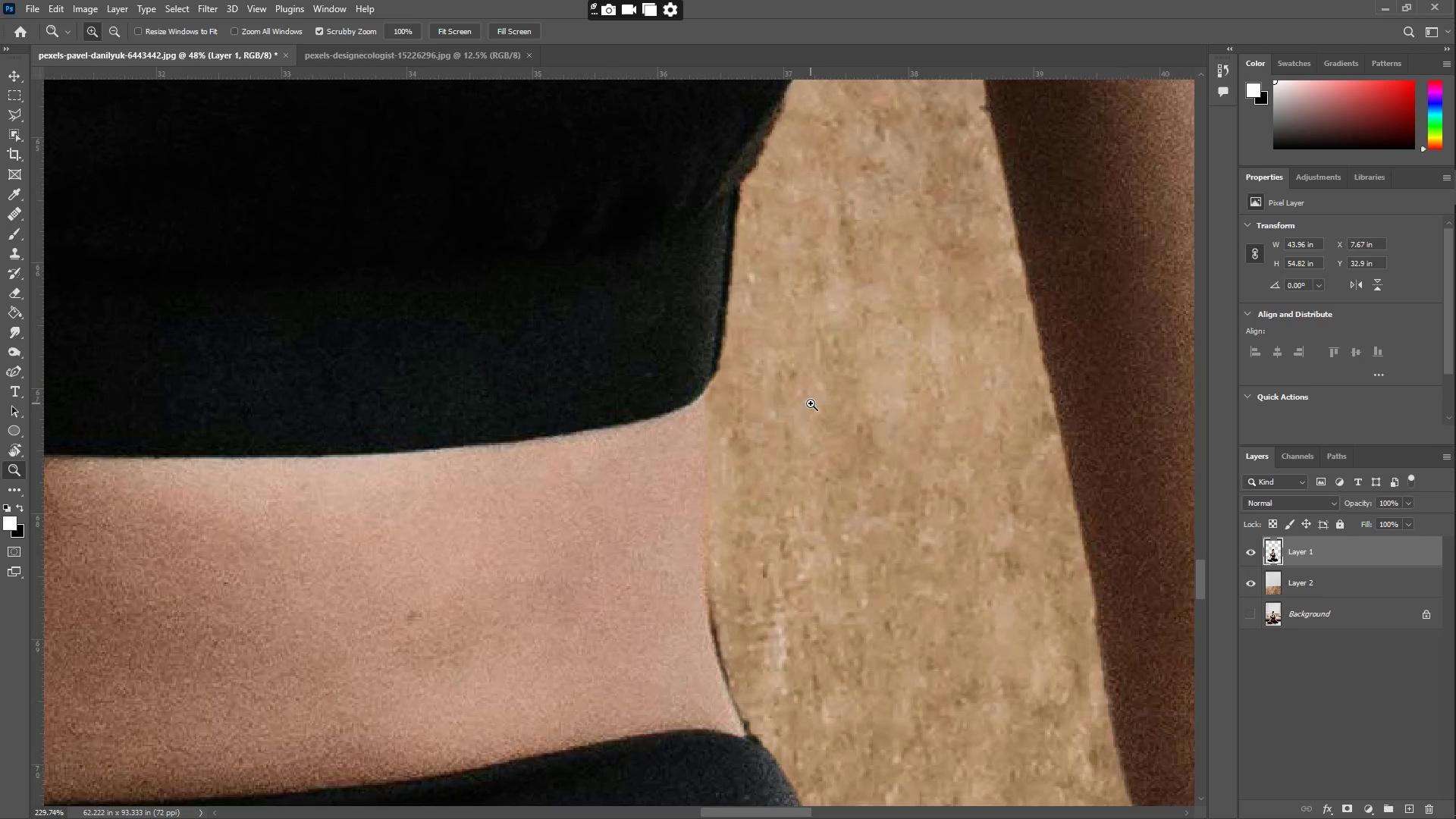 
left_click_drag(start_coordinate=[714, 337], to_coordinate=[614, 535])
 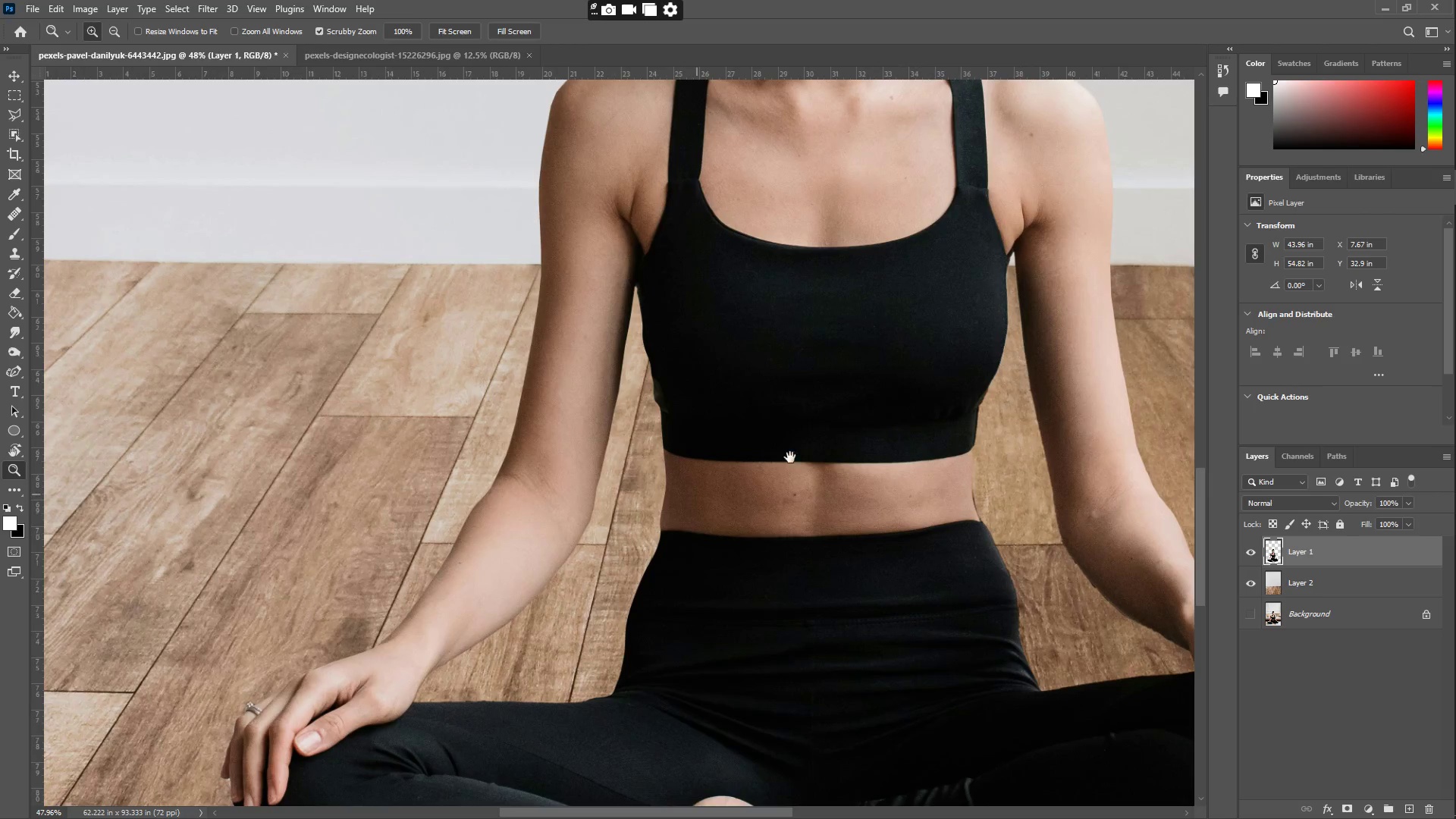 
left_click_drag(start_coordinate=[990, 429], to_coordinate=[732, 400])
 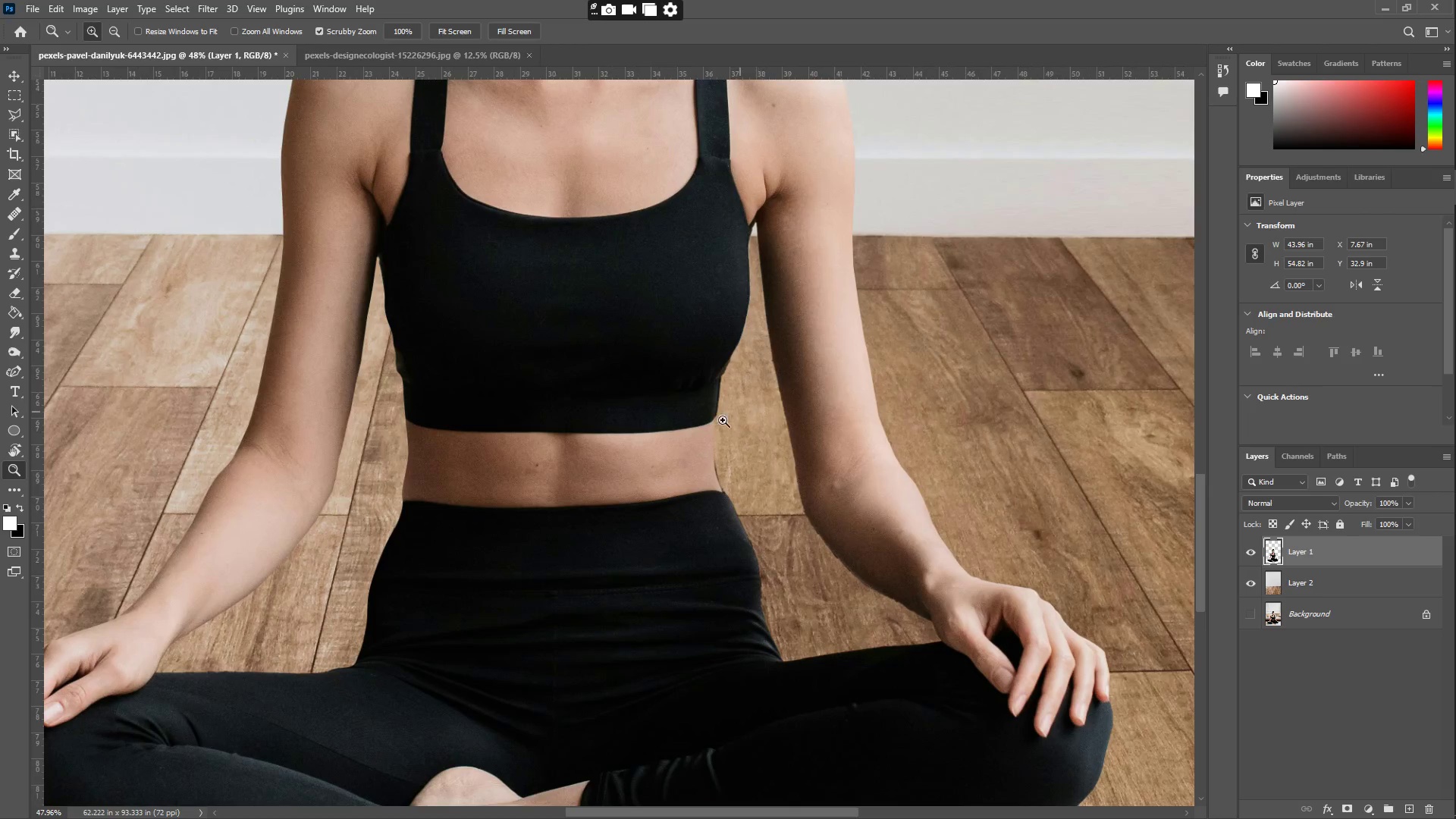 
left_click_drag(start_coordinate=[716, 427], to_coordinate=[811, 403])
 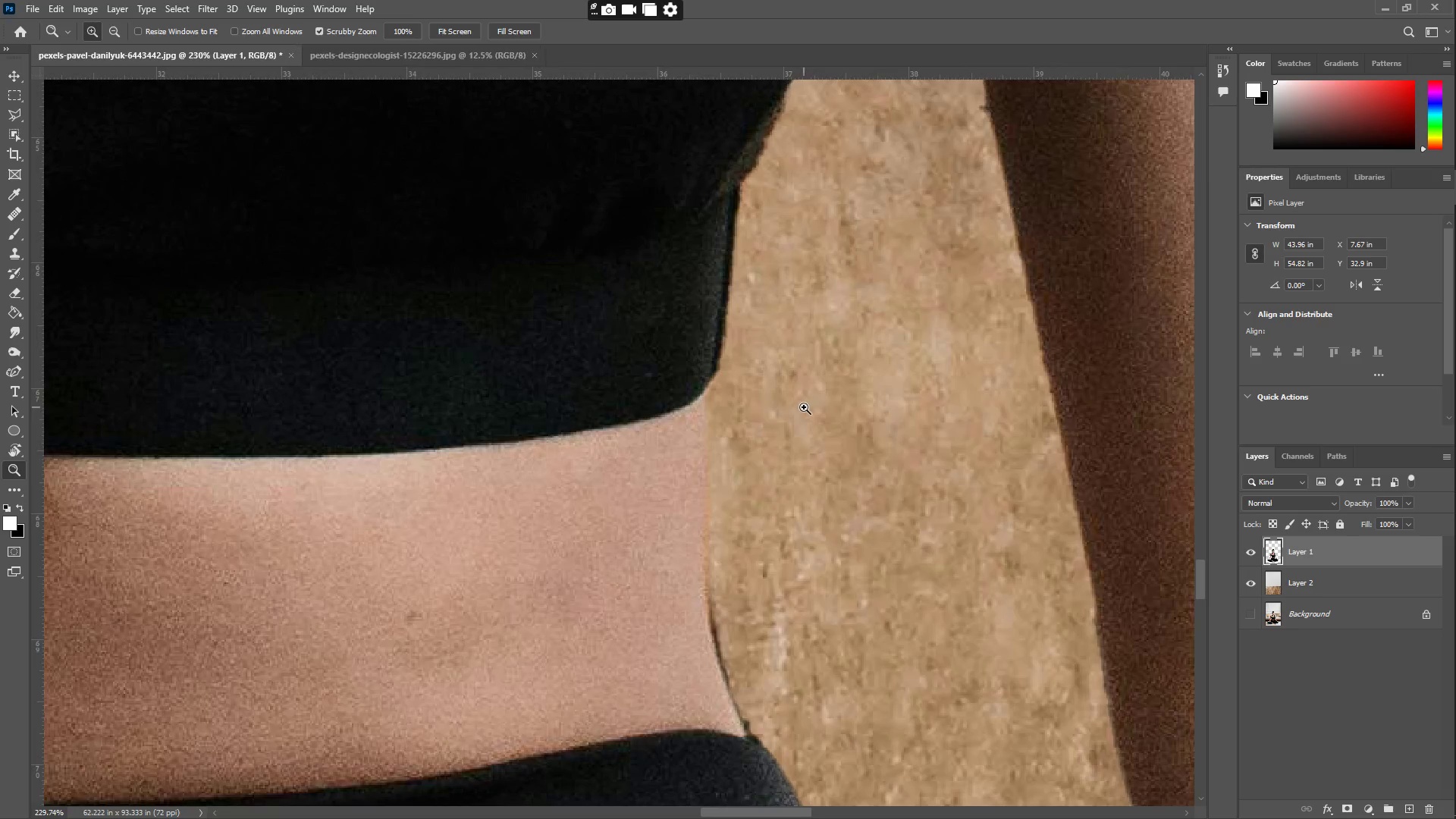 
hold_key(key=Space, duration=1.5)
 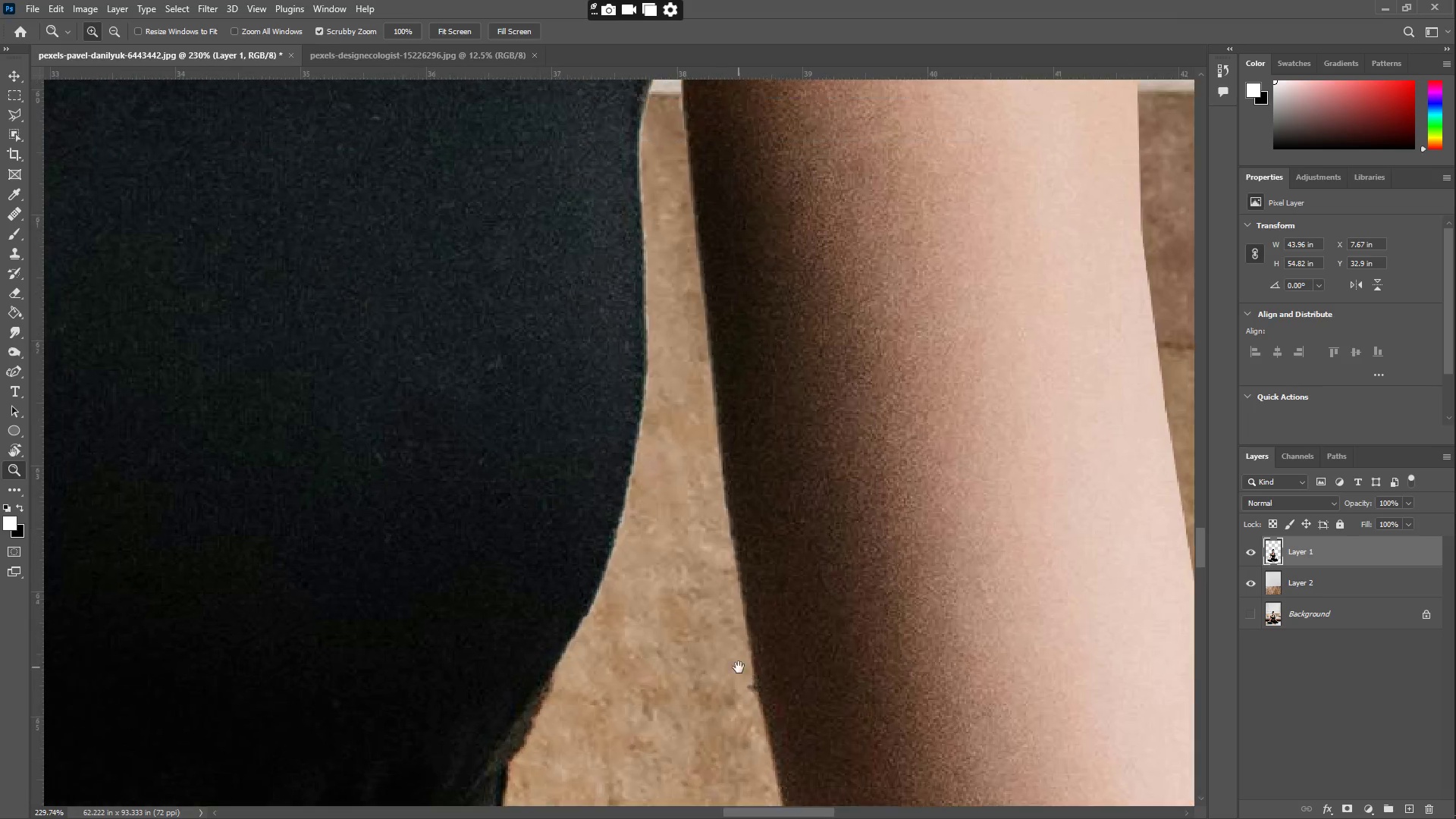 
left_click_drag(start_coordinate=[693, 326], to_coordinate=[541, 644])
 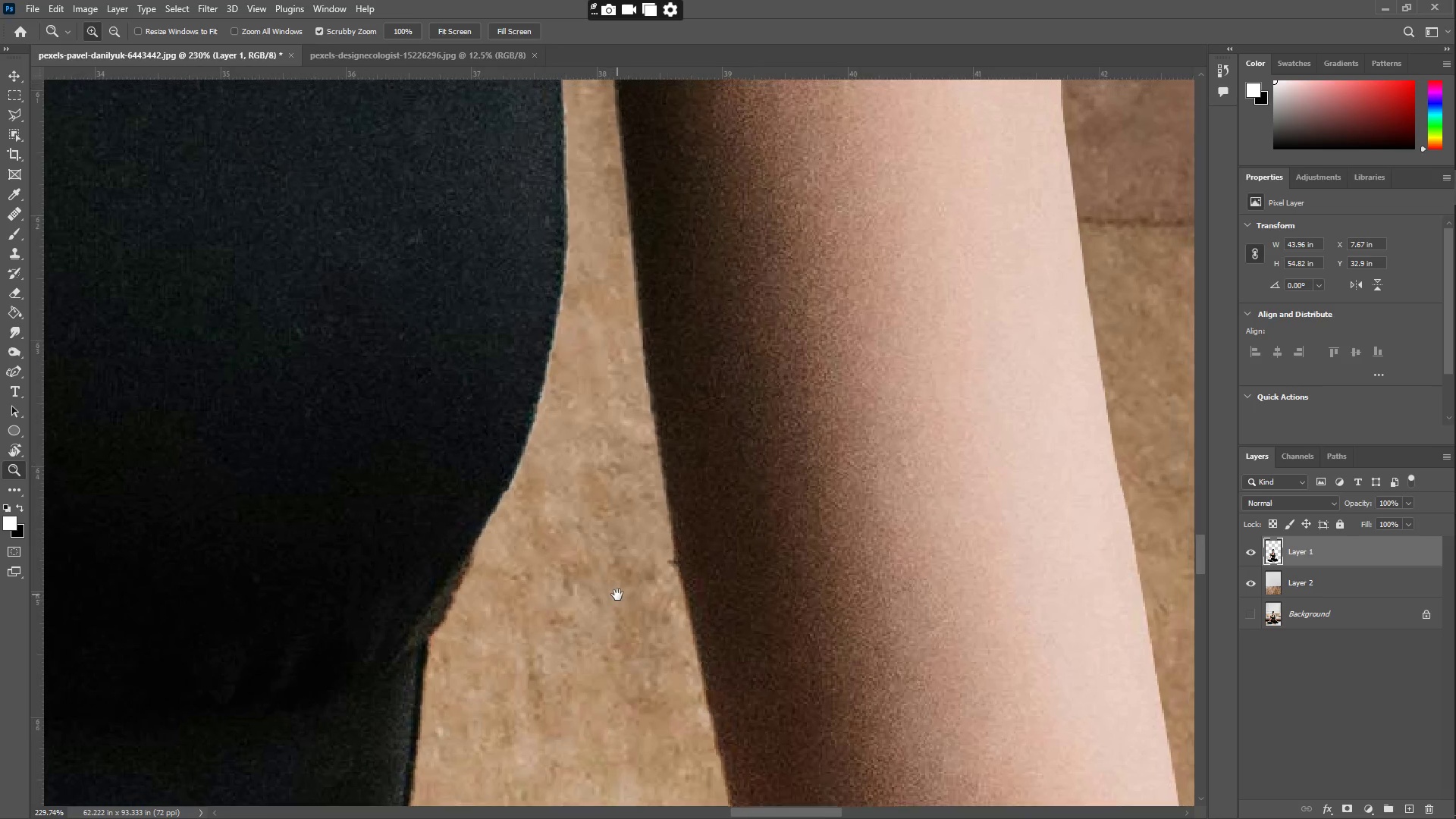 
hold_key(key=Space, duration=1.26)
 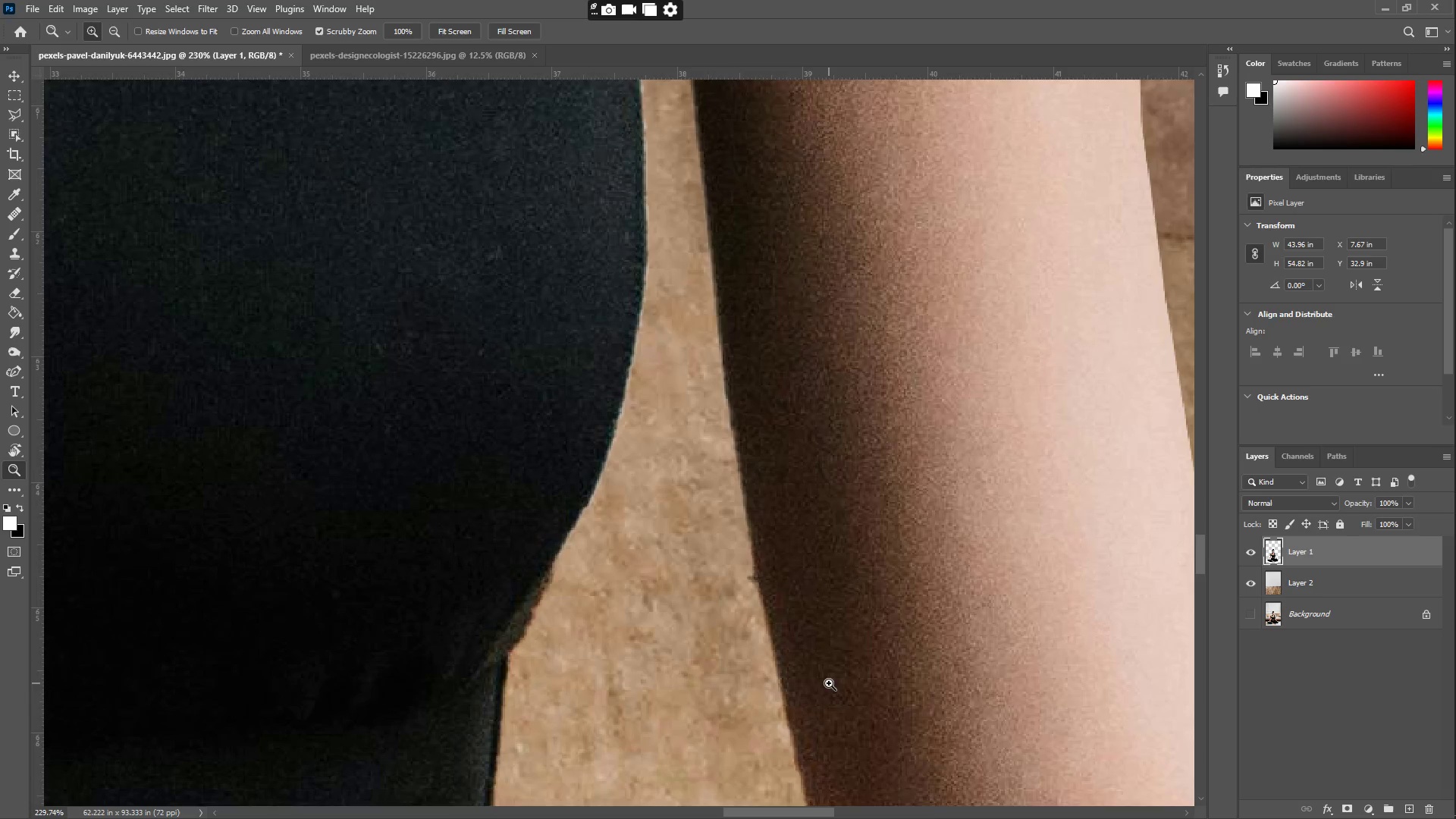 
left_click_drag(start_coordinate=[623, 573], to_coordinate=[739, 667])
 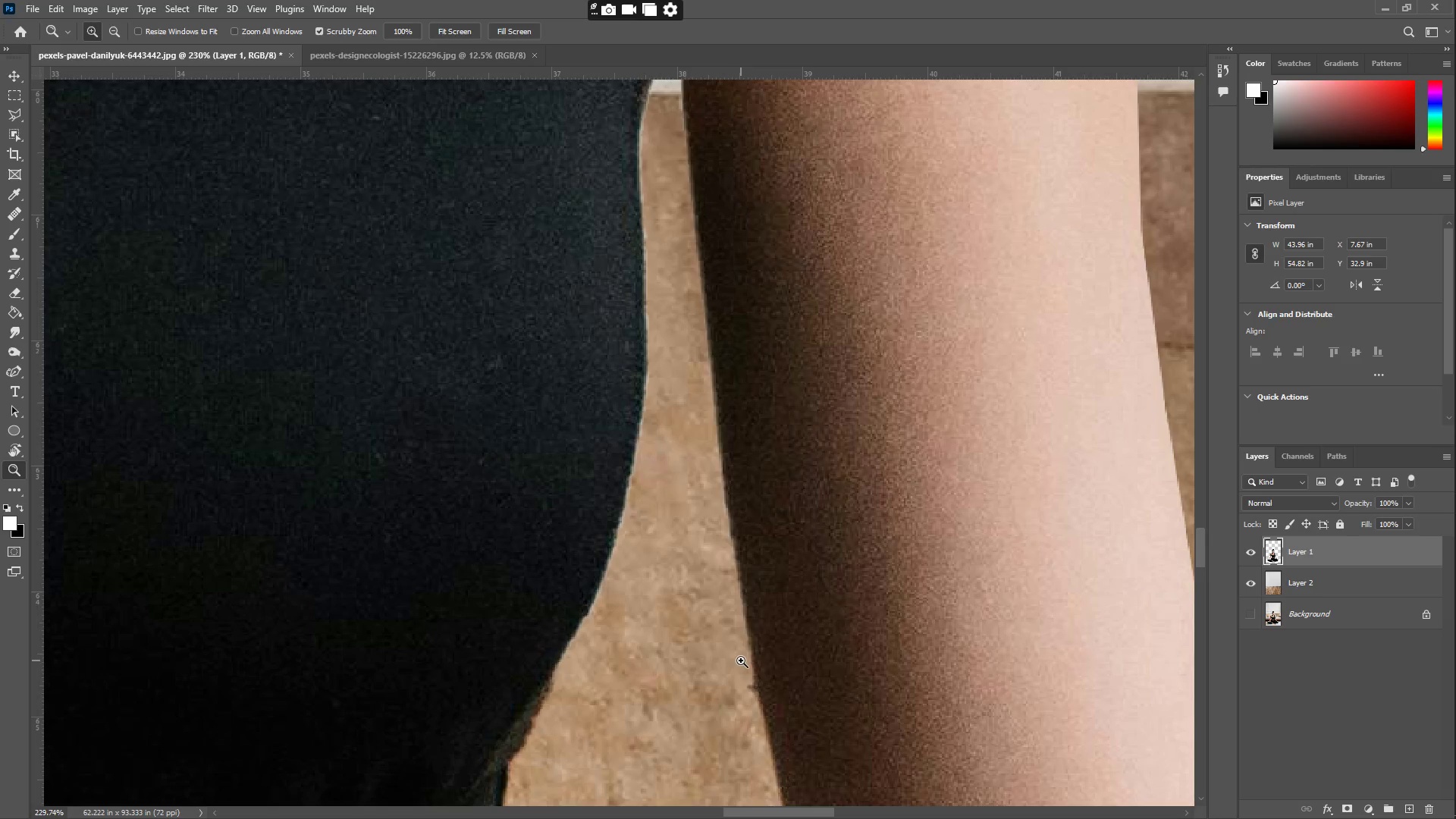 
scroll: coordinate [820, 681], scroll_direction: down, amount: 24.0
 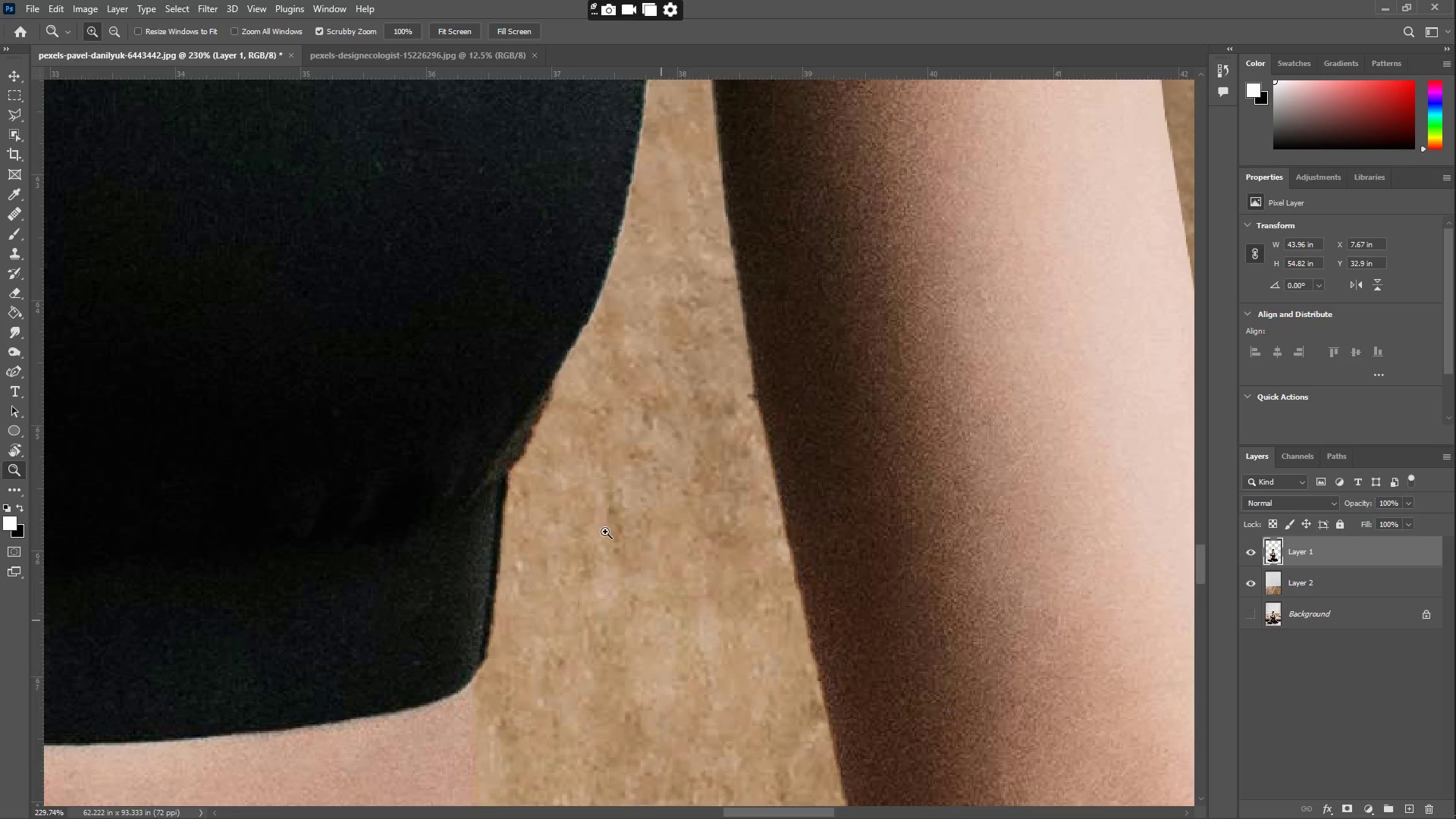 
scroll: coordinate [507, 351], scroll_direction: up, amount: 13.0
 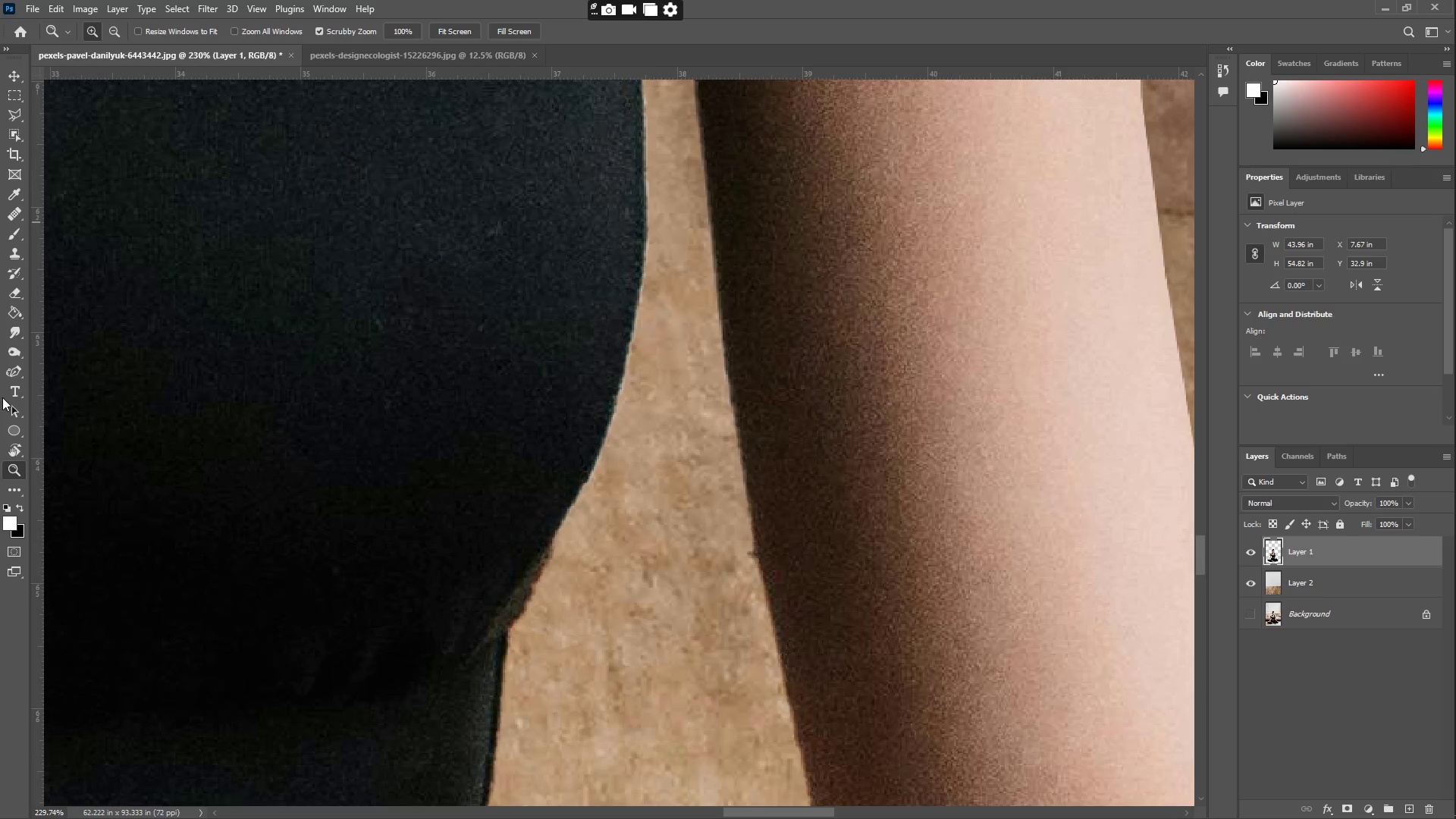 
left_click([15, 371])
 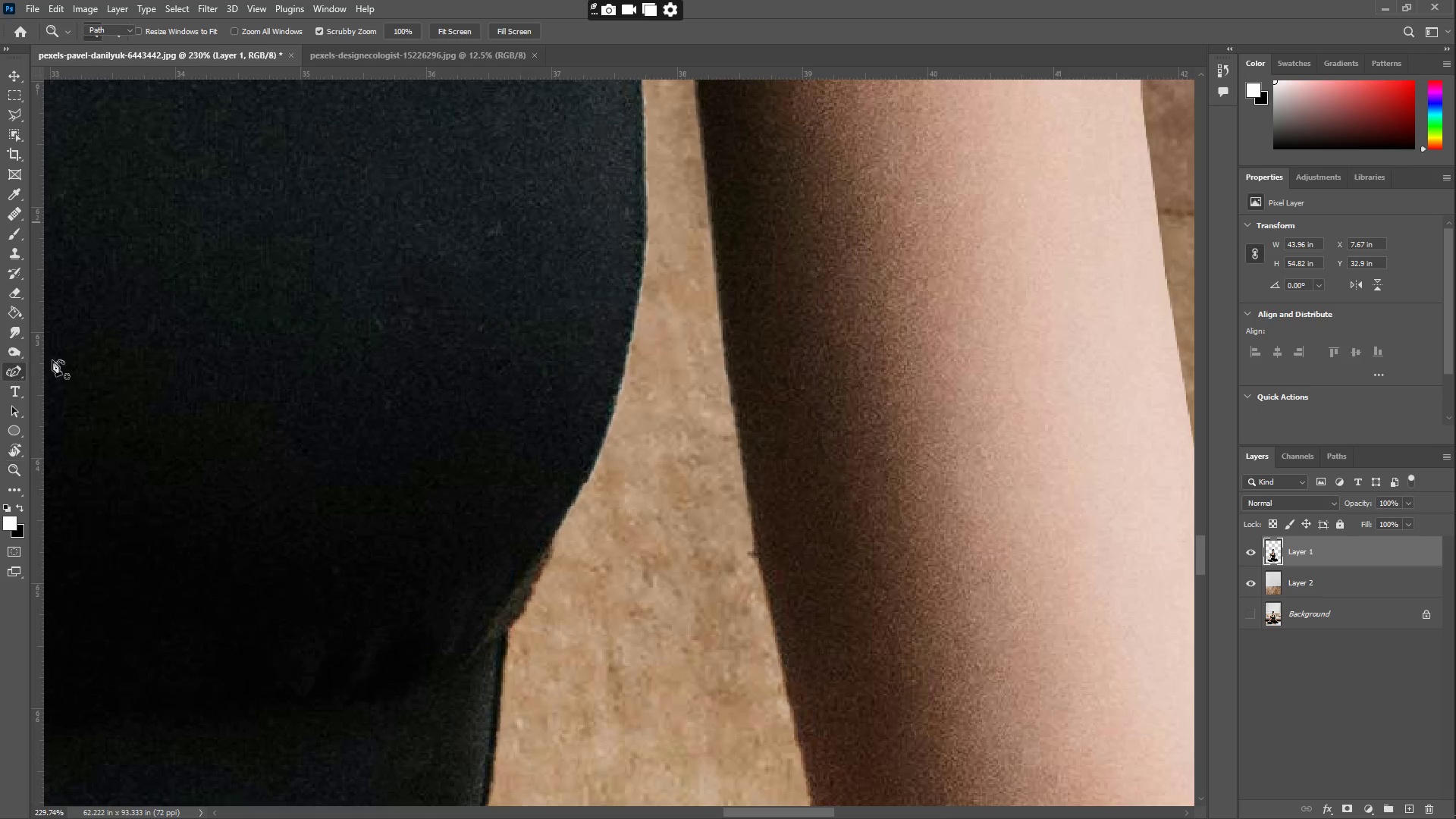 
scroll: coordinate [759, 125], scroll_direction: up, amount: 20.0
 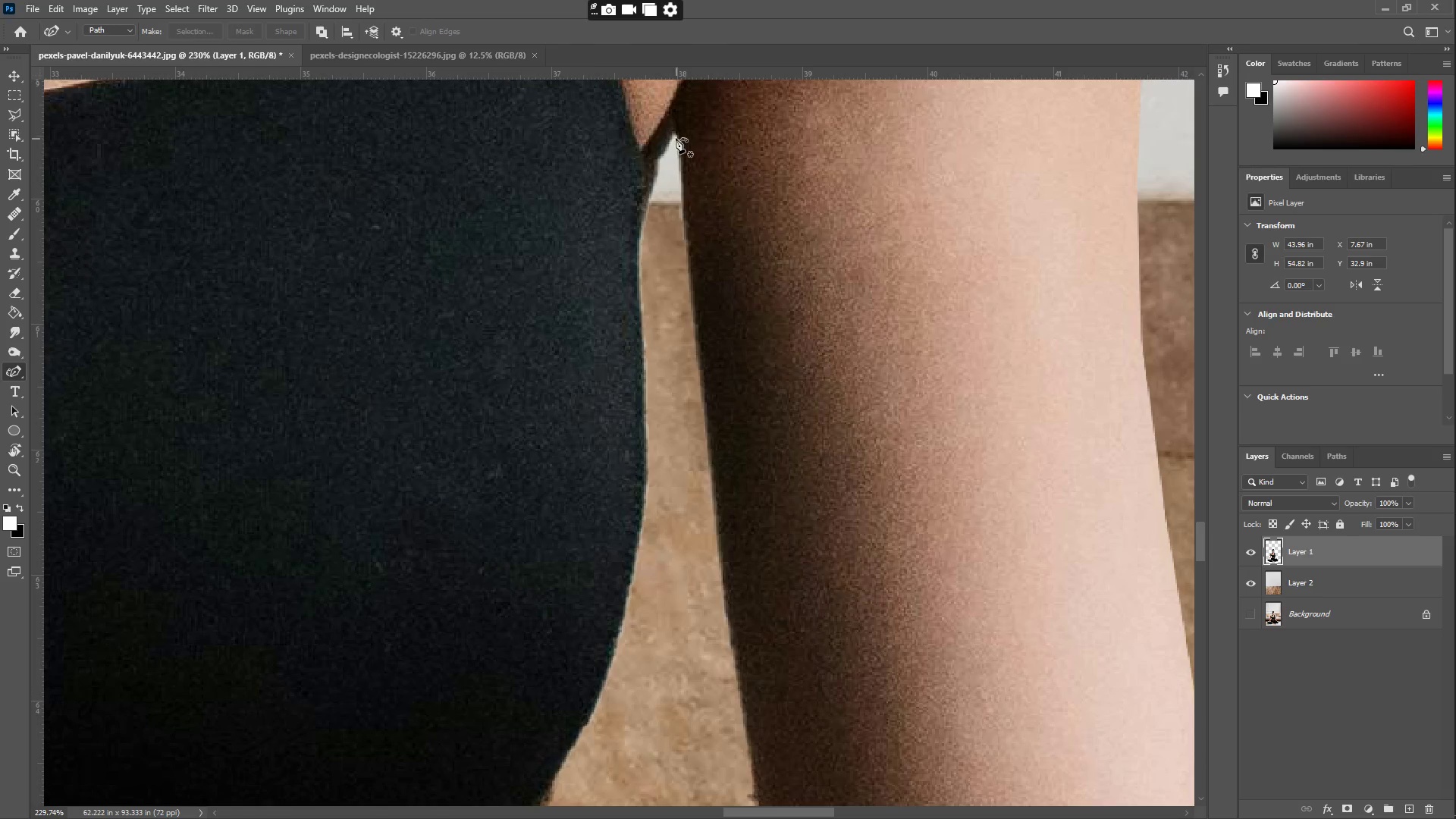 
left_click([673, 132])
 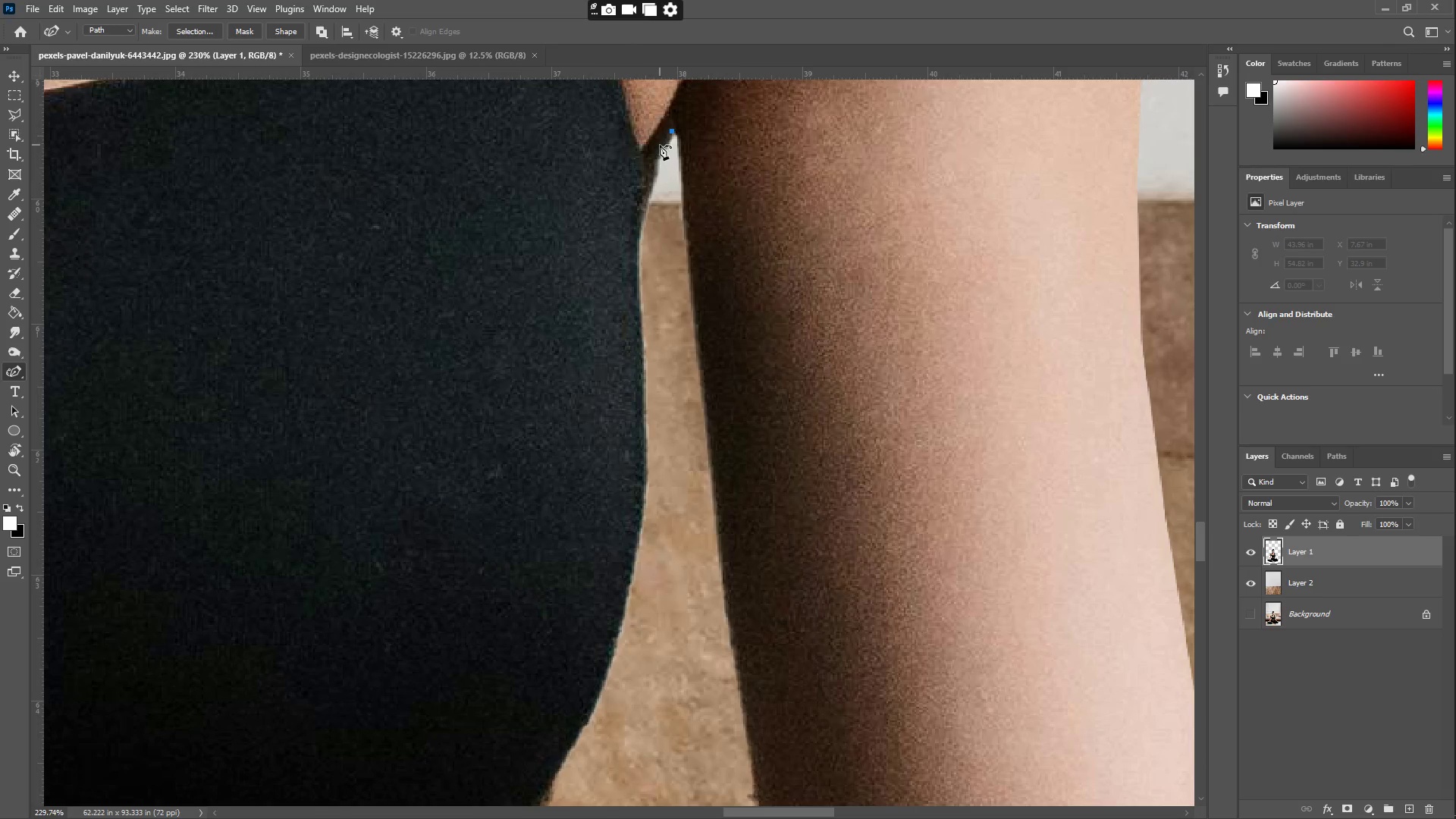 
left_click_drag(start_coordinate=[658, 153], to_coordinate=[655, 163])
 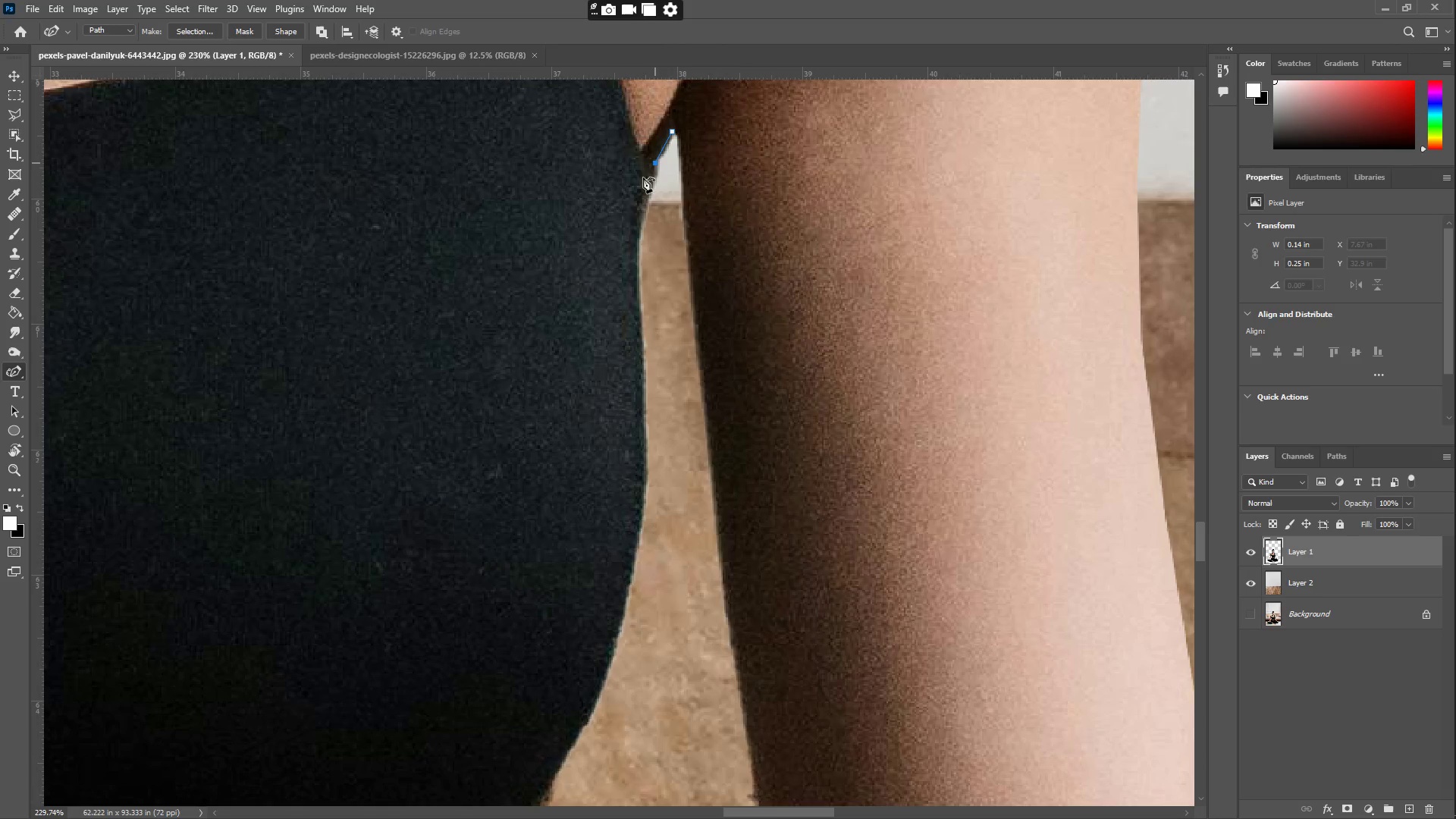 
left_click_drag(start_coordinate=[630, 207], to_coordinate=[638, 224])
 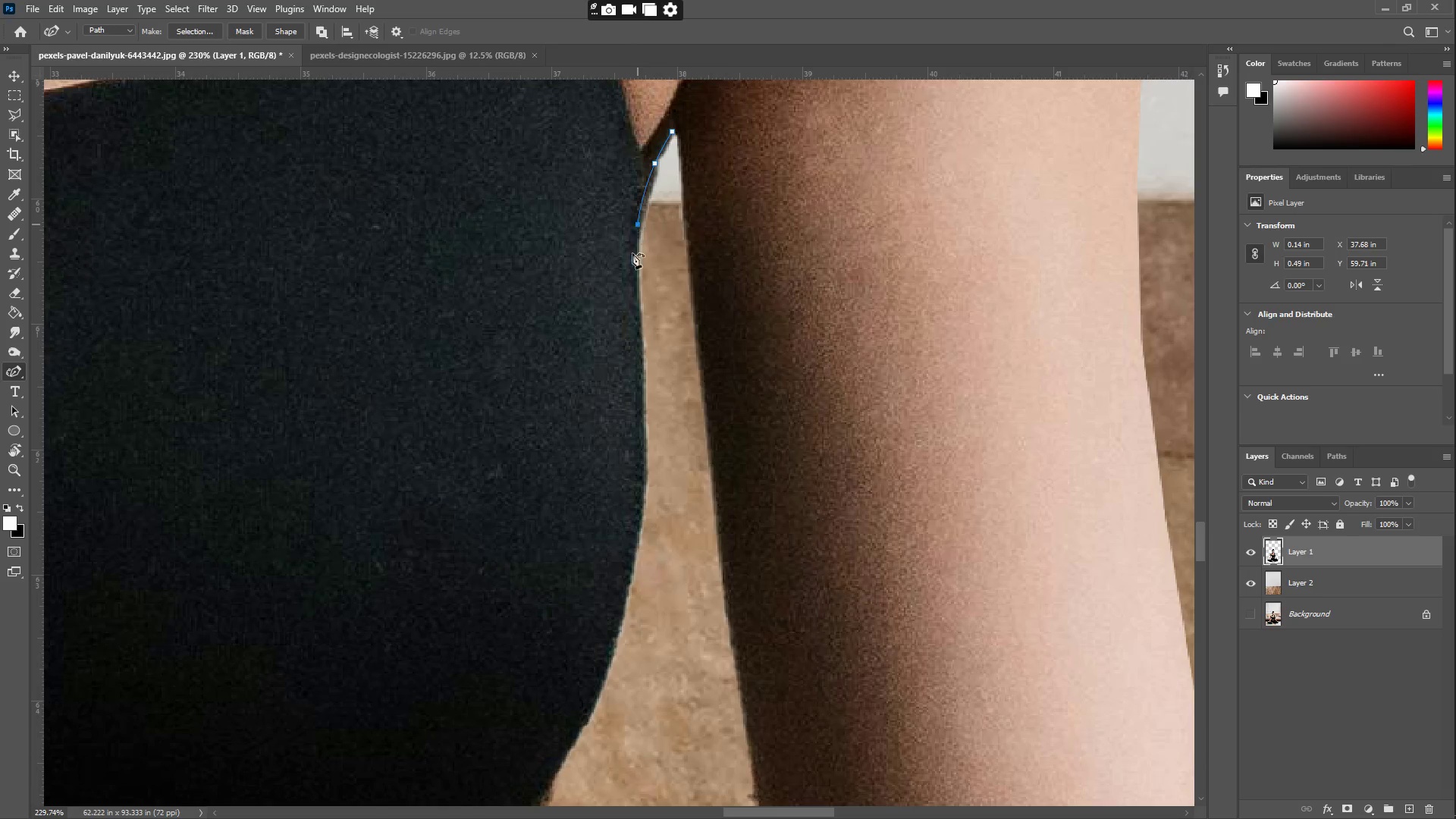 
left_click_drag(start_coordinate=[631, 272], to_coordinate=[639, 300])
 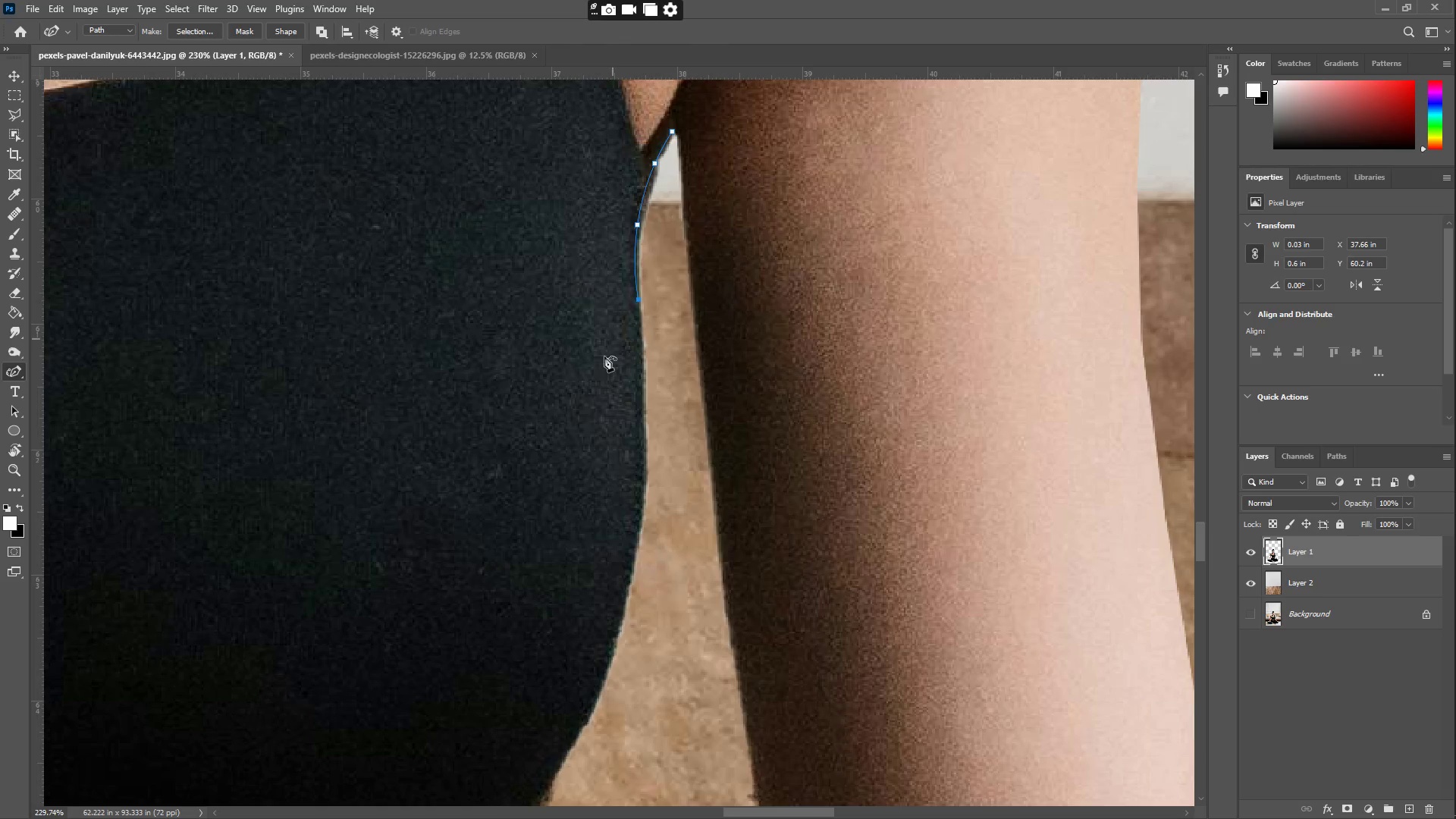 
hold_key(key=Space, duration=0.53)
 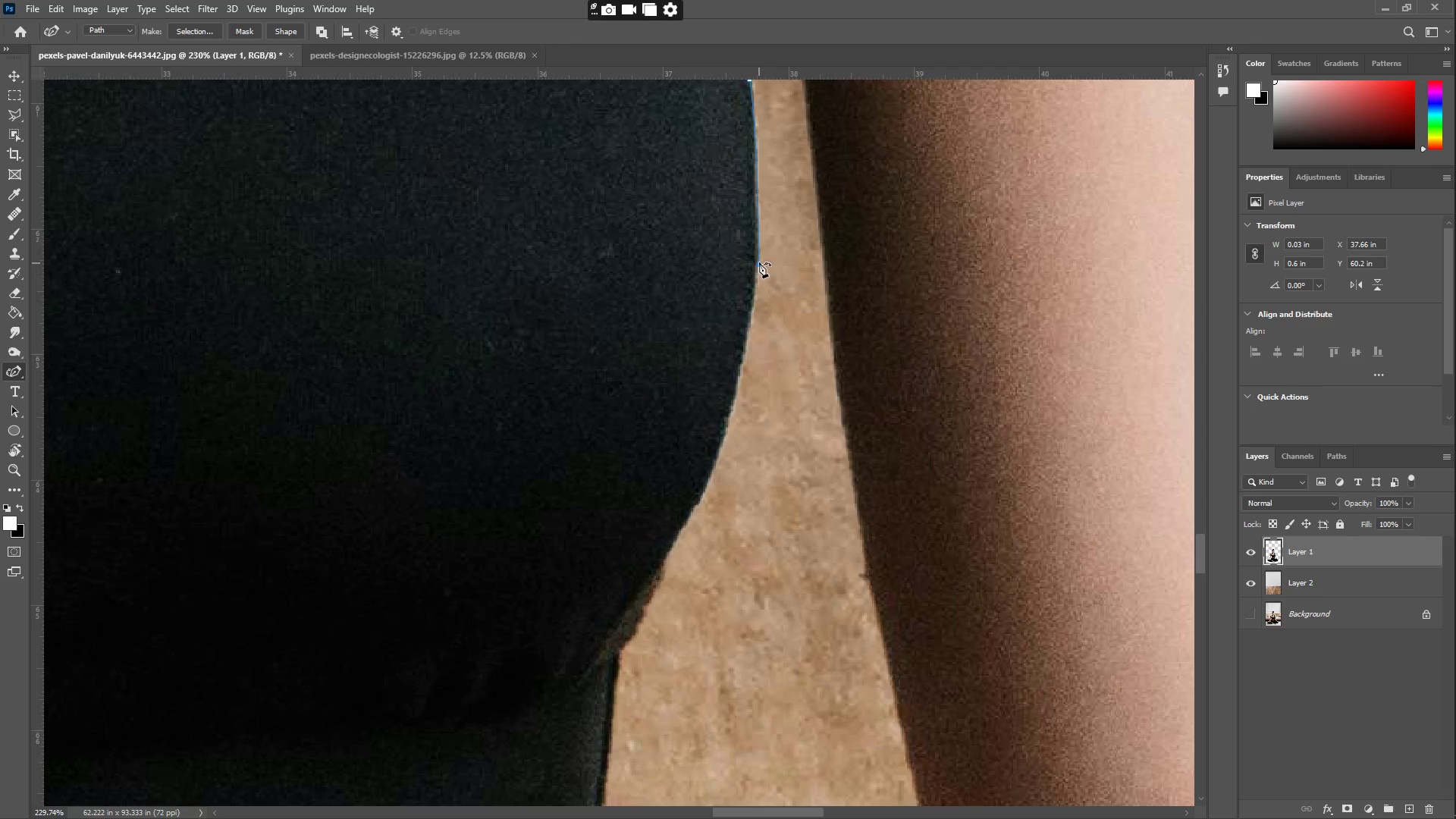 
left_click_drag(start_coordinate=[559, 489], to_coordinate=[670, 268])
 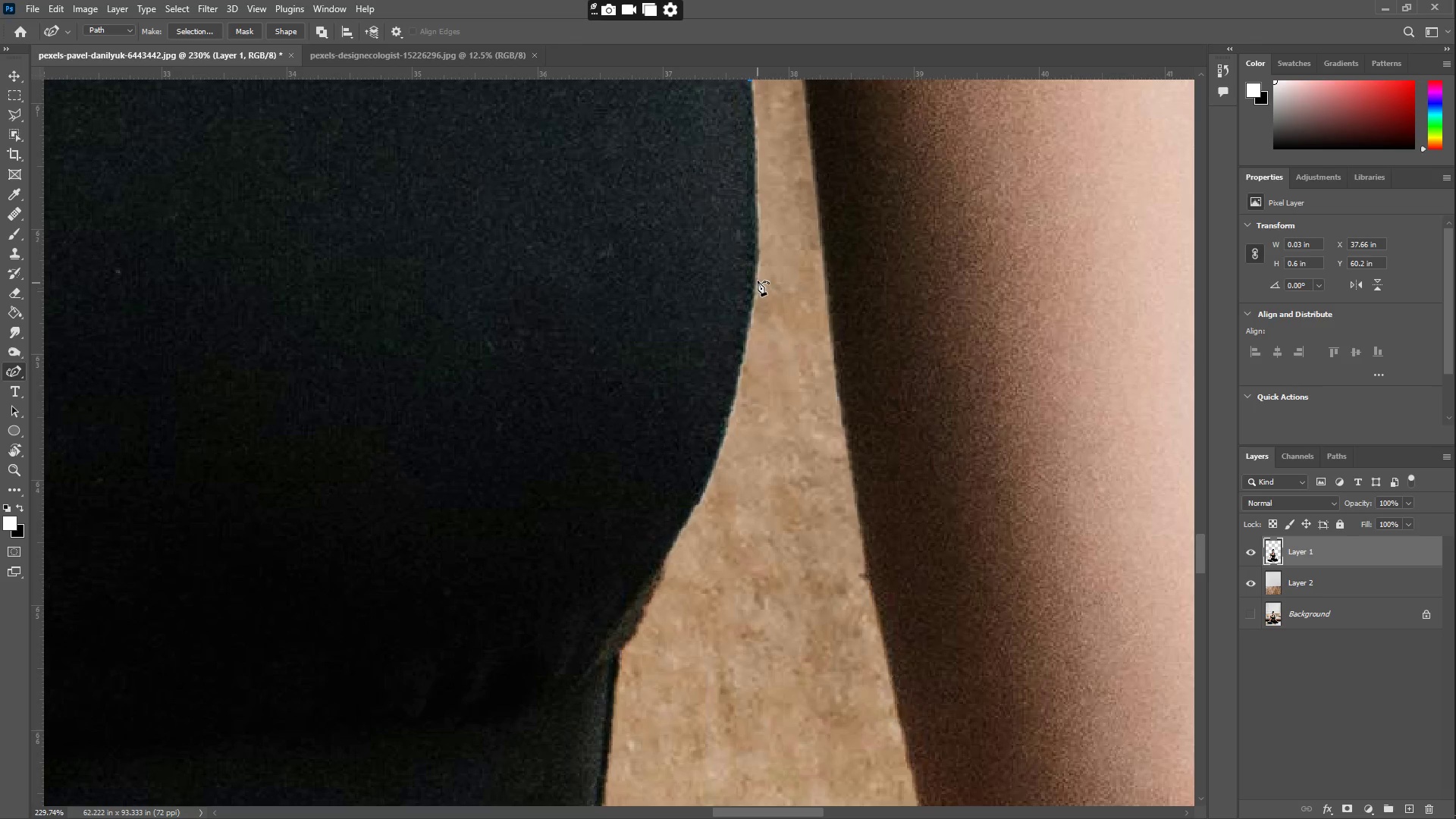 
left_click_drag(start_coordinate=[759, 264], to_coordinate=[757, 260])
 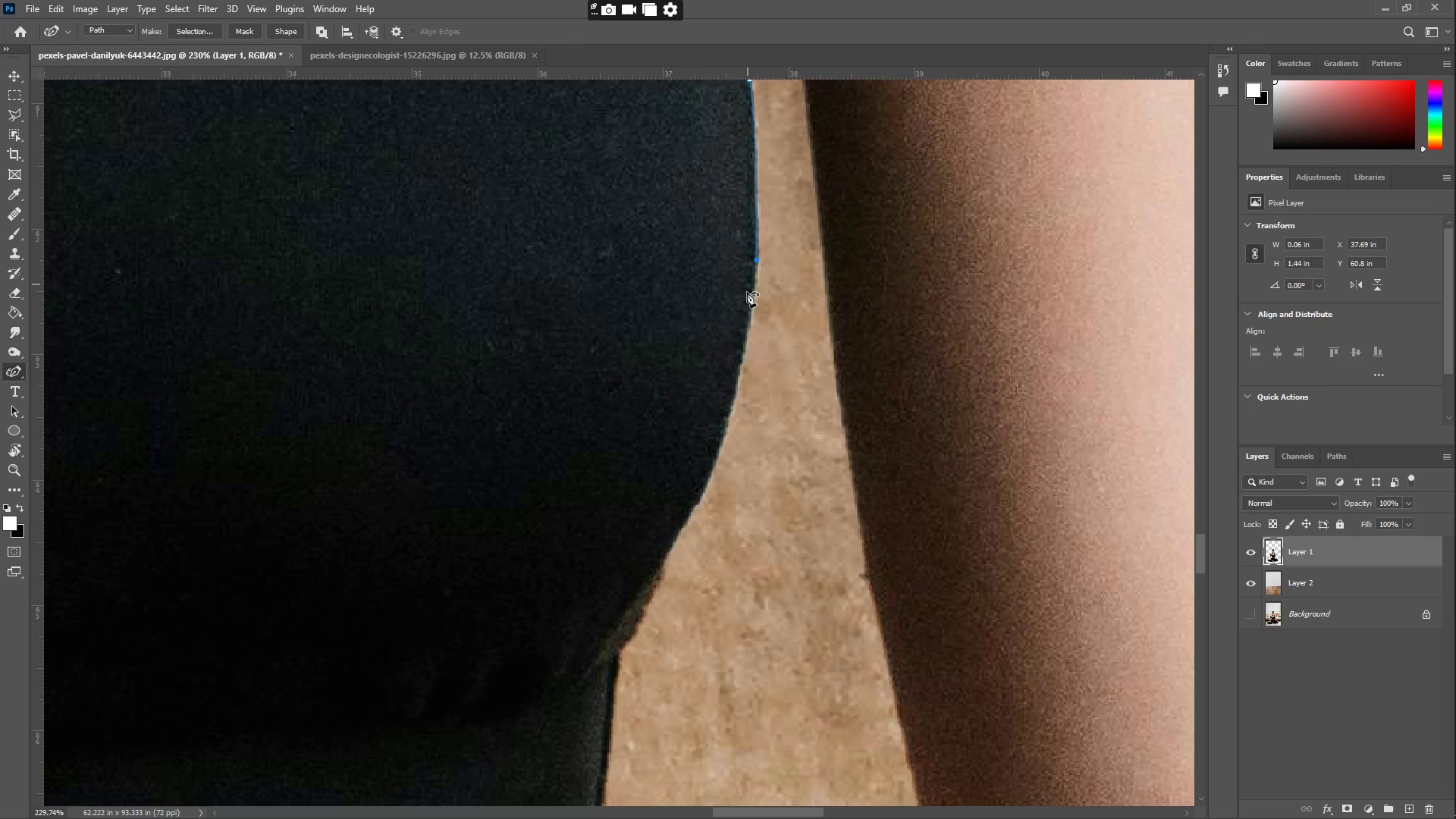 
left_click_drag(start_coordinate=[742, 337], to_coordinate=[745, 320])
 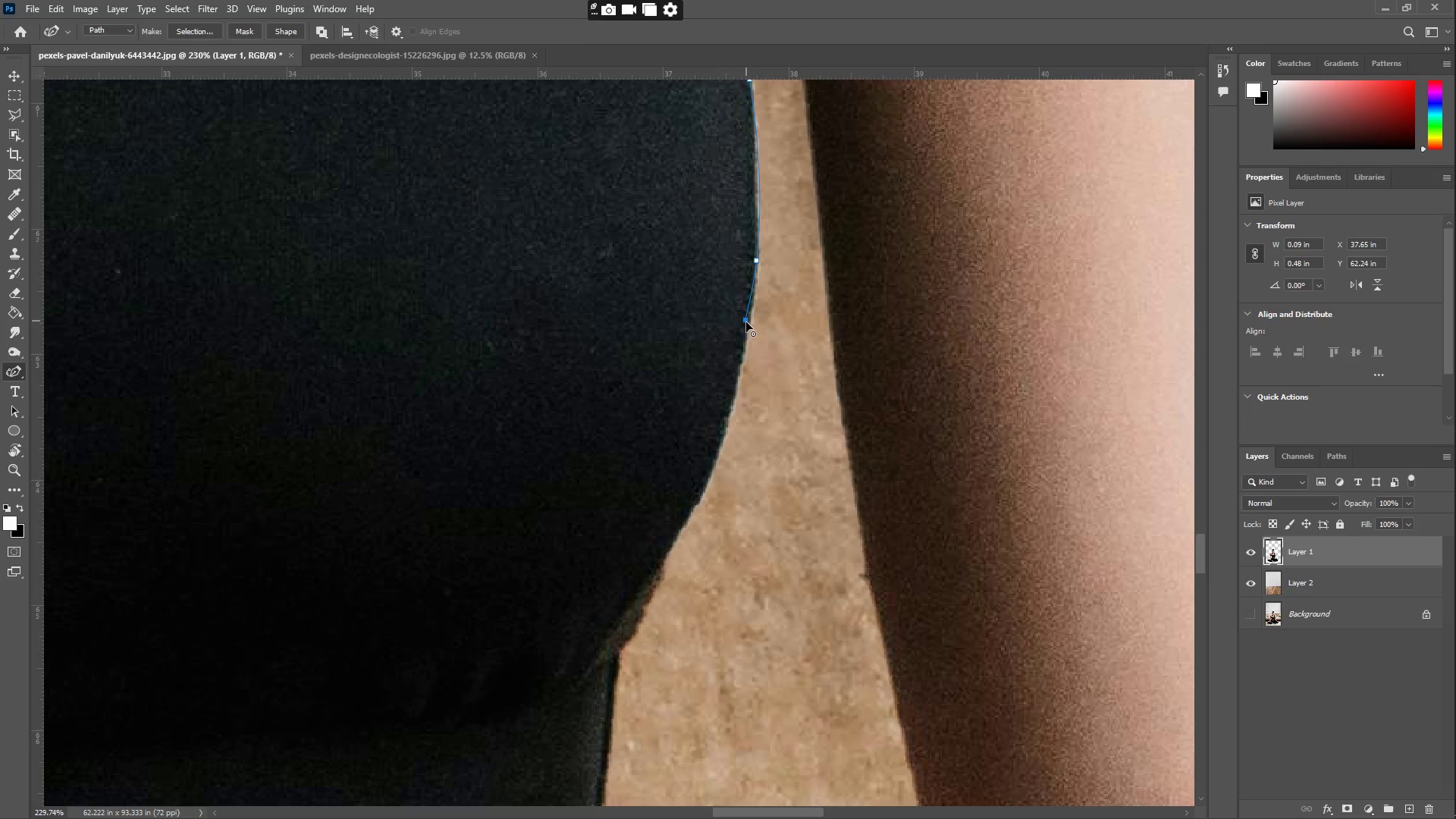 
key(Control+Z)
 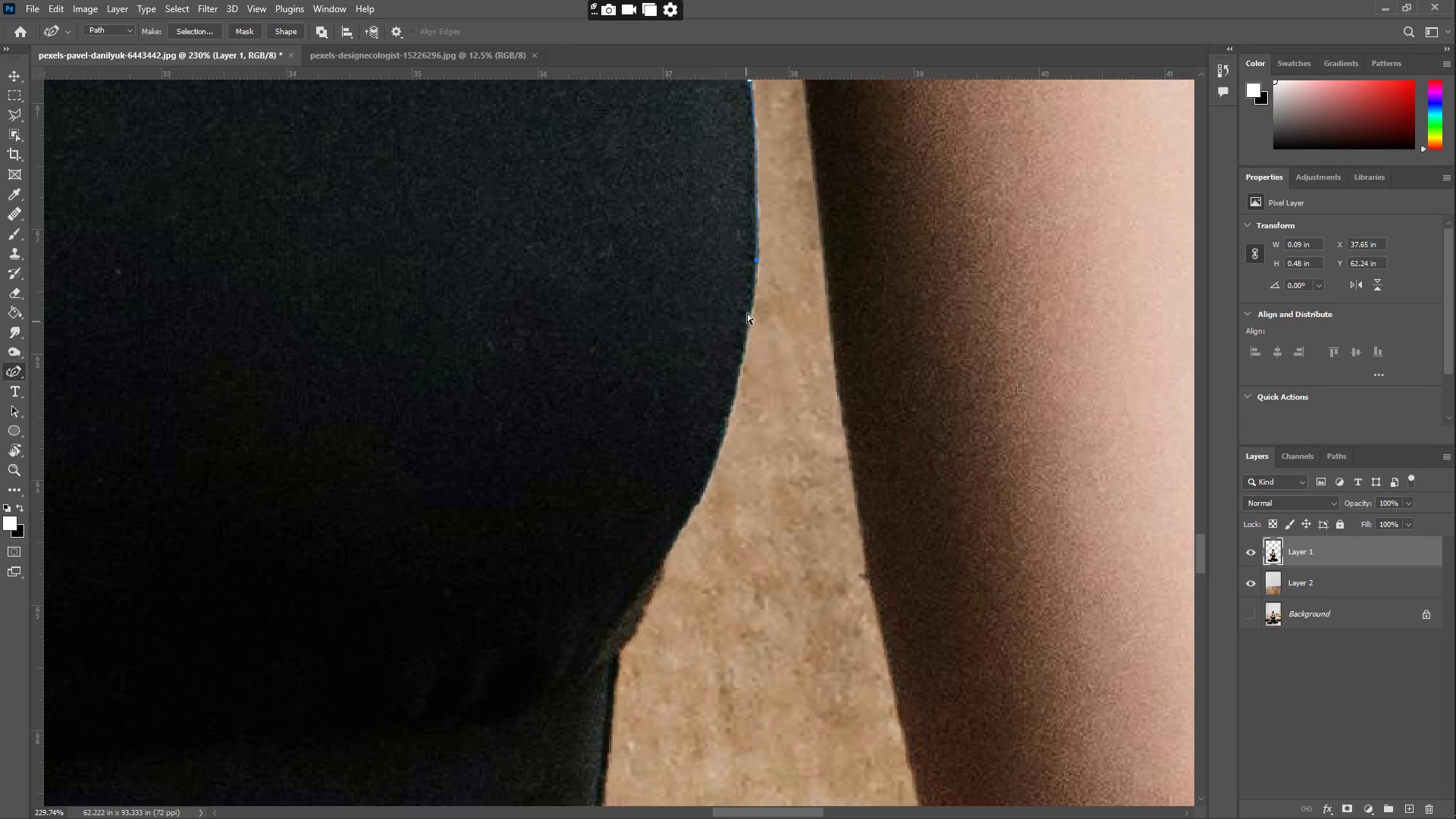 
key(Control+Z)
 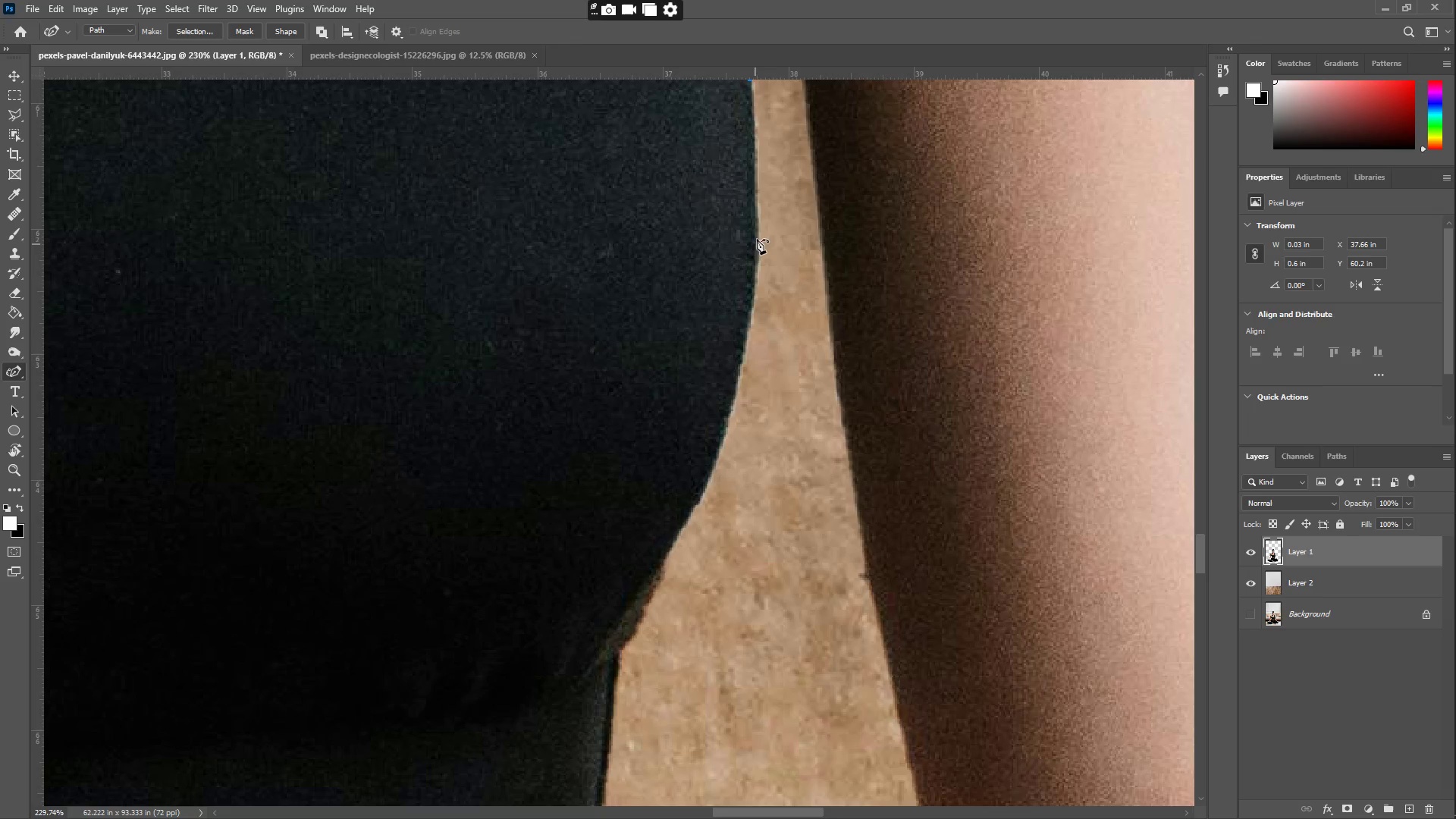 
hold_key(key=Space, duration=0.44)
 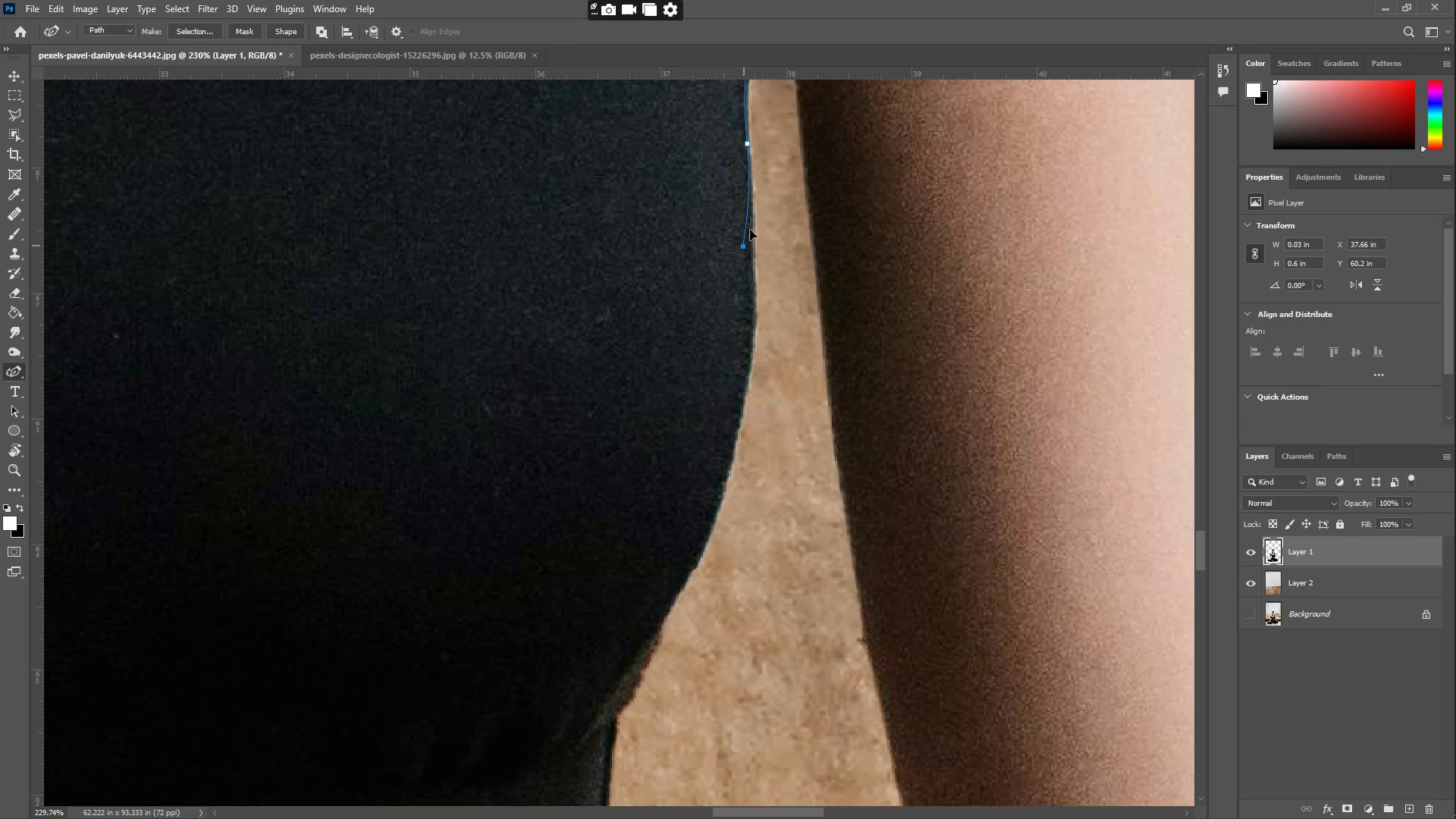 
left_click_drag(start_coordinate=[763, 150], to_coordinate=[761, 215])
 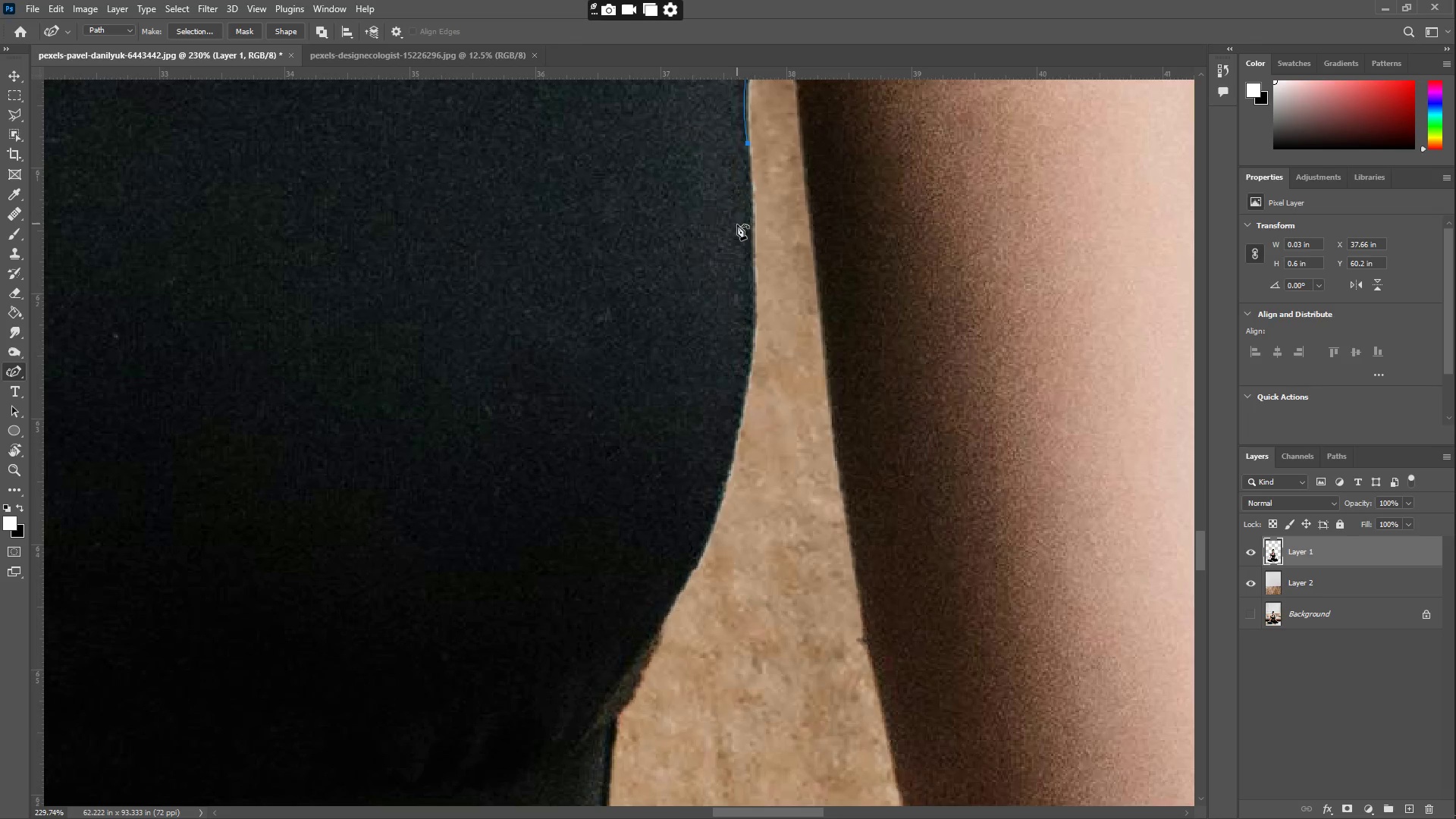 
left_click_drag(start_coordinate=[733, 238], to_coordinate=[748, 168])
 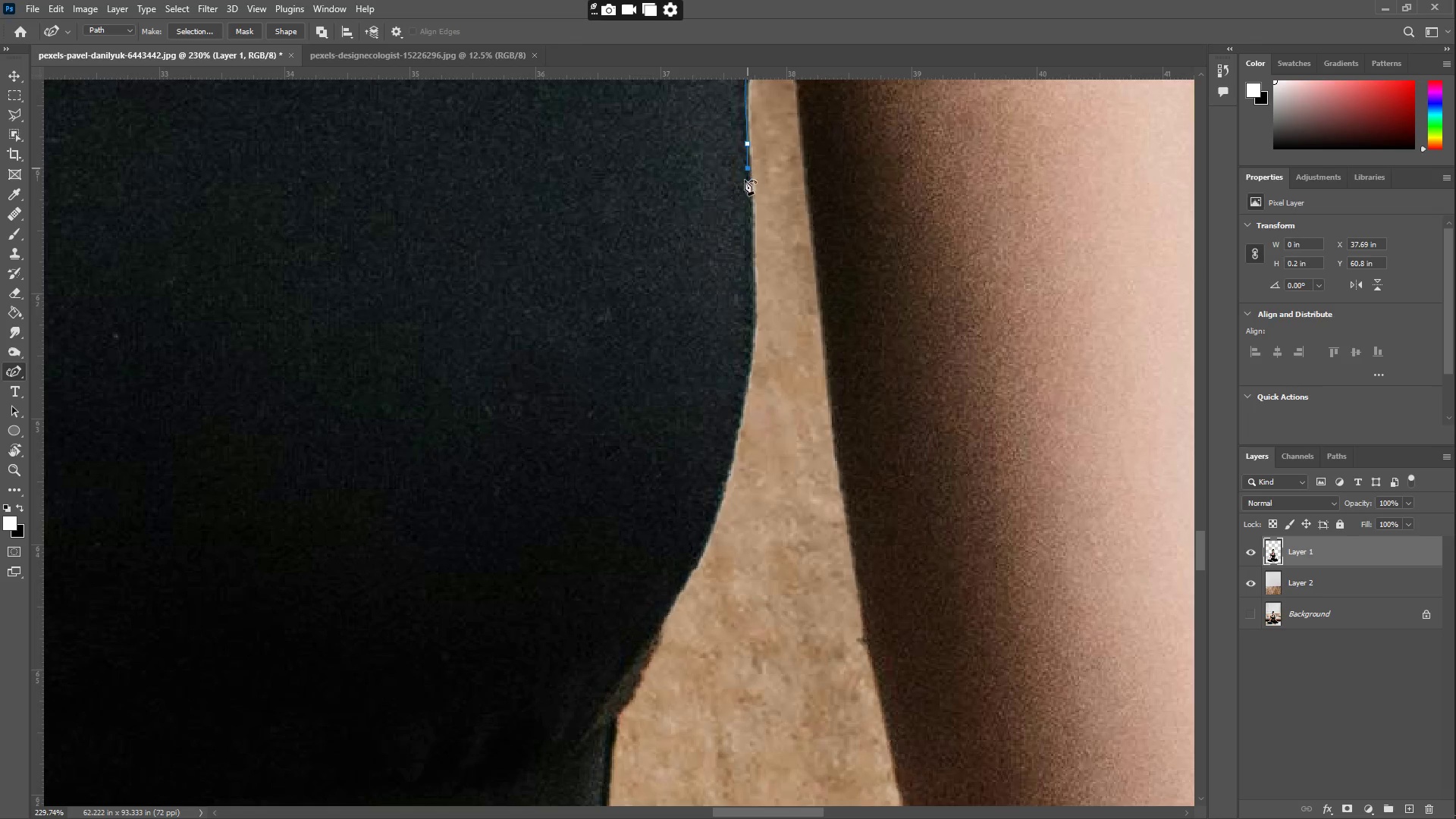 
left_click_drag(start_coordinate=[739, 331], to_coordinate=[753, 325])
 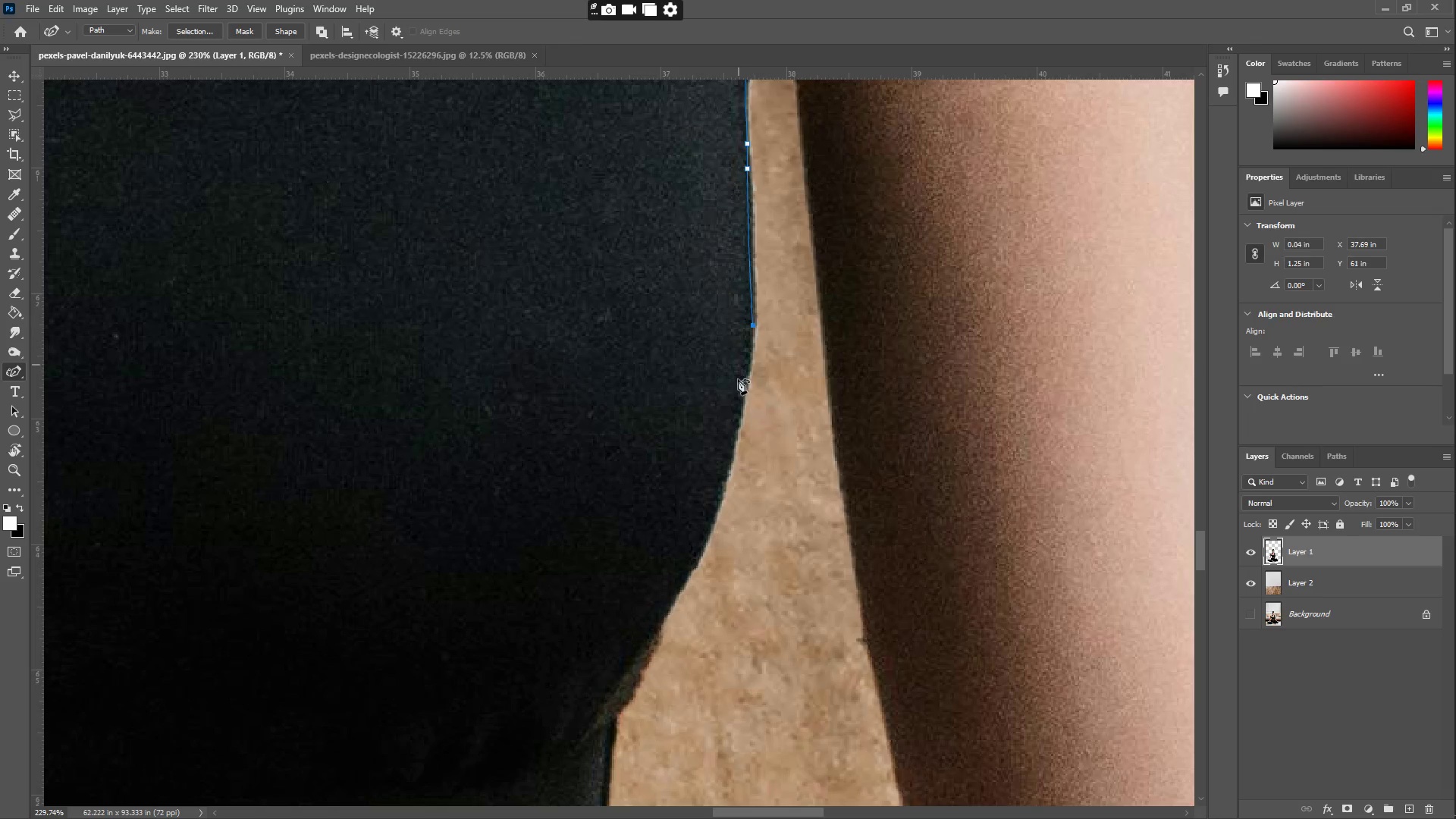 
left_click_drag(start_coordinate=[739, 391], to_coordinate=[723, 487])
 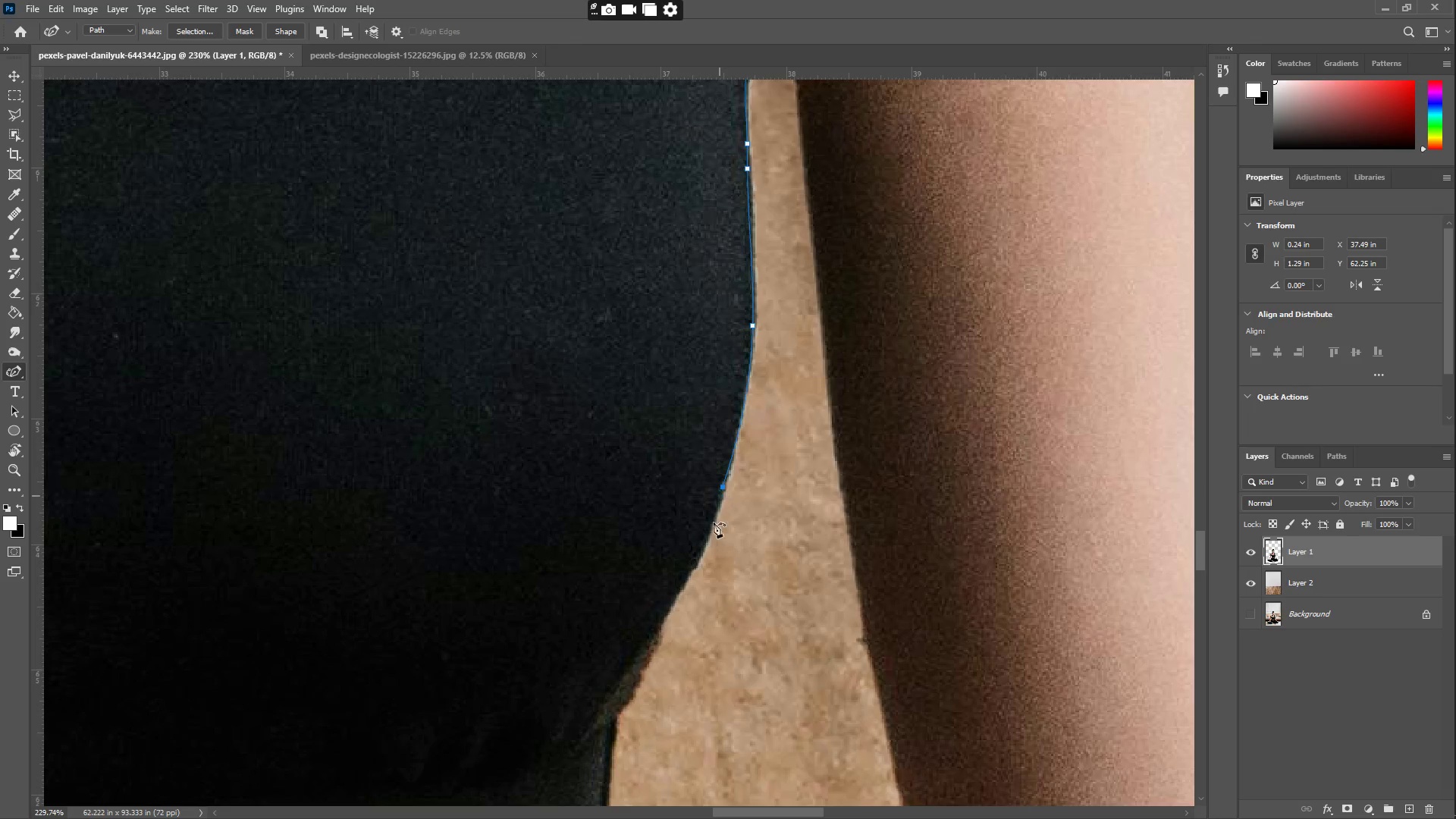 
left_click_drag(start_coordinate=[689, 640], to_coordinate=[652, 629])
 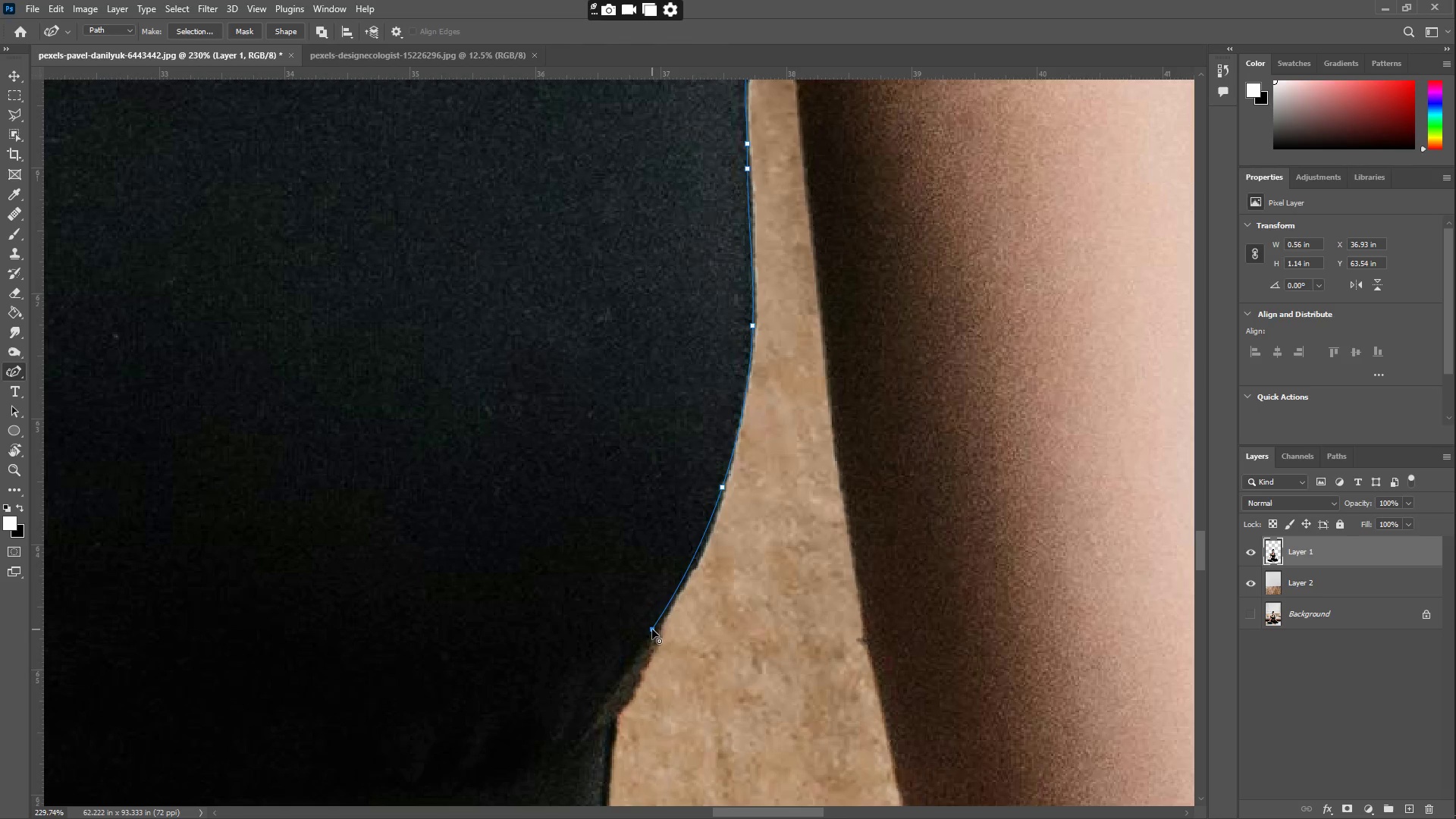 
hold_key(key=Space, duration=0.48)
 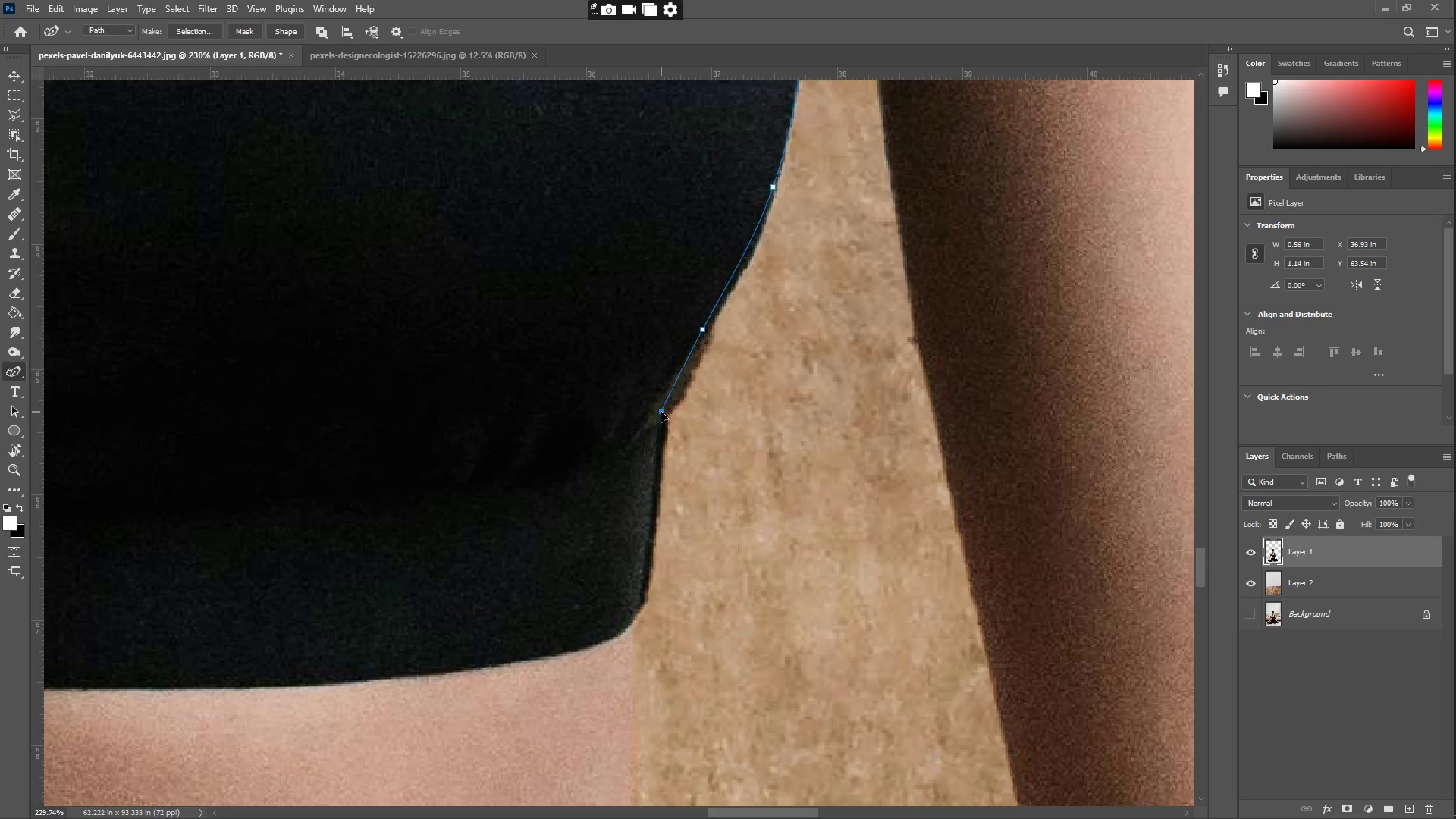 
left_click_drag(start_coordinate=[592, 682], to_coordinate=[643, 382])
 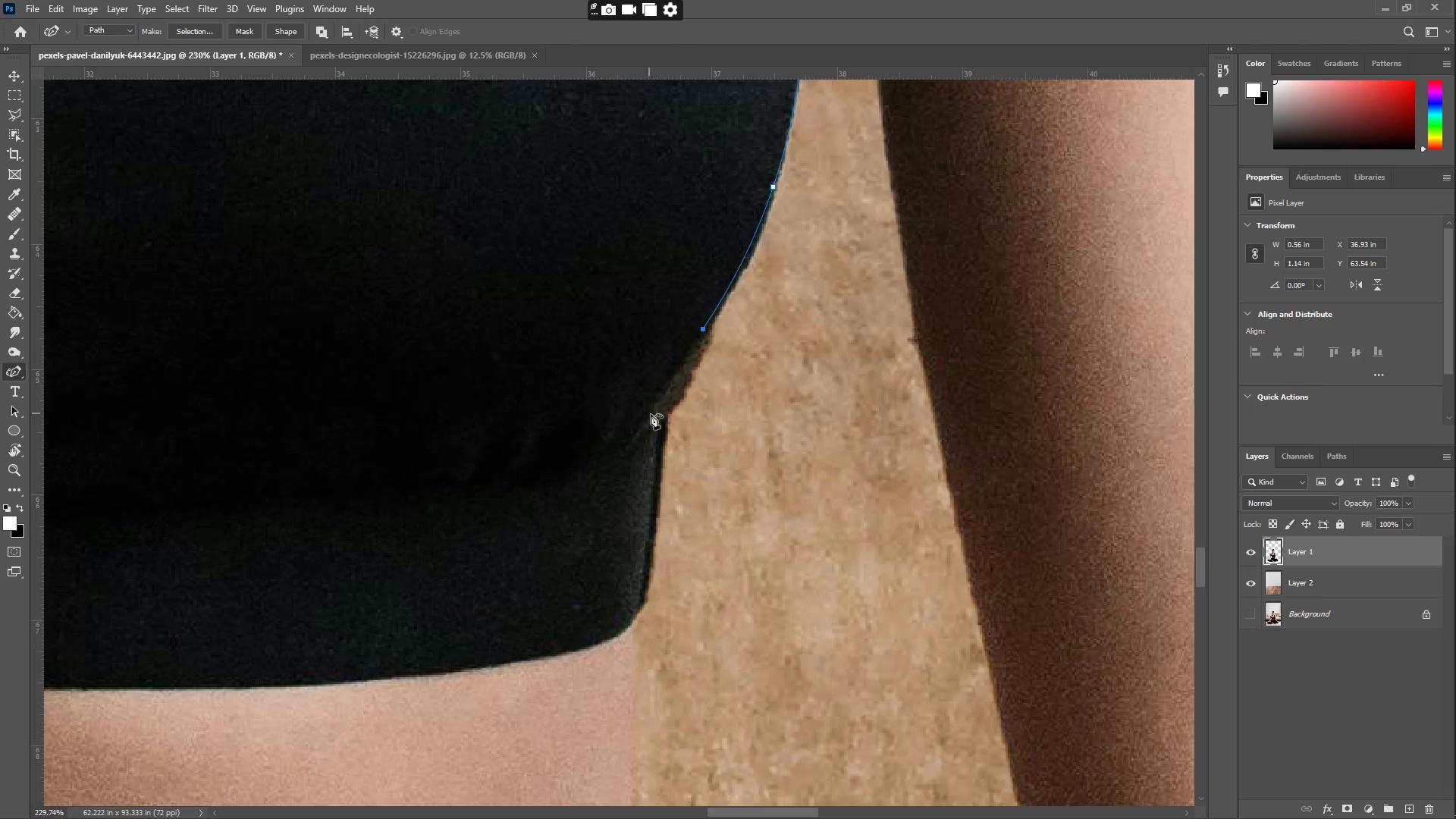 
left_click_drag(start_coordinate=[656, 412], to_coordinate=[681, 394])
 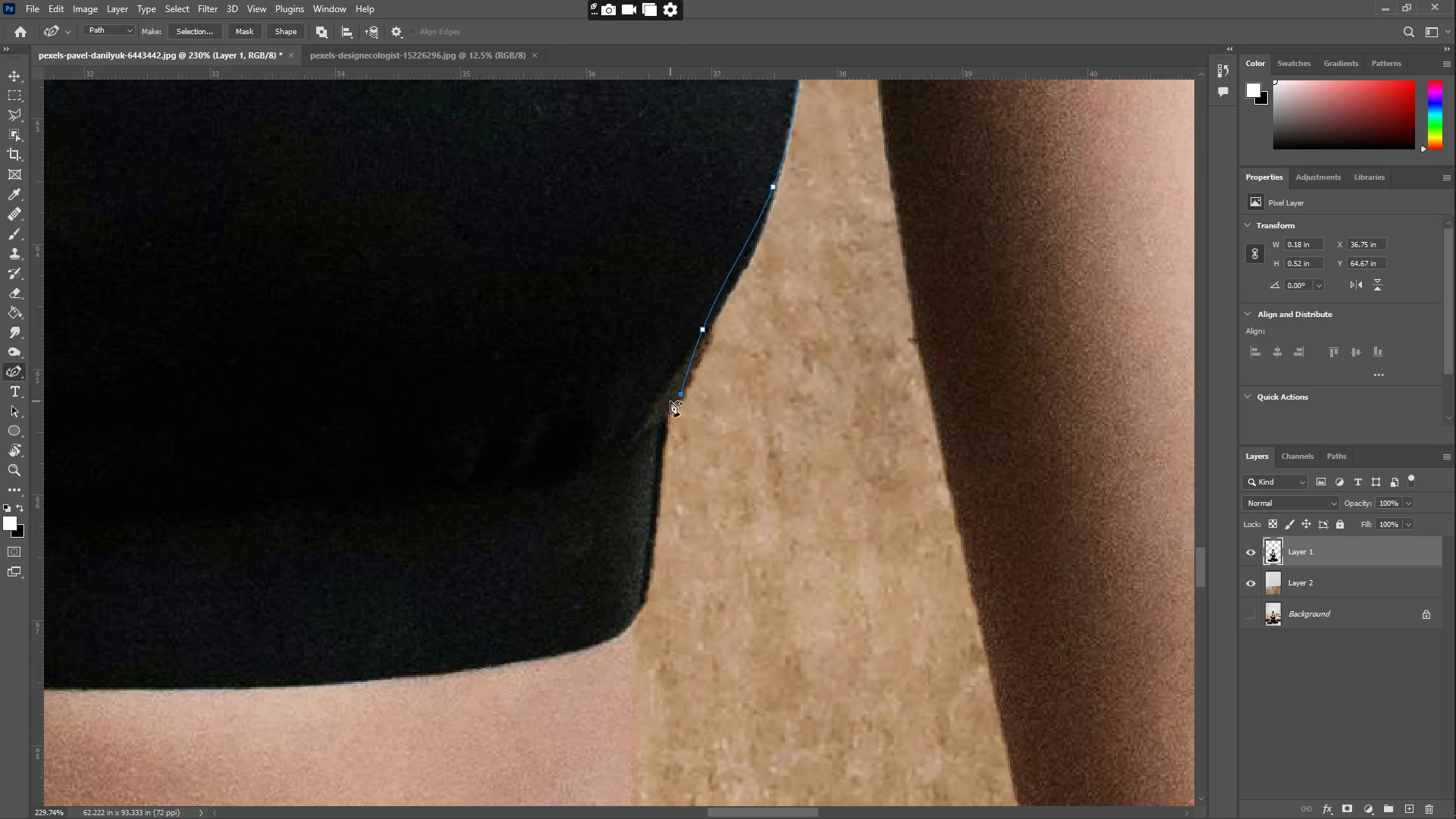 
left_click_drag(start_coordinate=[670, 401], to_coordinate=[664, 419])
 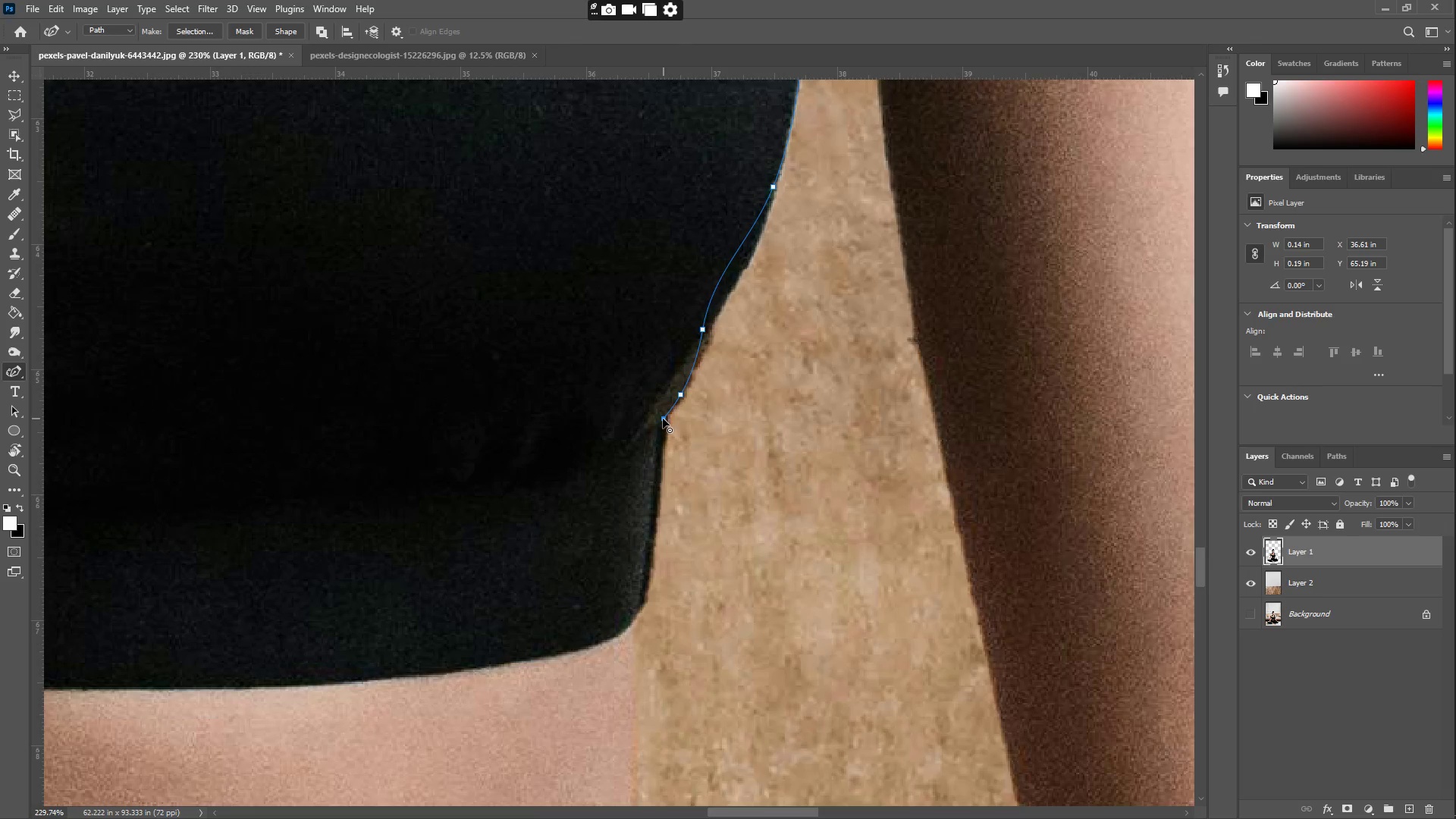 
left_click_drag(start_coordinate=[646, 450], to_coordinate=[662, 436])
 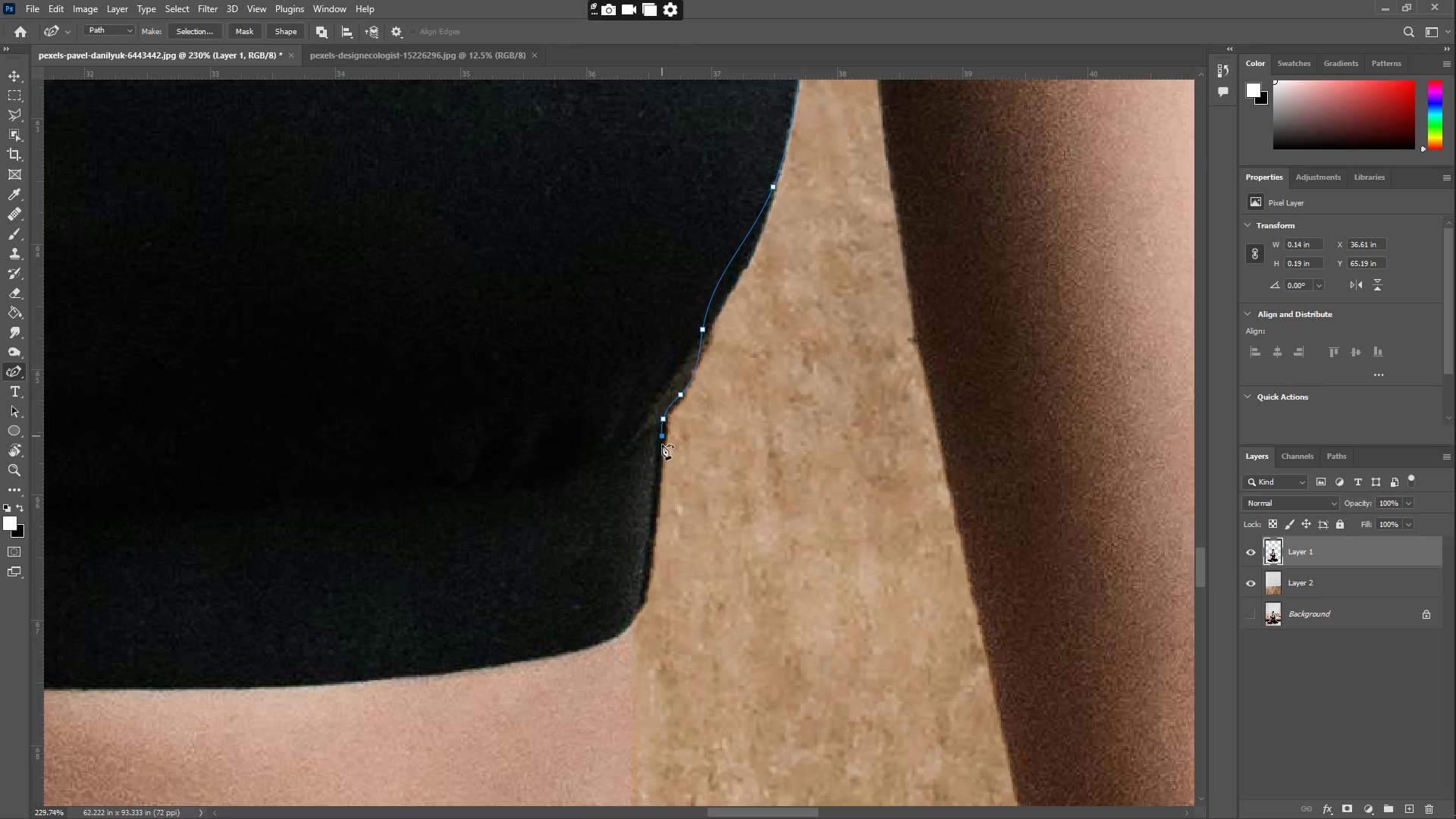 
left_click_drag(start_coordinate=[660, 525], to_coordinate=[643, 598])
 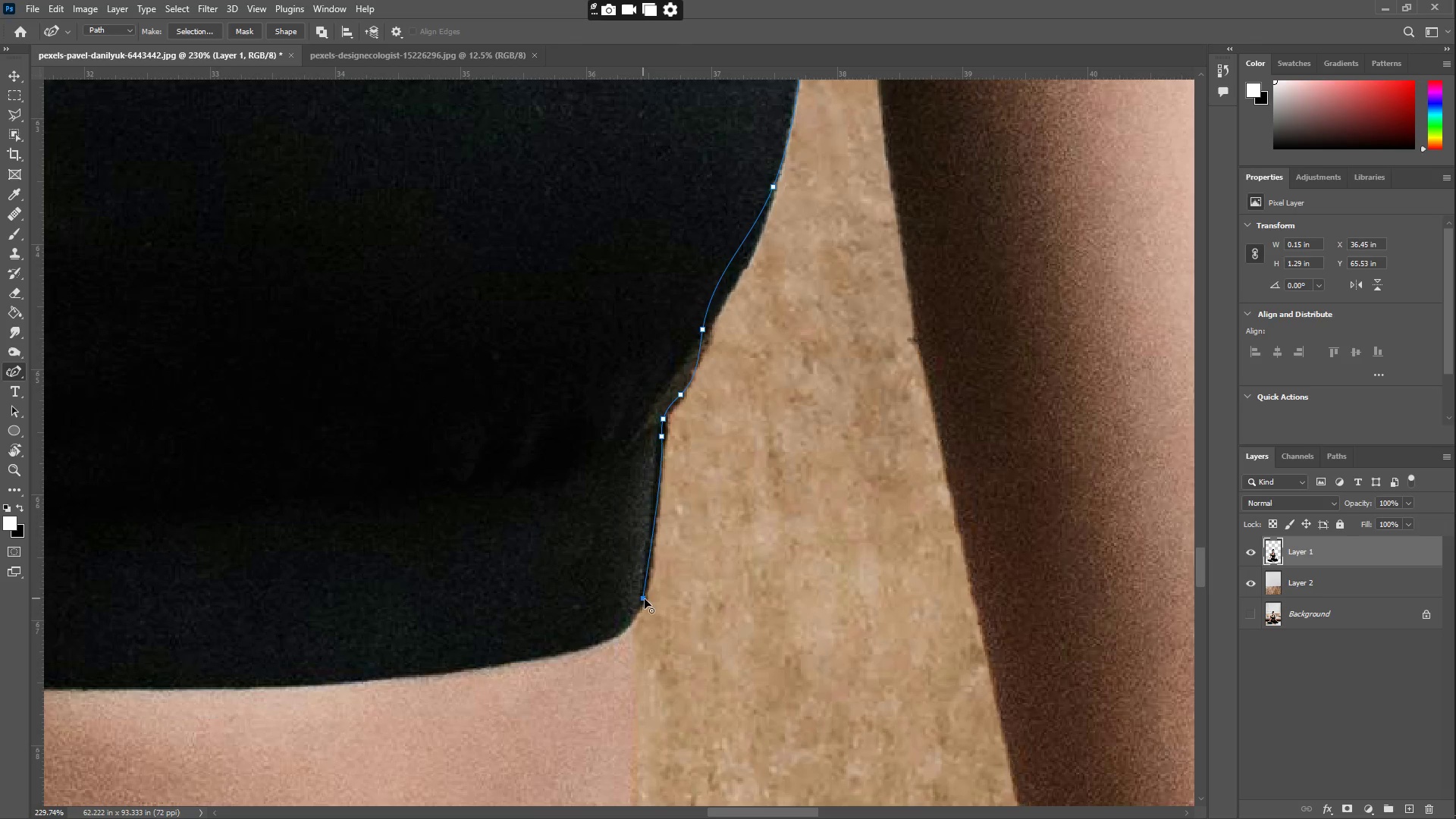 
hold_key(key=Space, duration=0.55)
 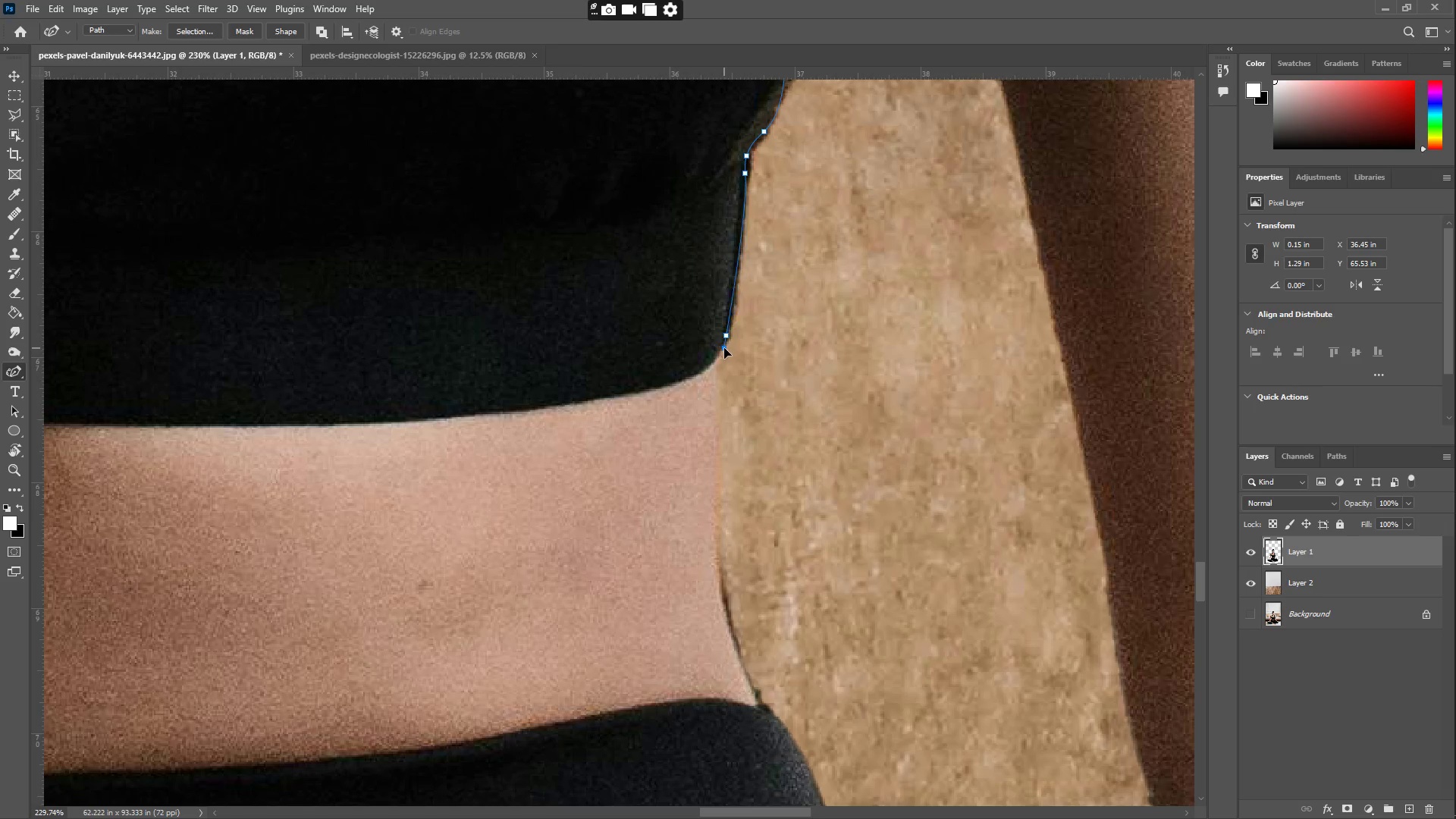 
left_click_drag(start_coordinate=[600, 644], to_coordinate=[683, 381])
 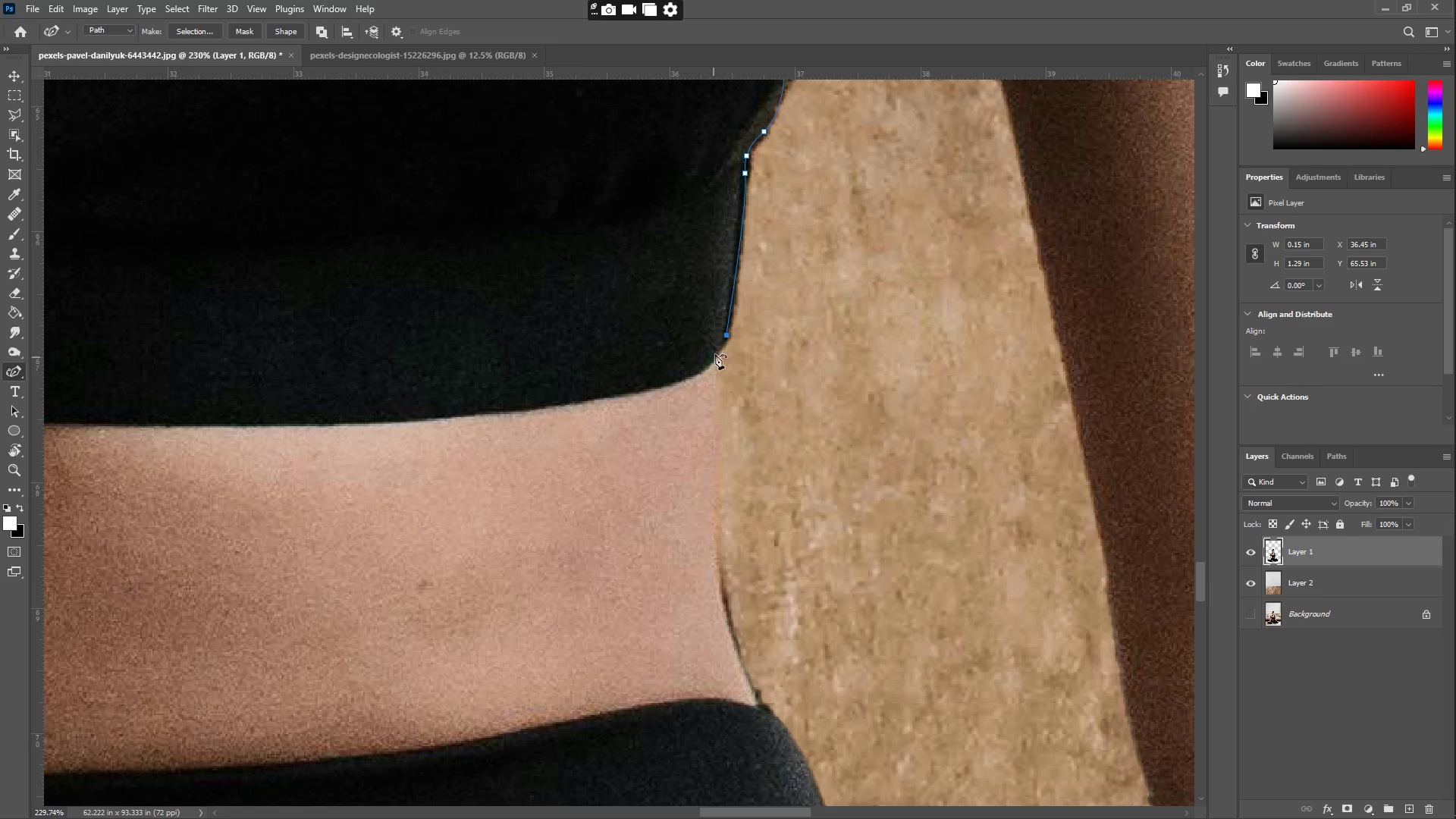 
left_click_drag(start_coordinate=[720, 348], to_coordinate=[723, 348])
 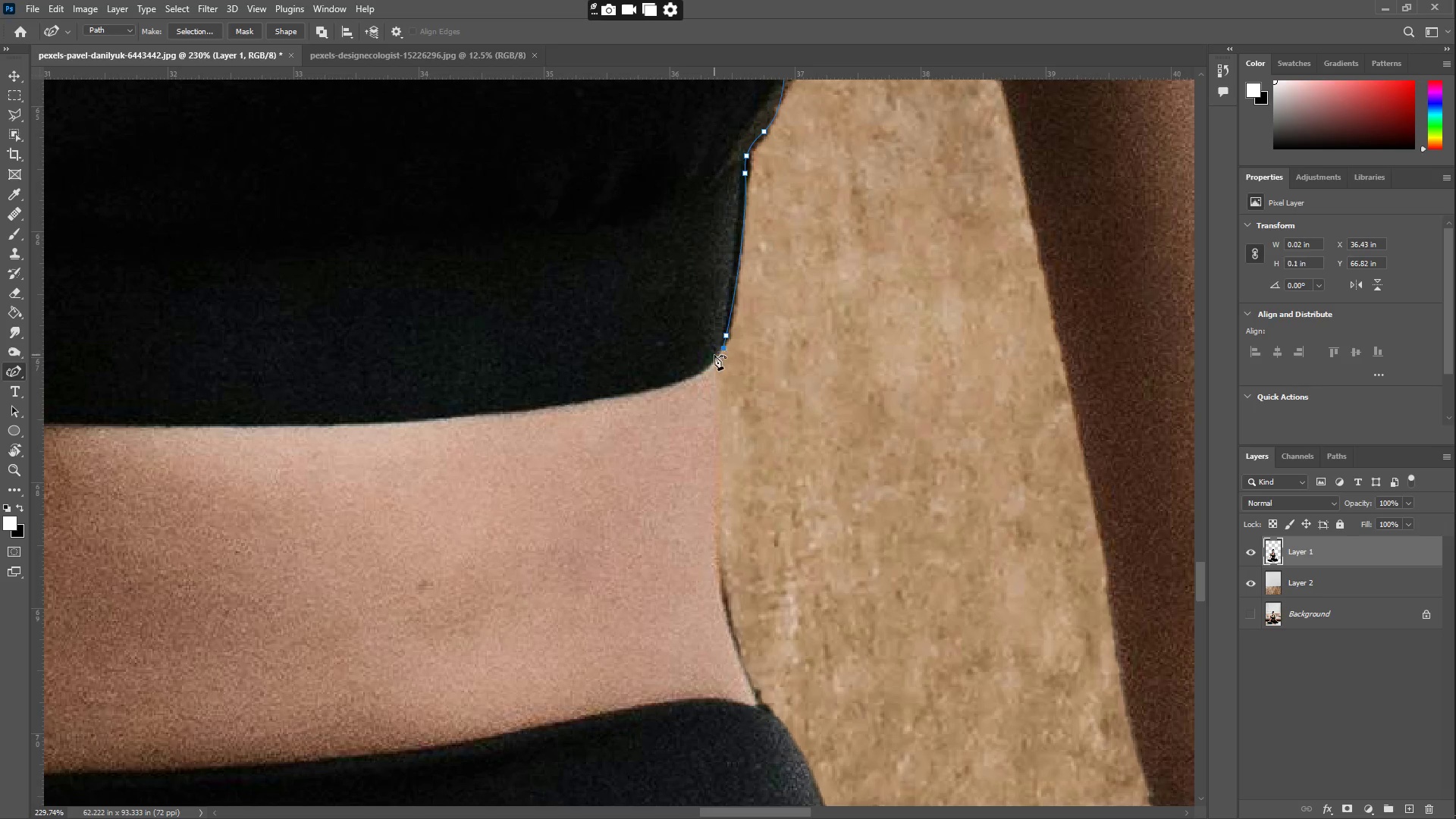 
left_click_drag(start_coordinate=[714, 355], to_coordinate=[711, 363])
 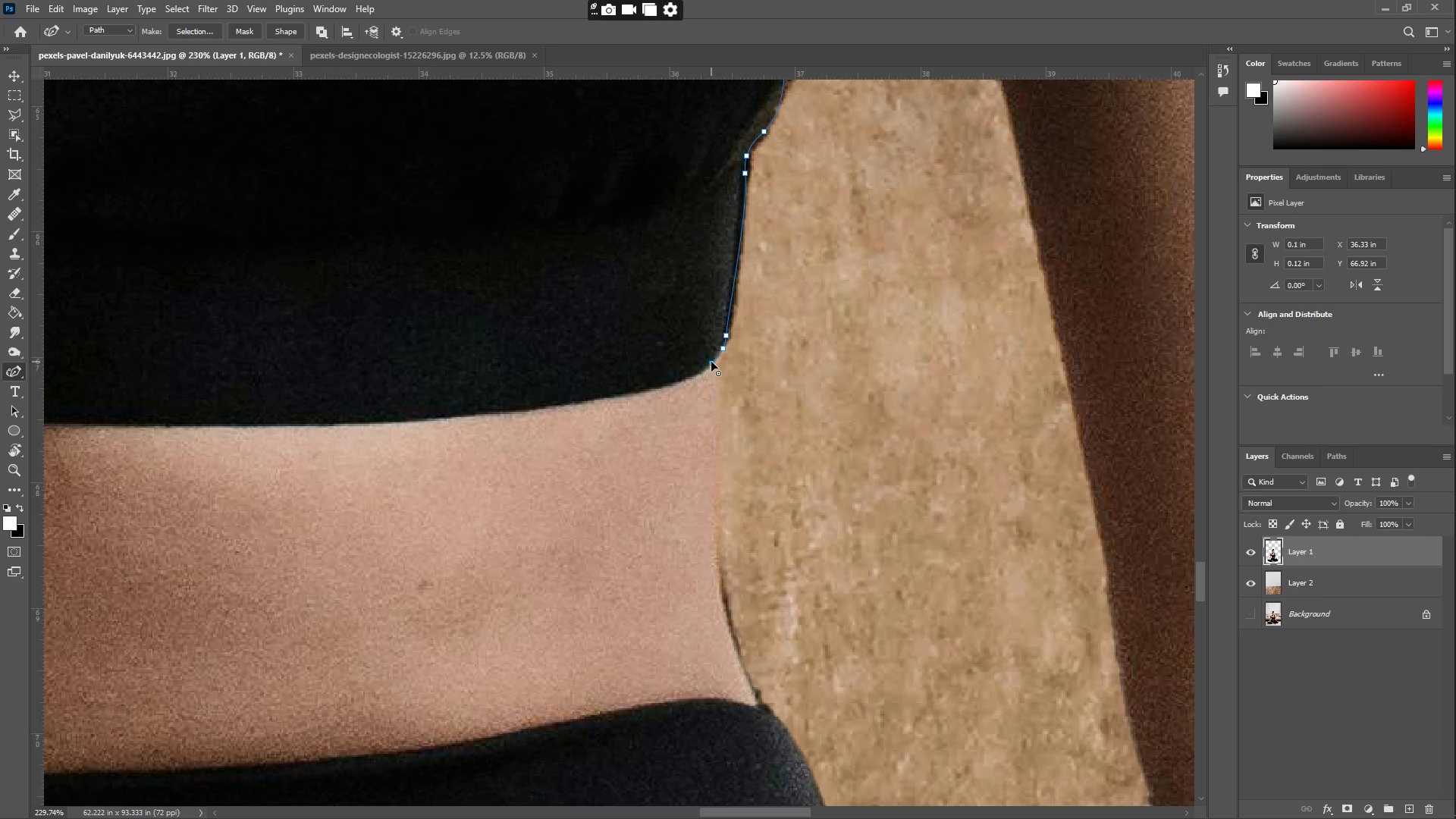 
double_click([711, 362])
 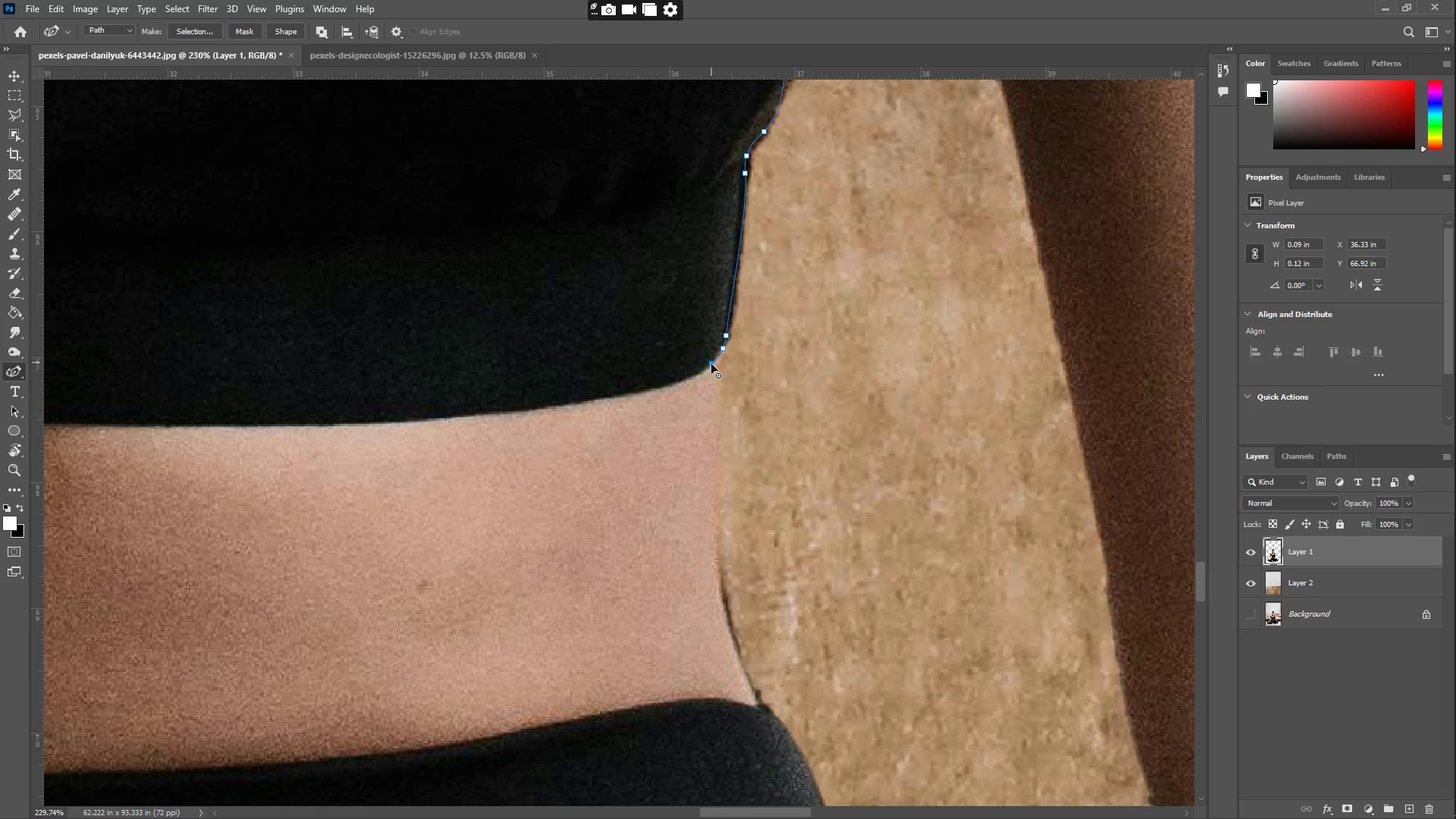 
left_click_drag(start_coordinate=[715, 413], to_coordinate=[715, 420])
 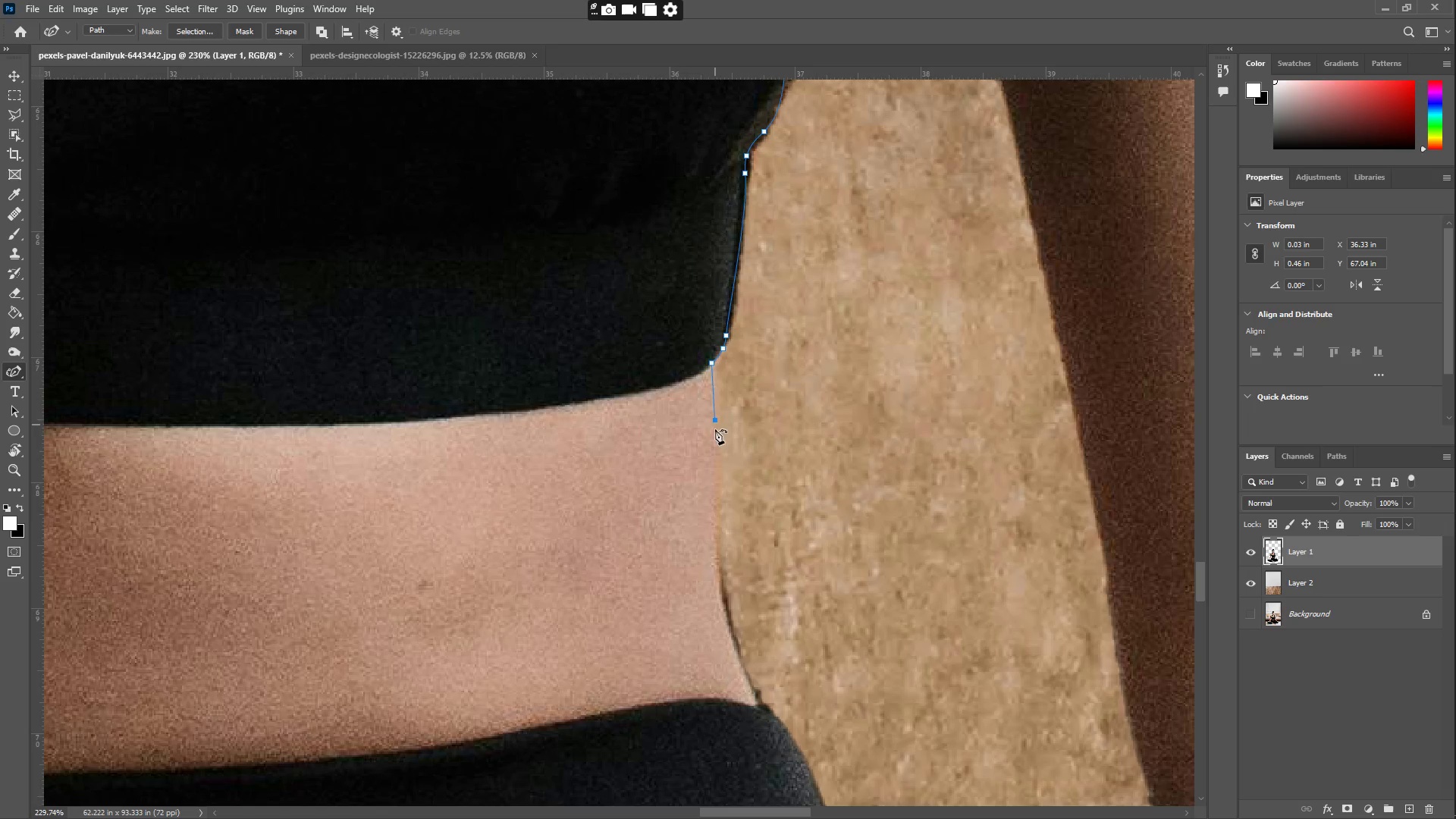 
left_click_drag(start_coordinate=[720, 491], to_coordinate=[710, 512])
 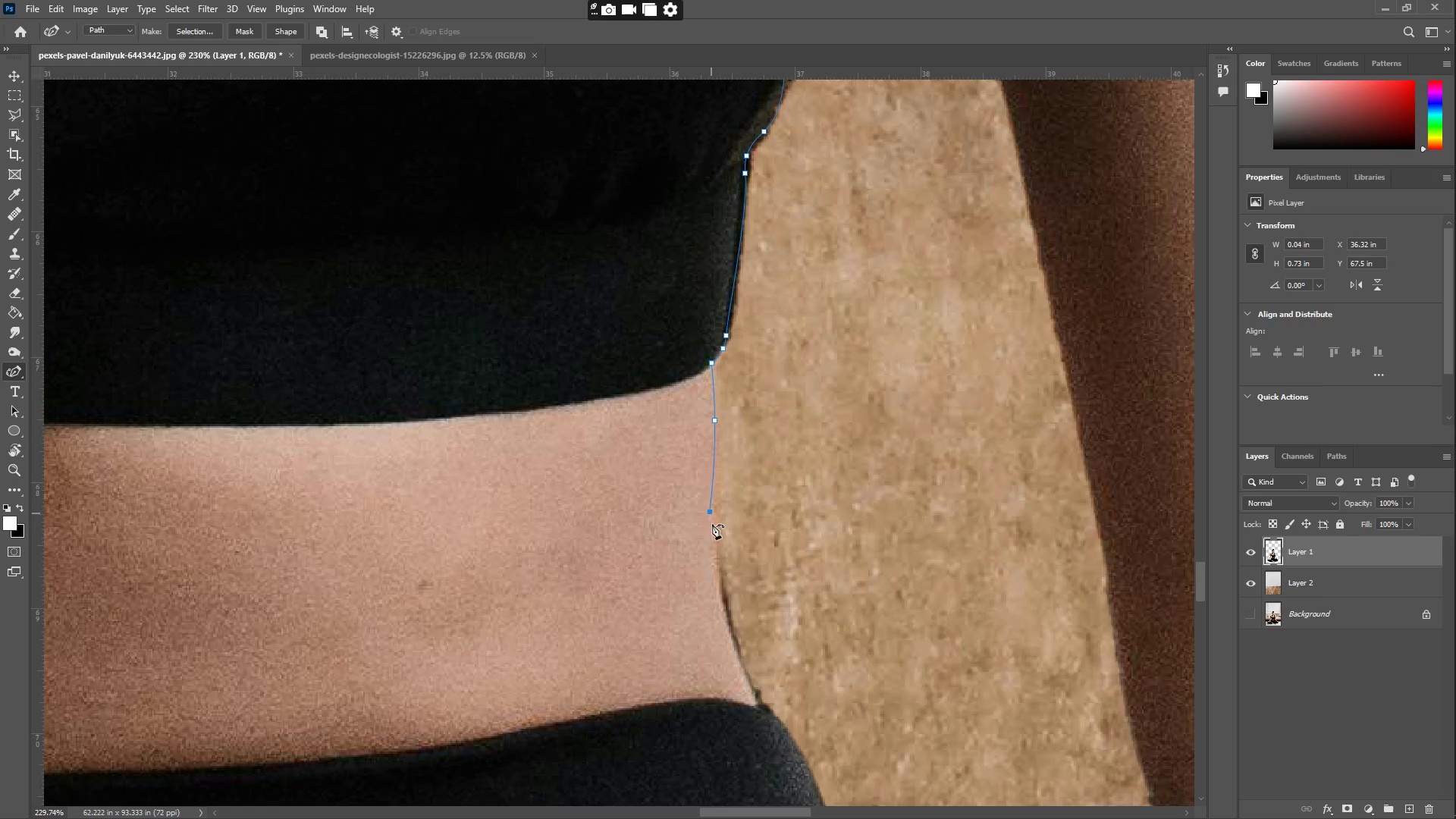 
left_click_drag(start_coordinate=[717, 563], to_coordinate=[714, 578])
 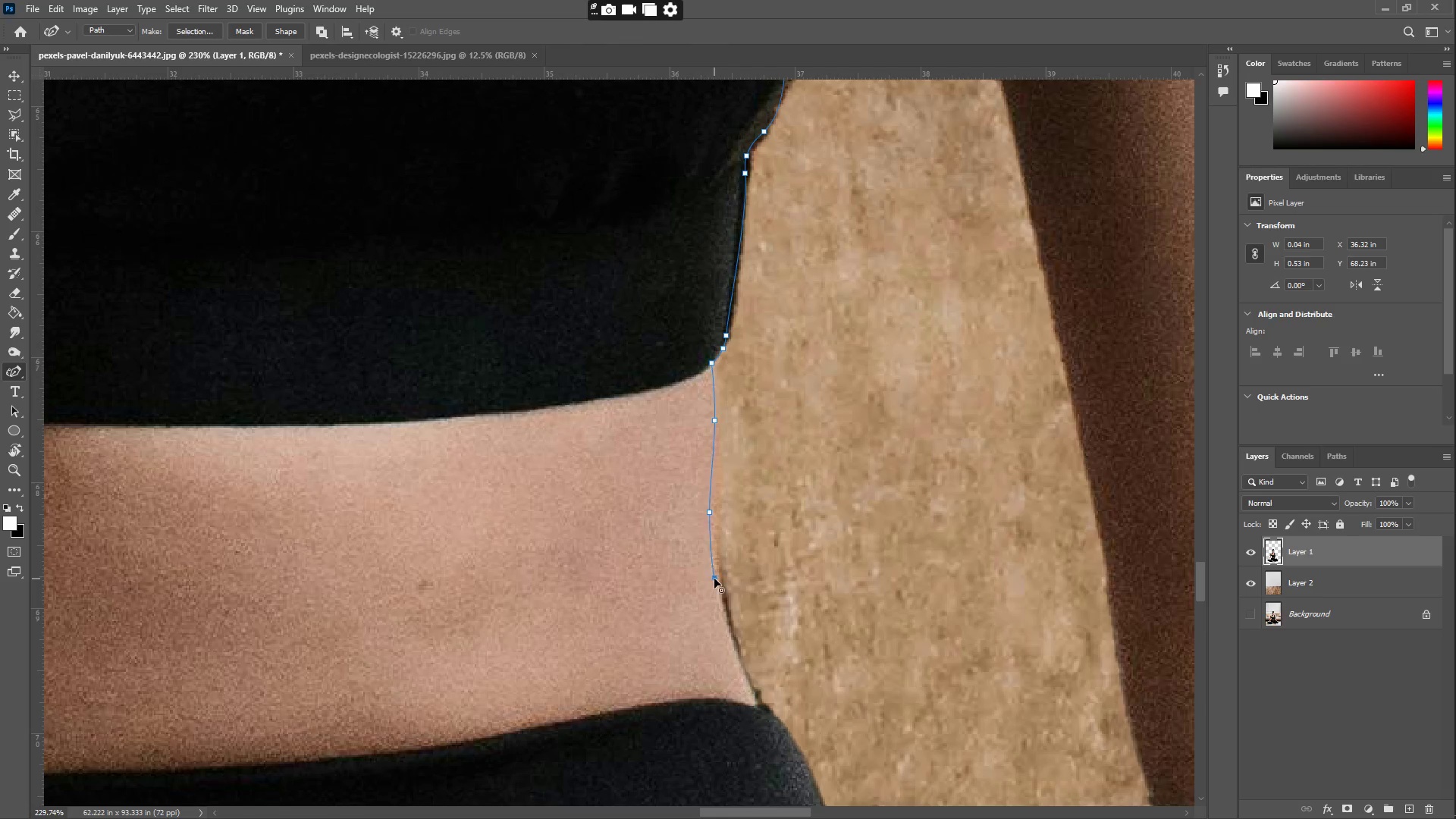 
hold_key(key=Space, duration=0.58)
 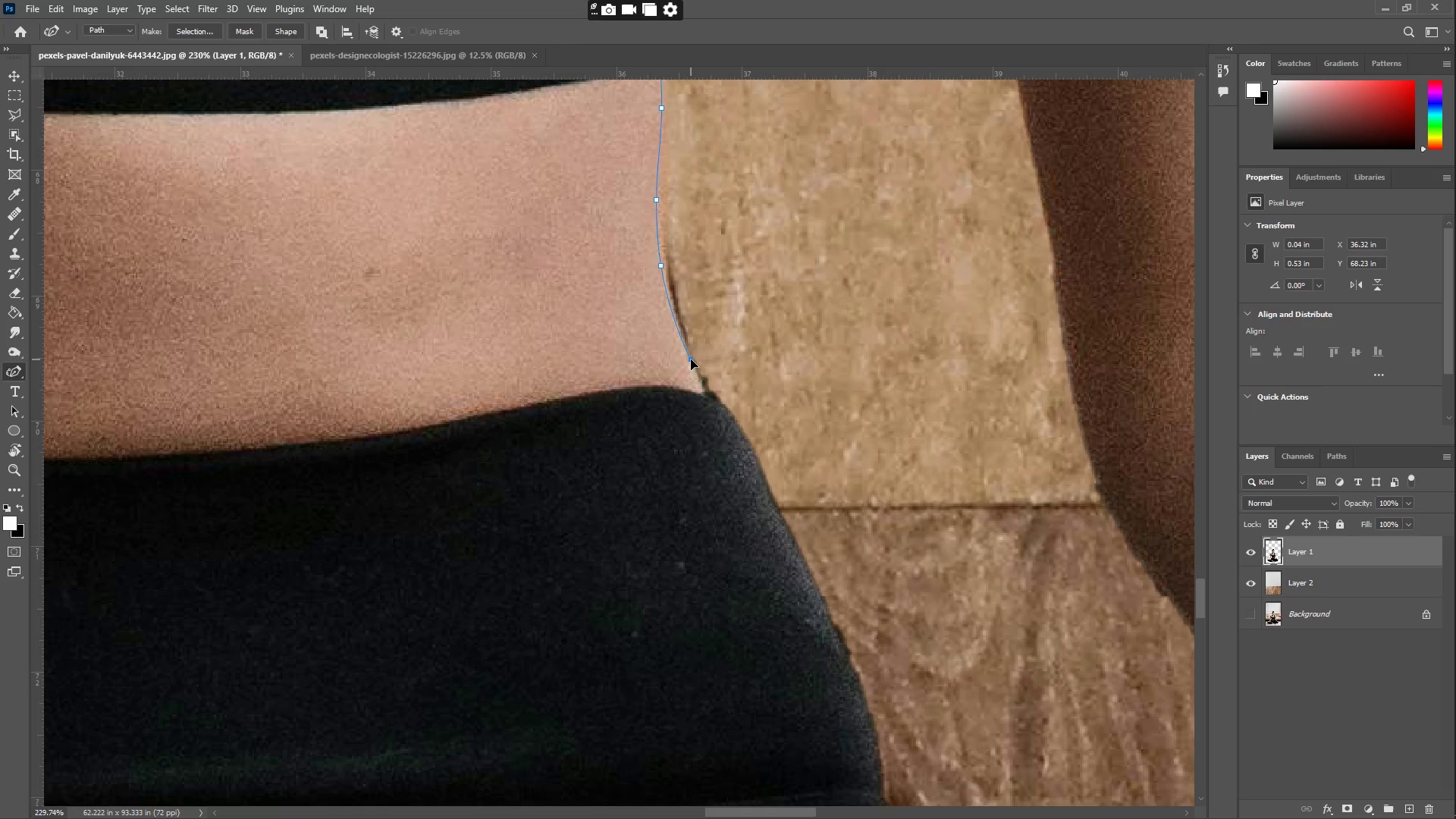 
left_click_drag(start_coordinate=[689, 610], to_coordinate=[636, 297])
 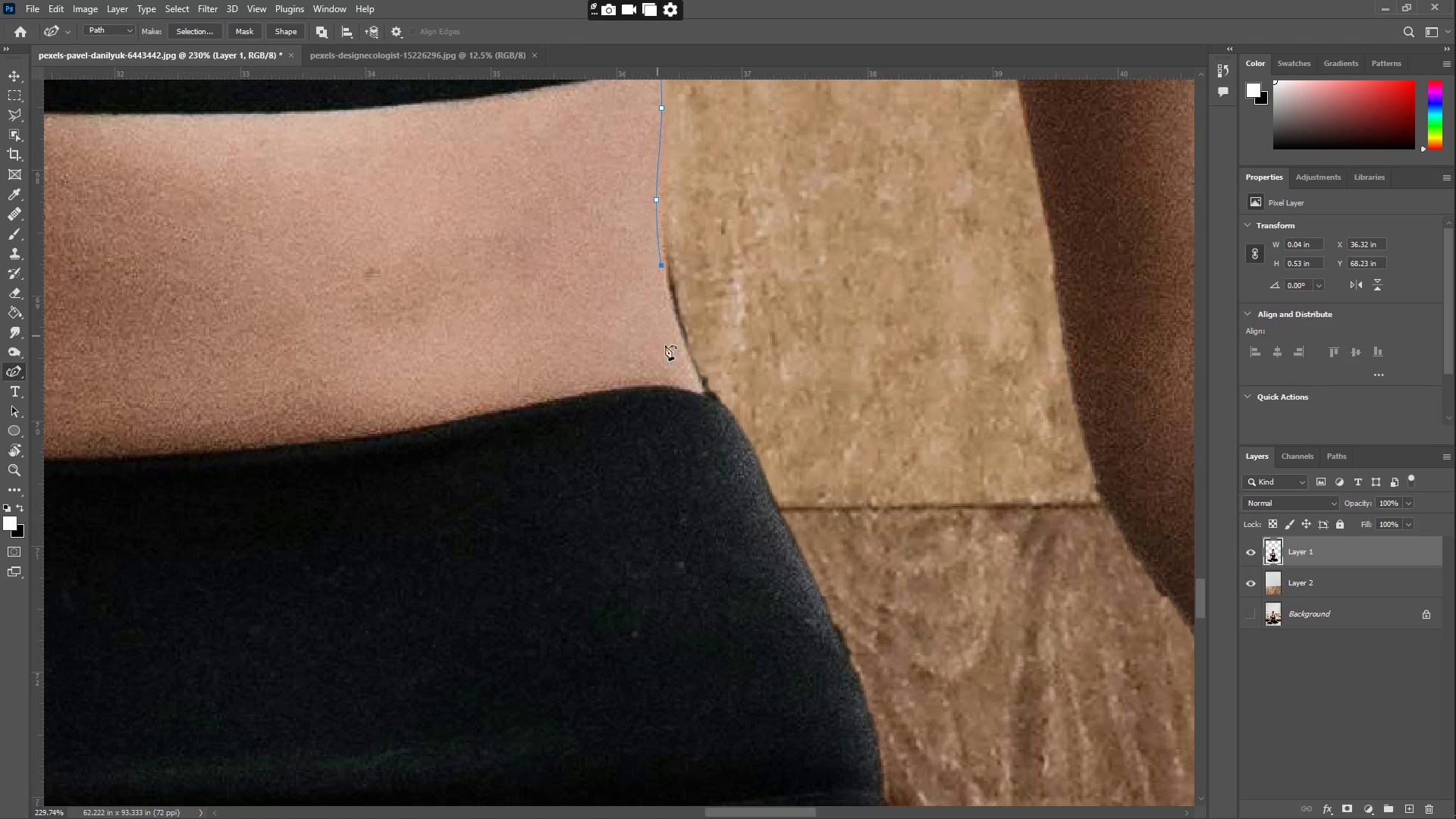 
left_click_drag(start_coordinate=[675, 375], to_coordinate=[691, 359])
 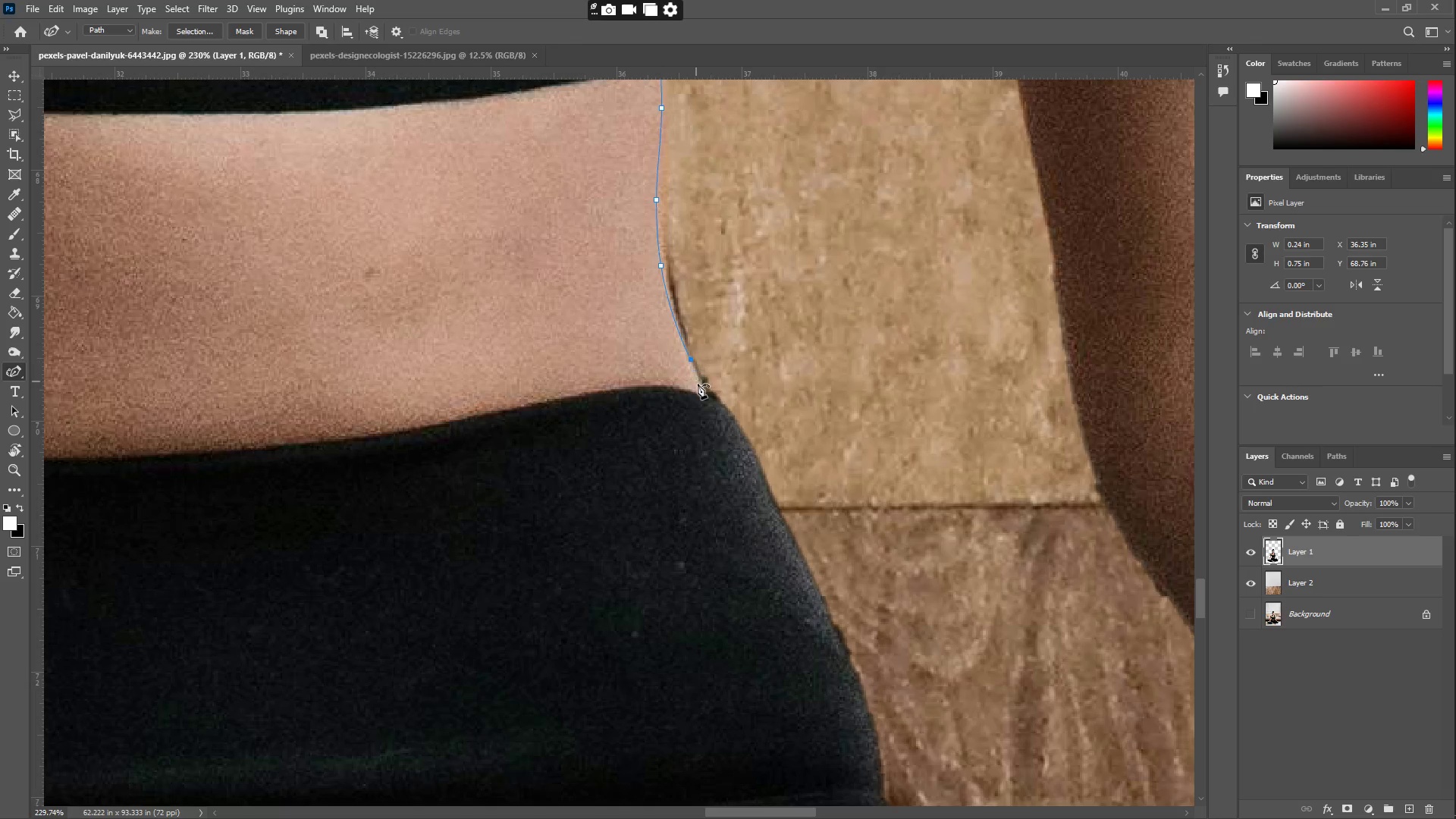 
left_click_drag(start_coordinate=[701, 388], to_coordinate=[706, 400])
 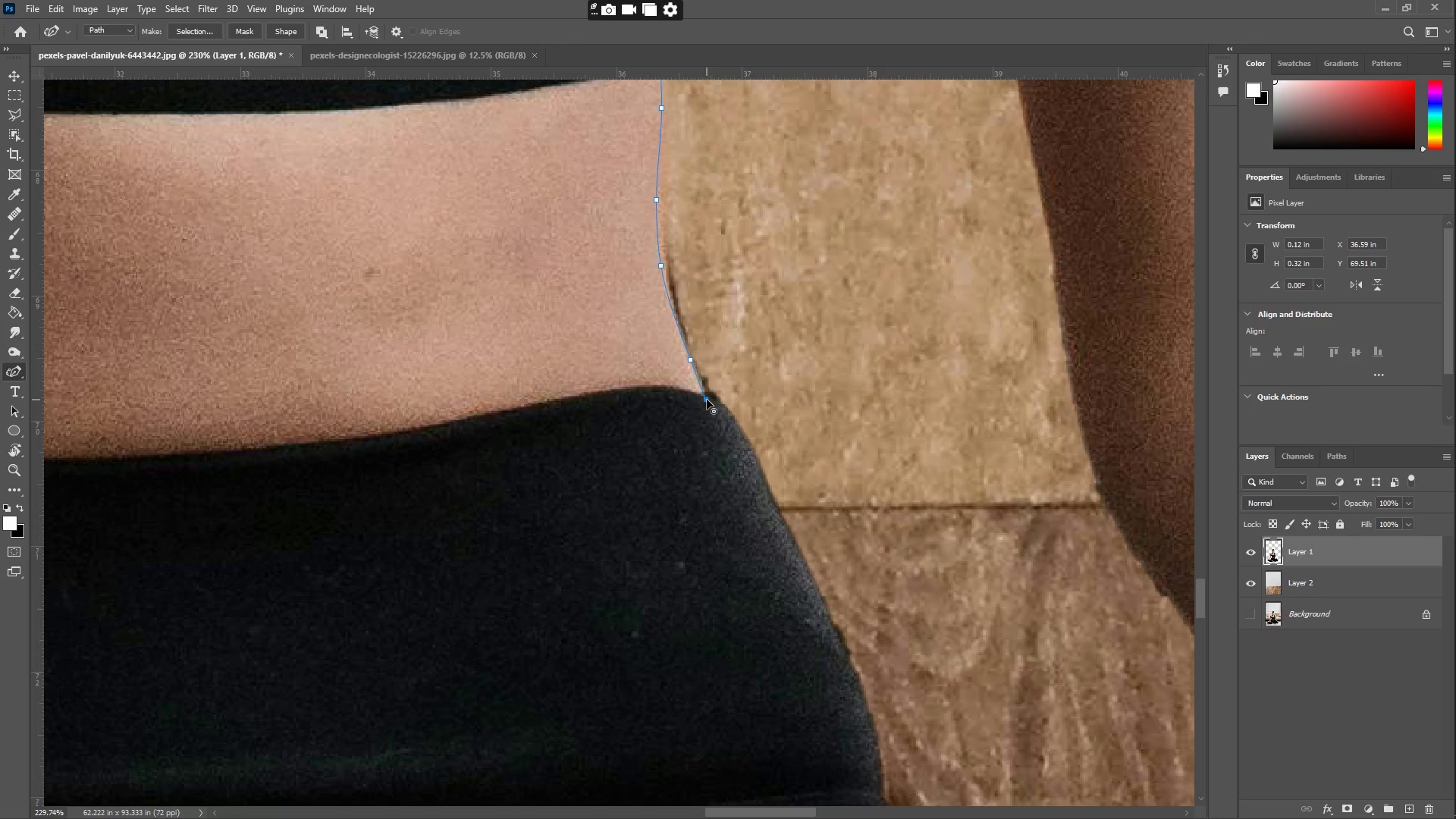 
left_click_drag(start_coordinate=[709, 402], to_coordinate=[706, 394])
 